 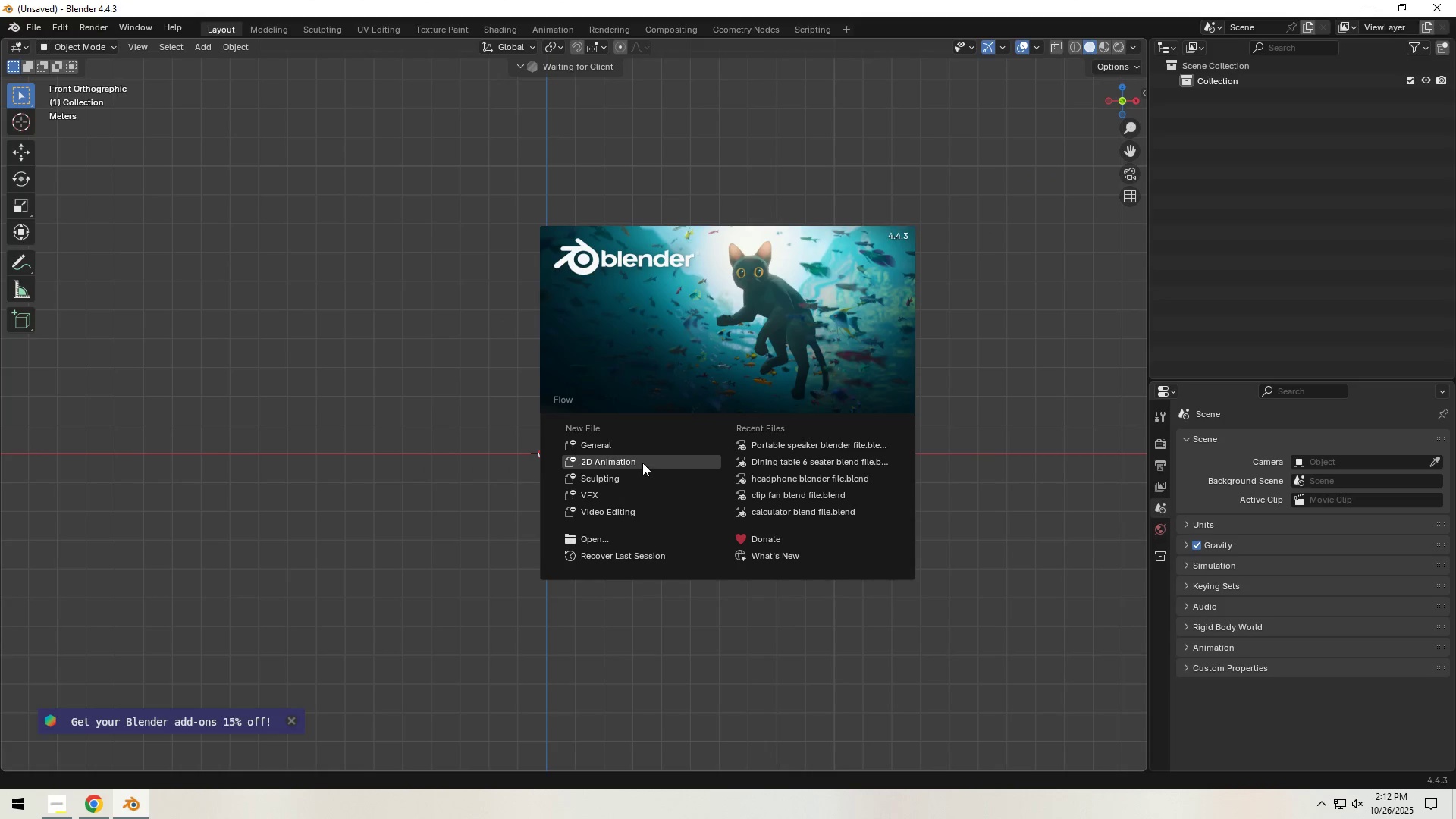 
left_click([632, 445])
 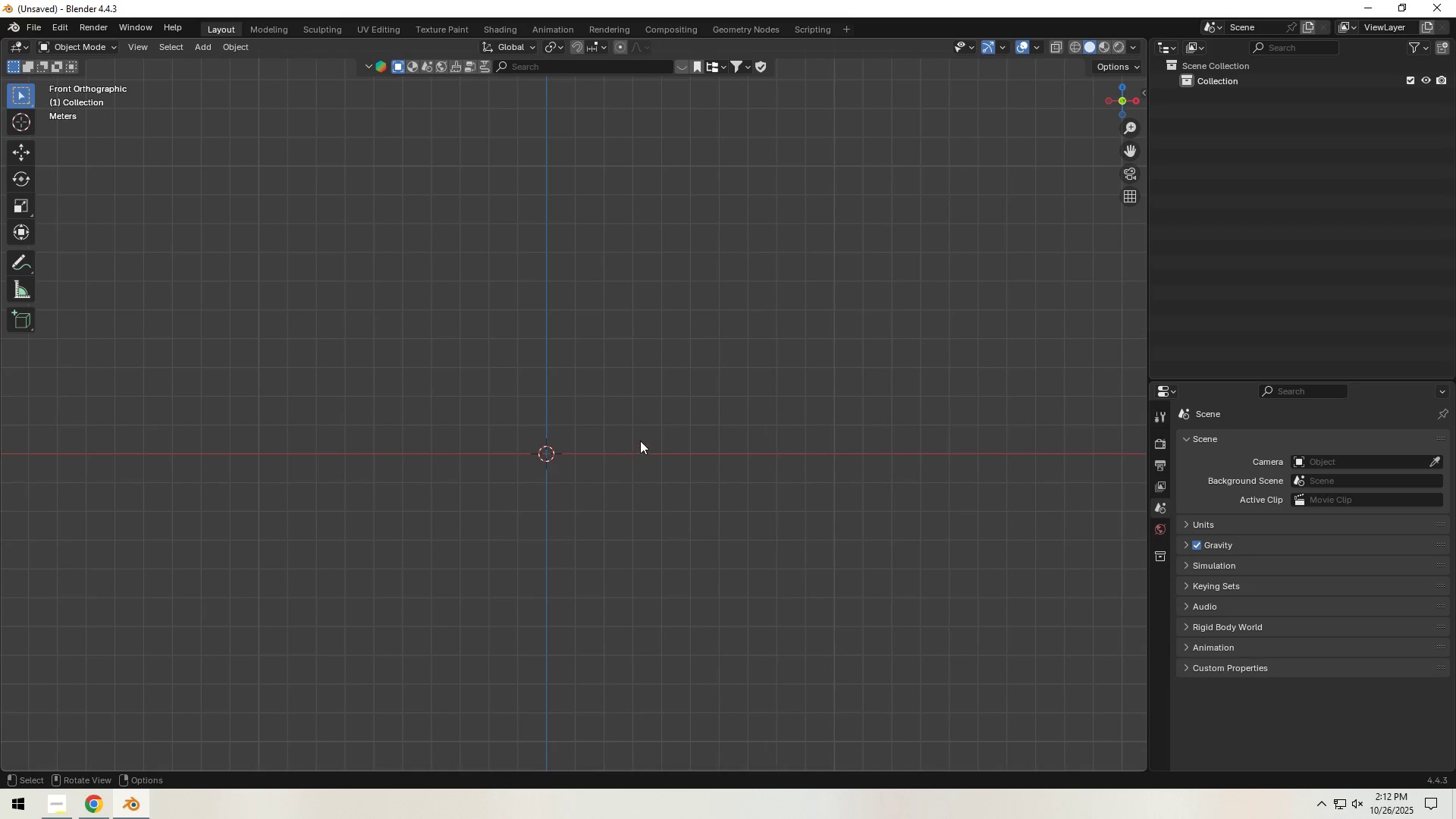 
key(Control+S)
 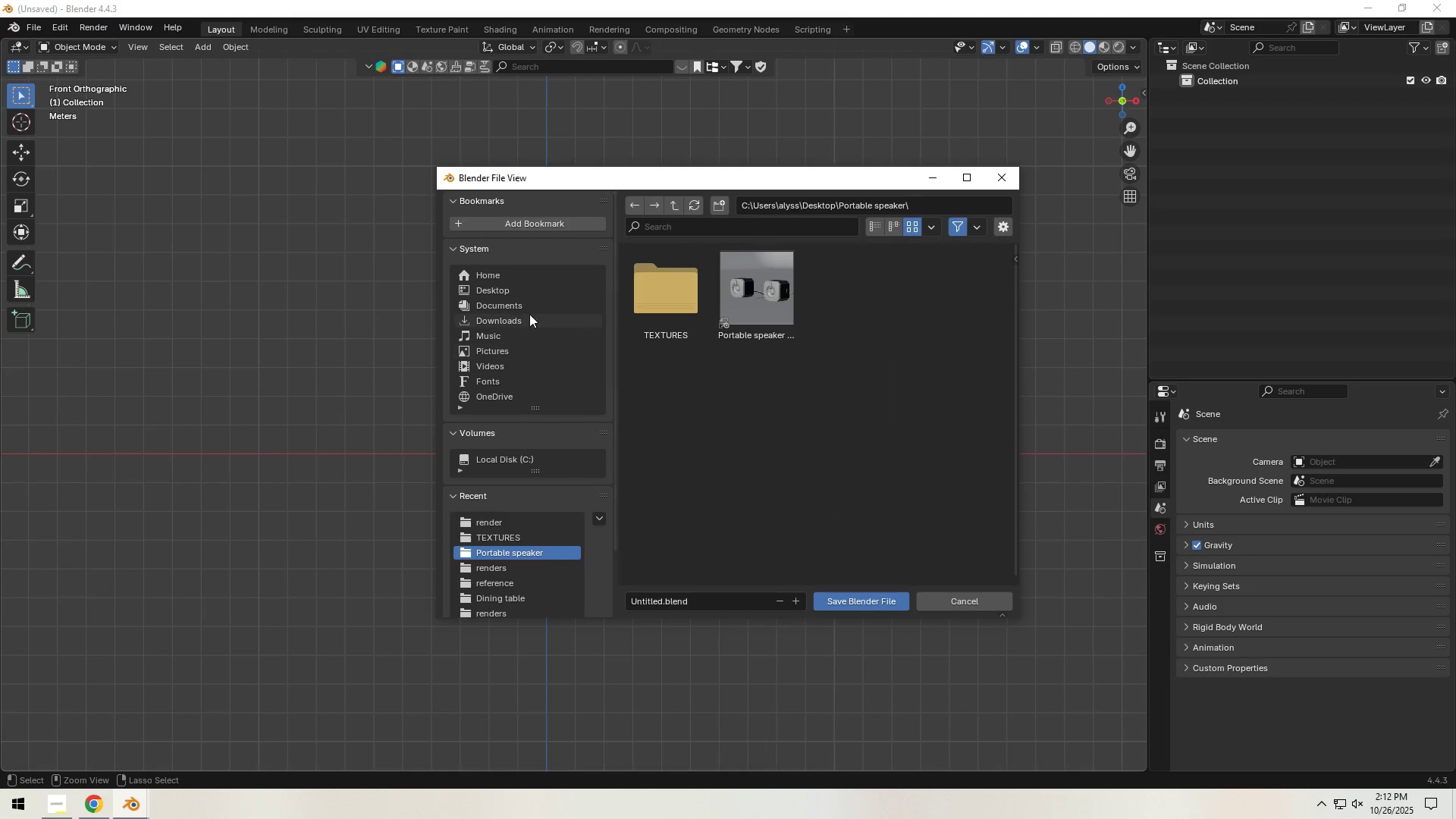 
left_click([510, 287])
 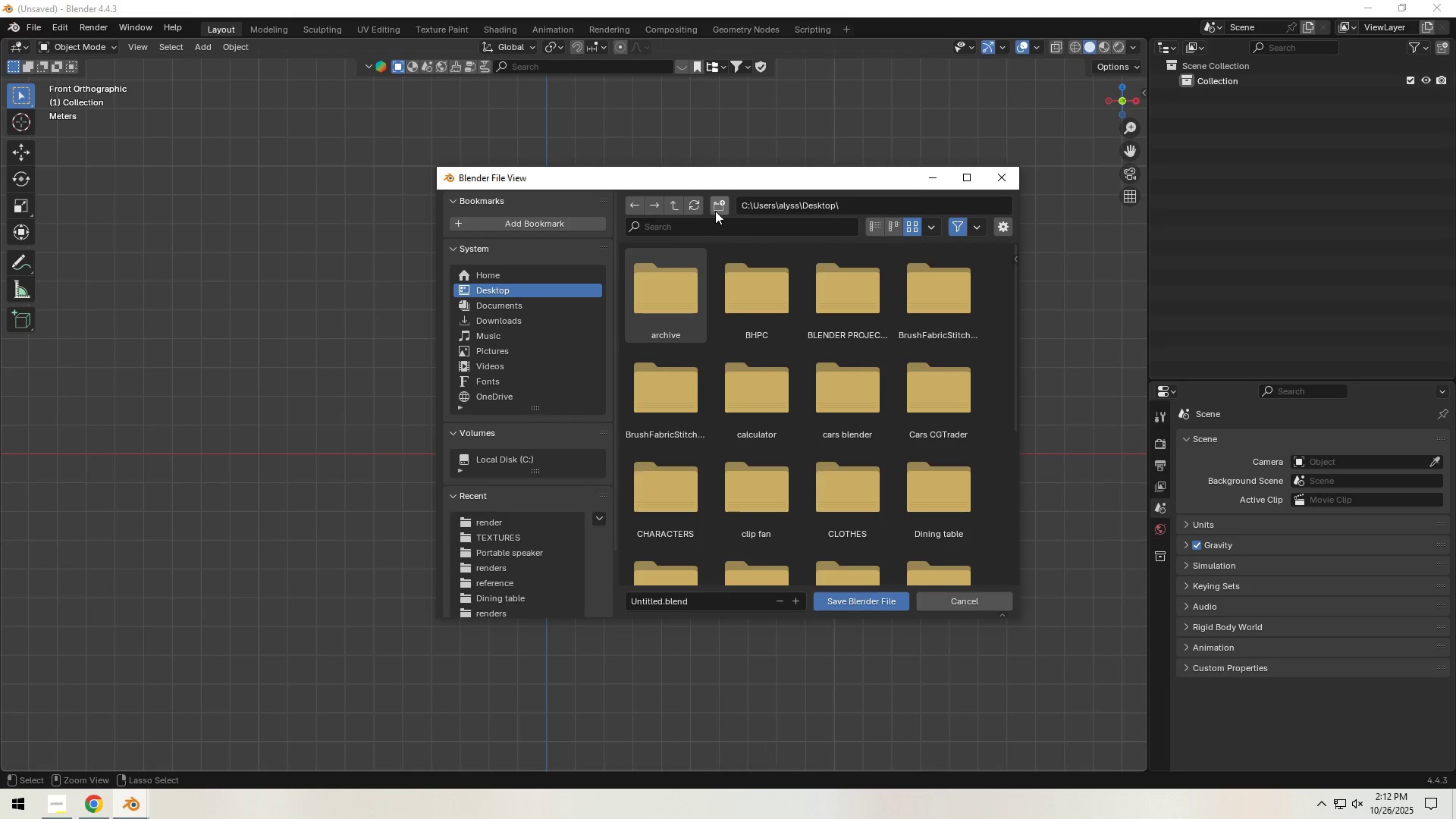 
left_click([716, 210])
 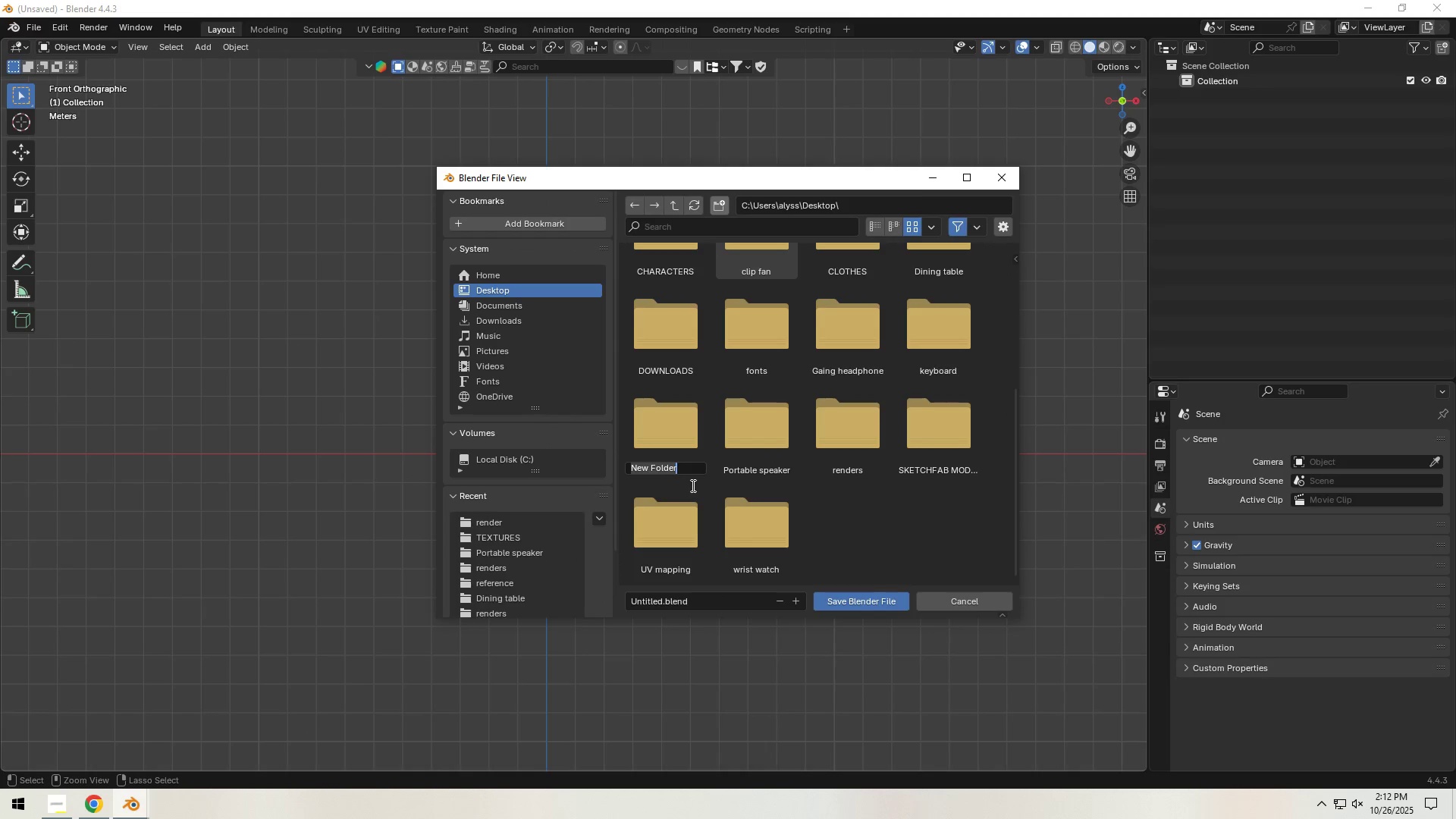 
type(AC remote)
 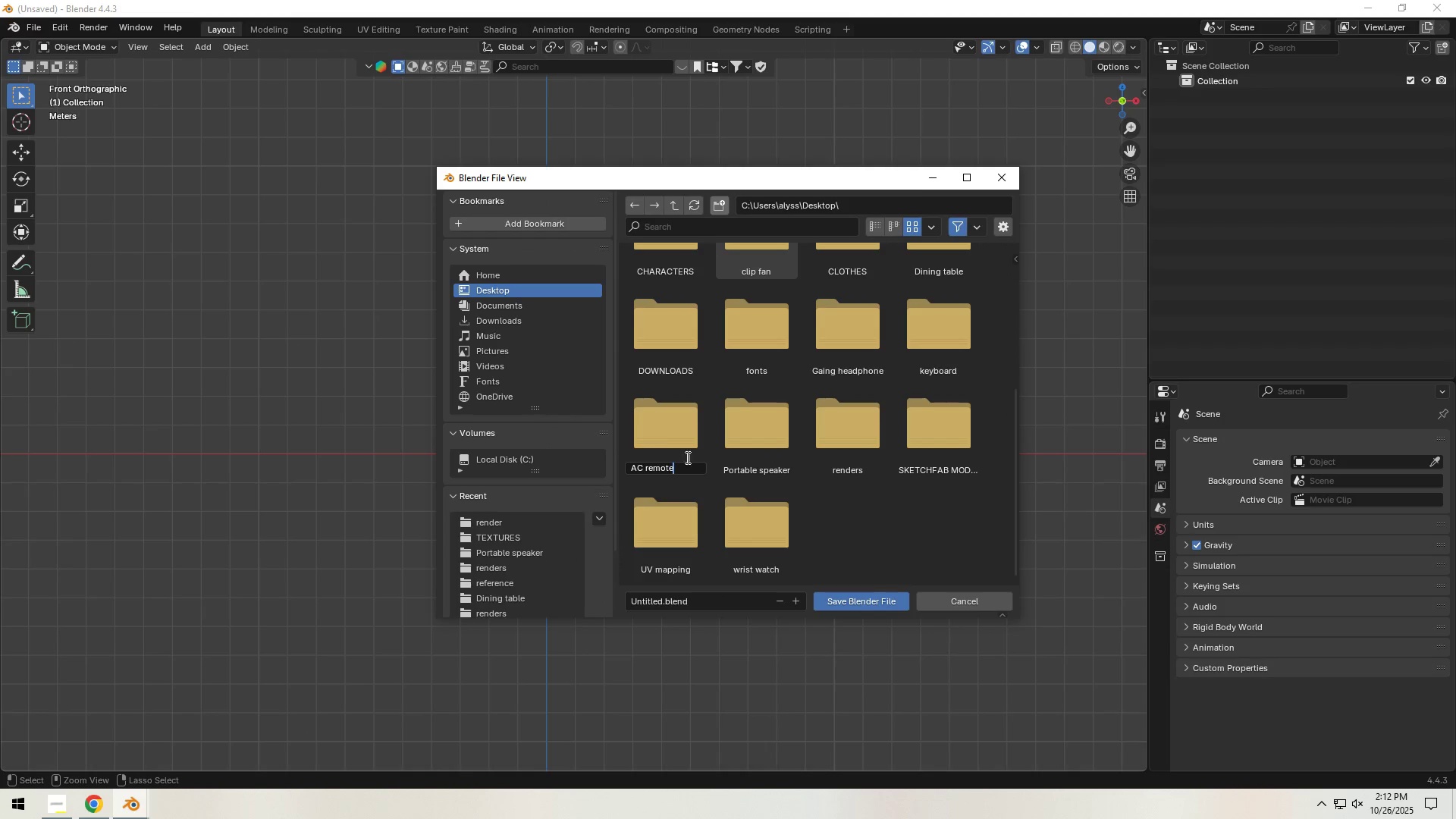 
double_click([667, 435])
 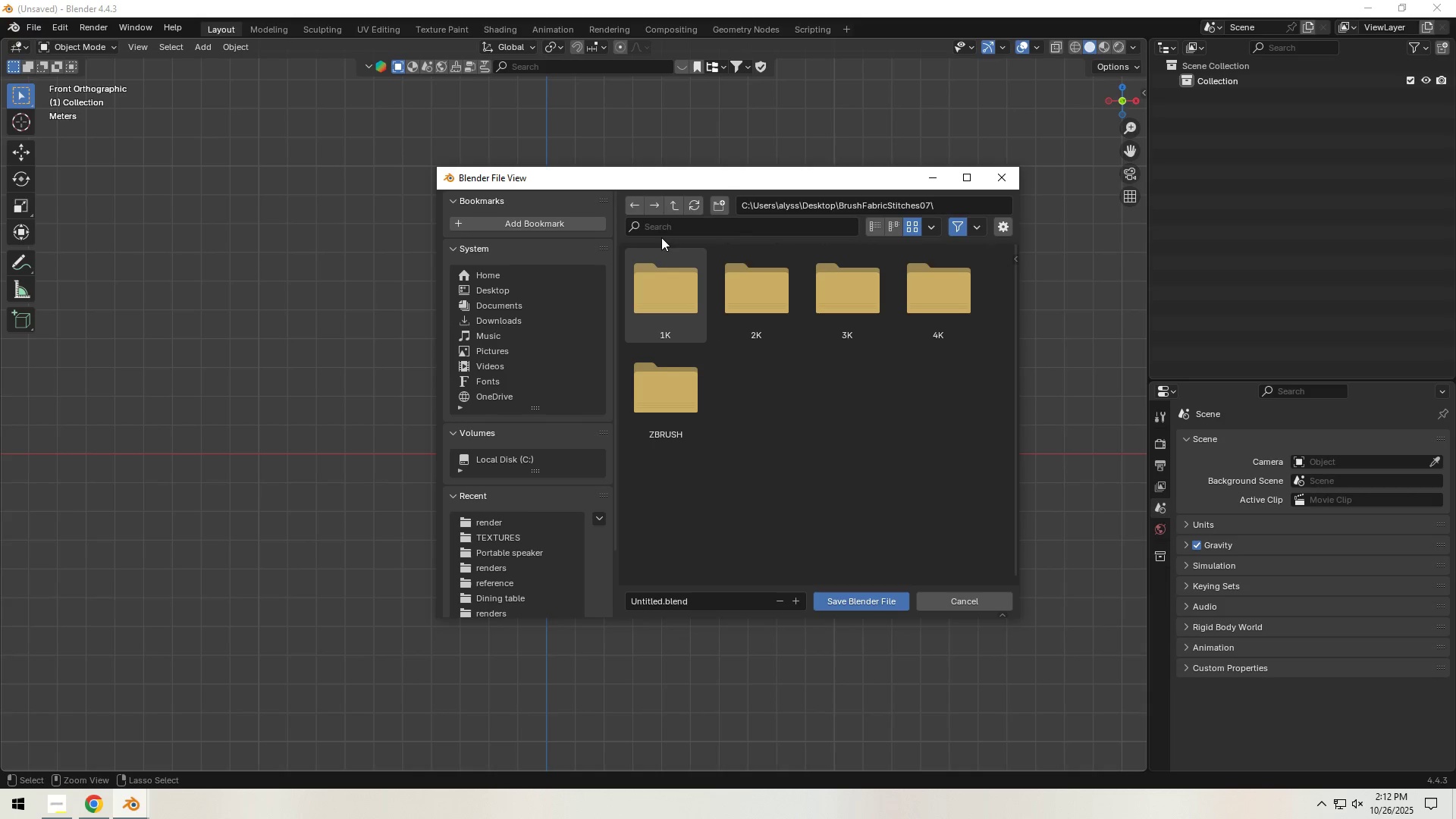 
left_click([668, 203])
 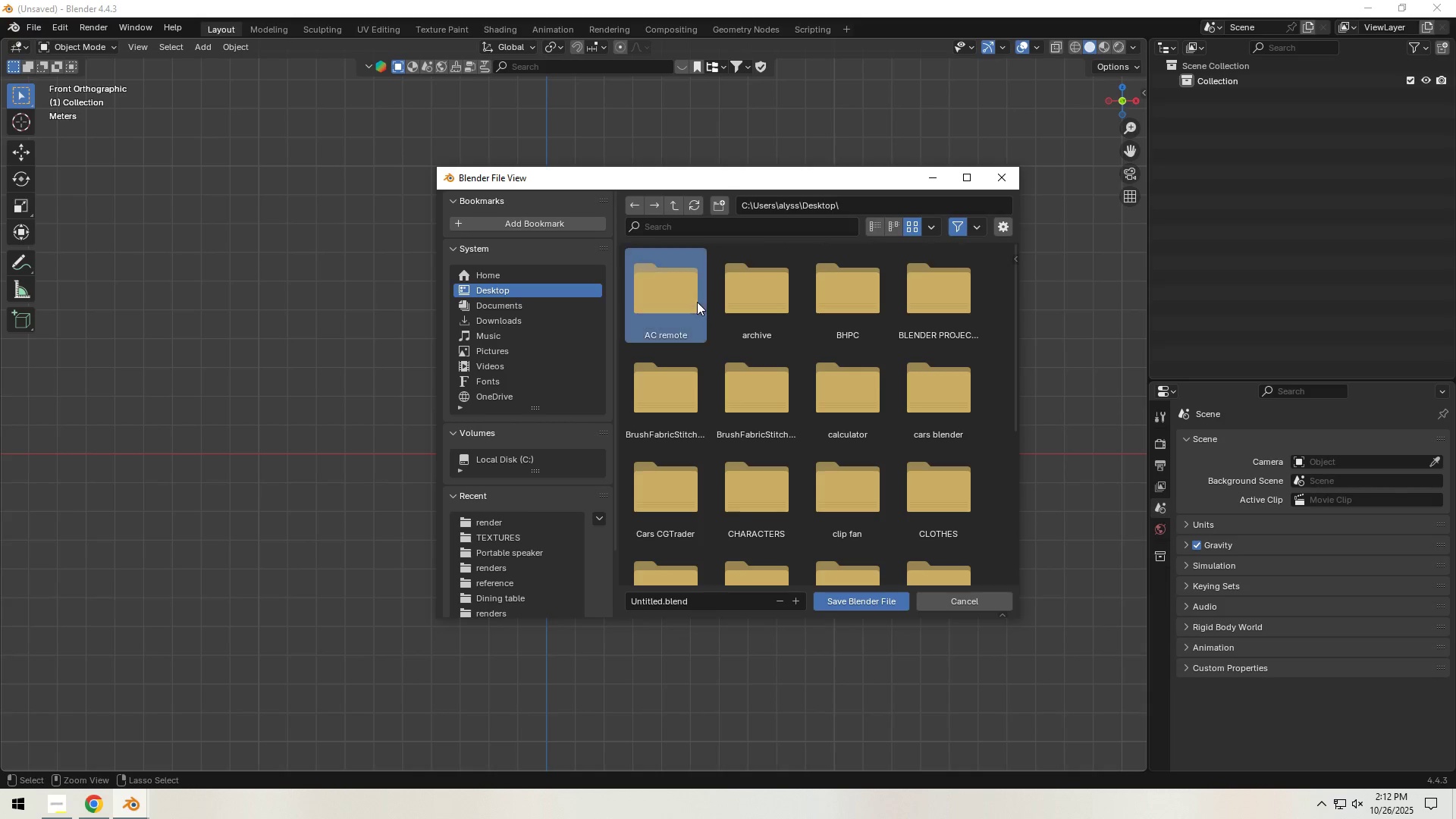 
double_click([697, 302])
 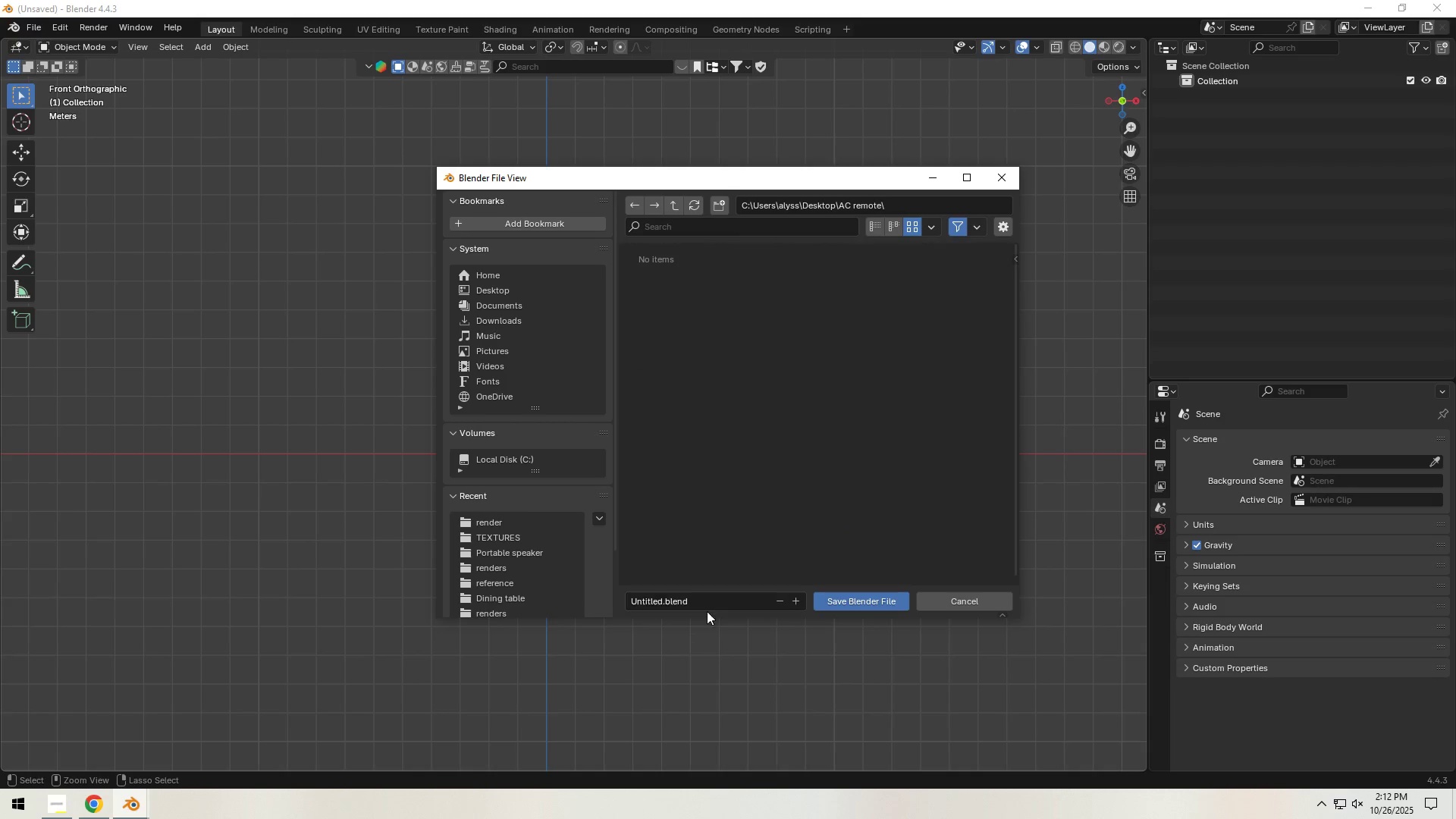 
left_click([720, 587])
 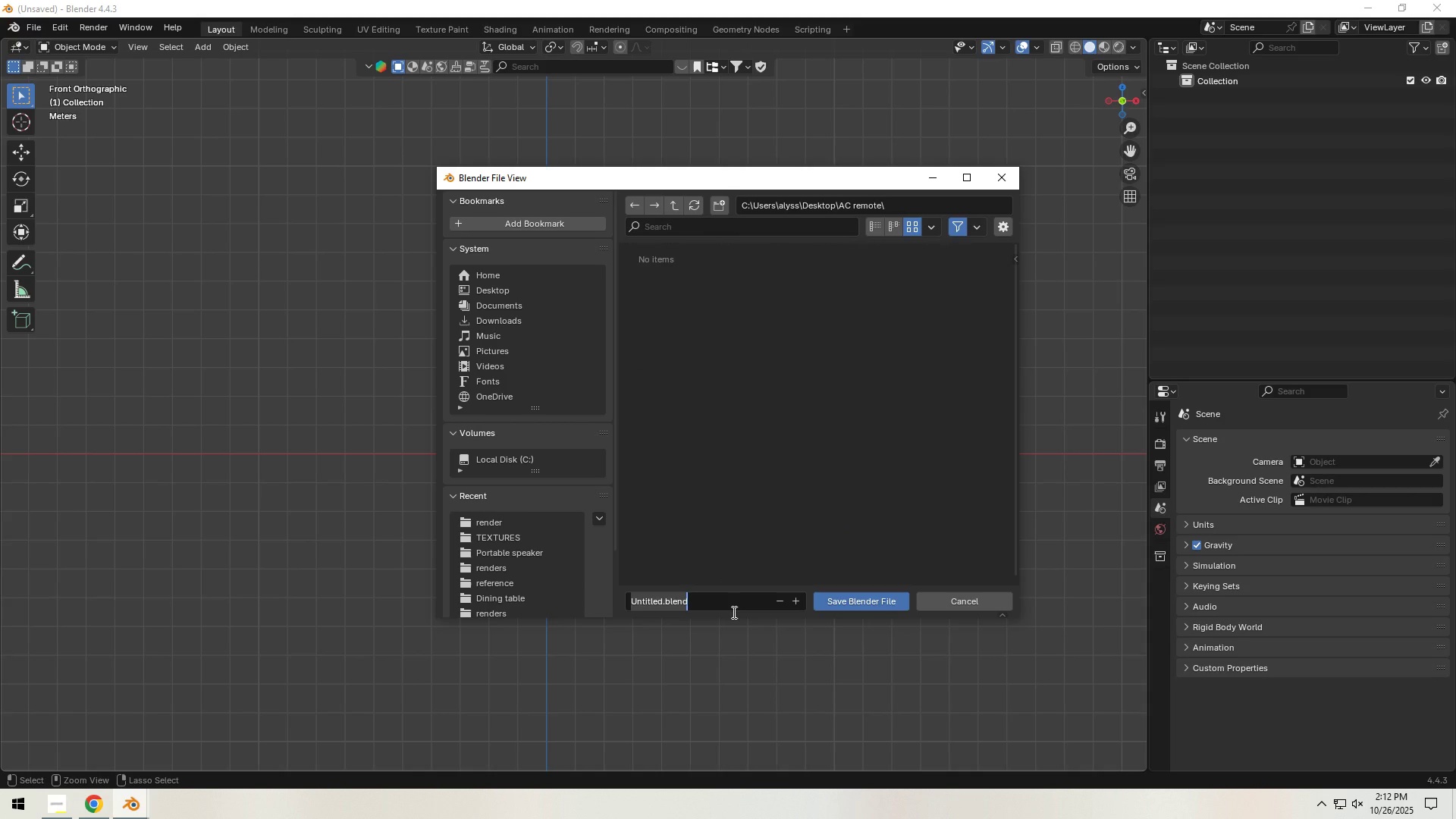 
type(AC remote)
 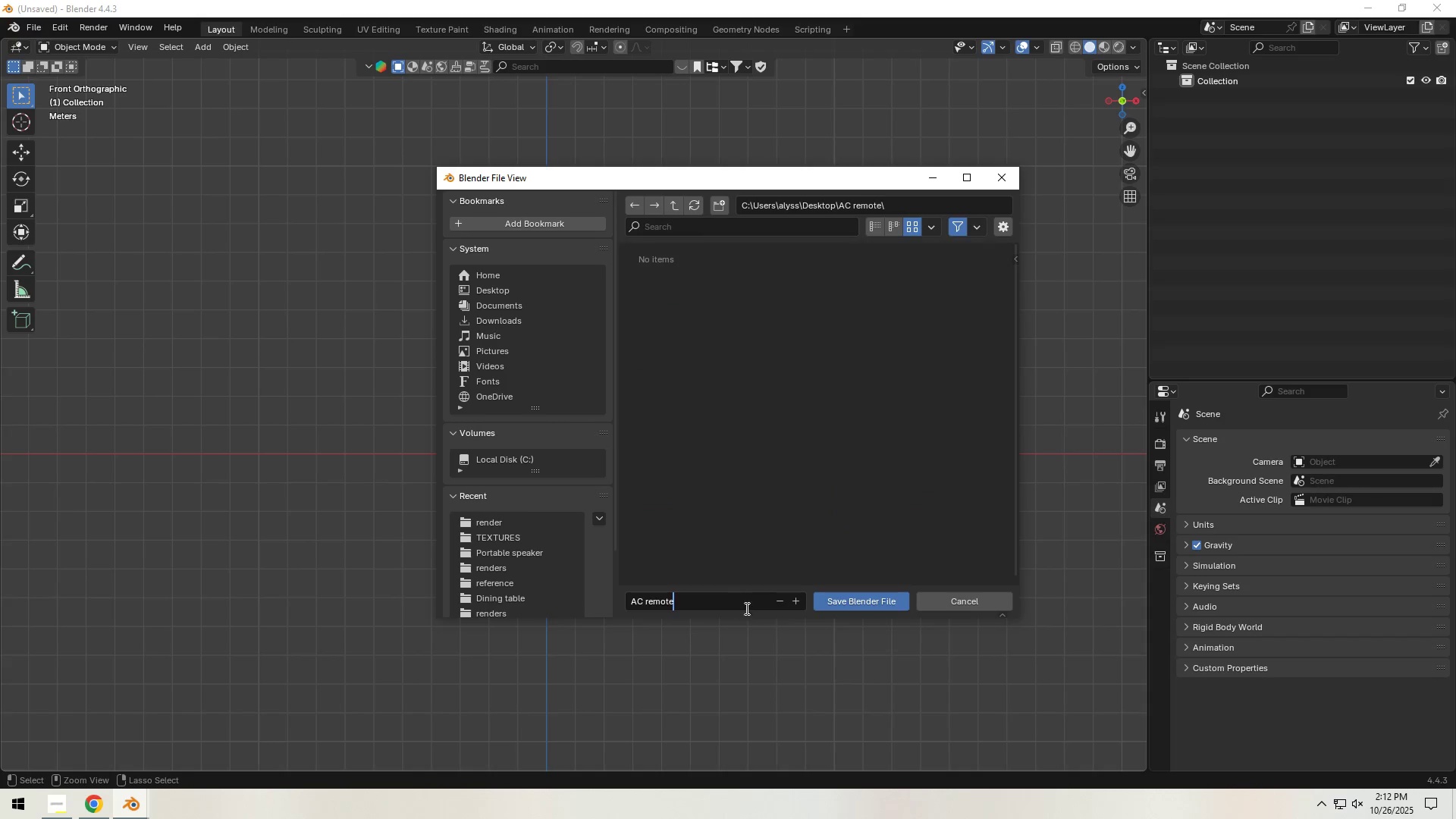 
left_click([839, 465])
 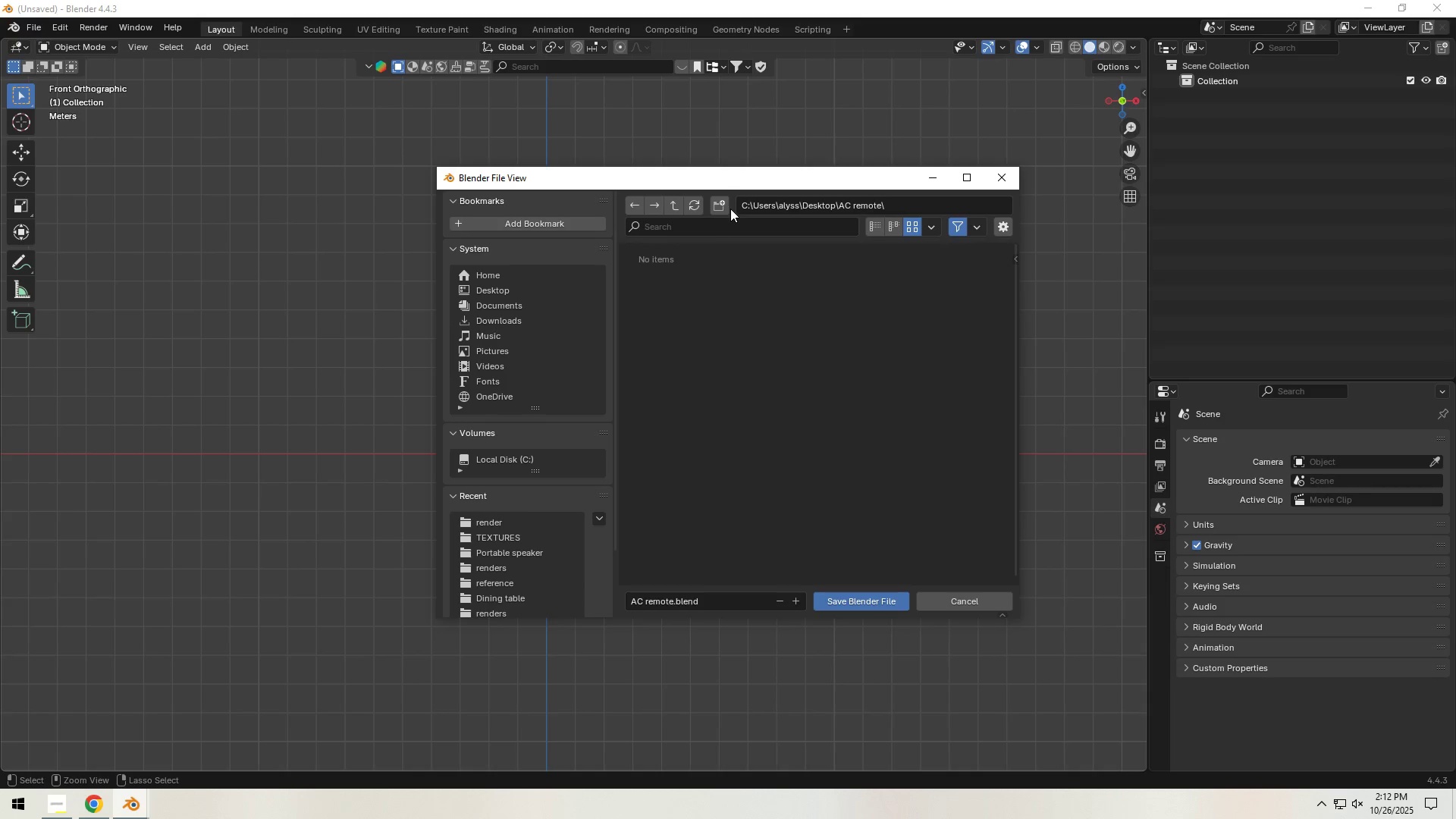 
left_click([720, 205])
 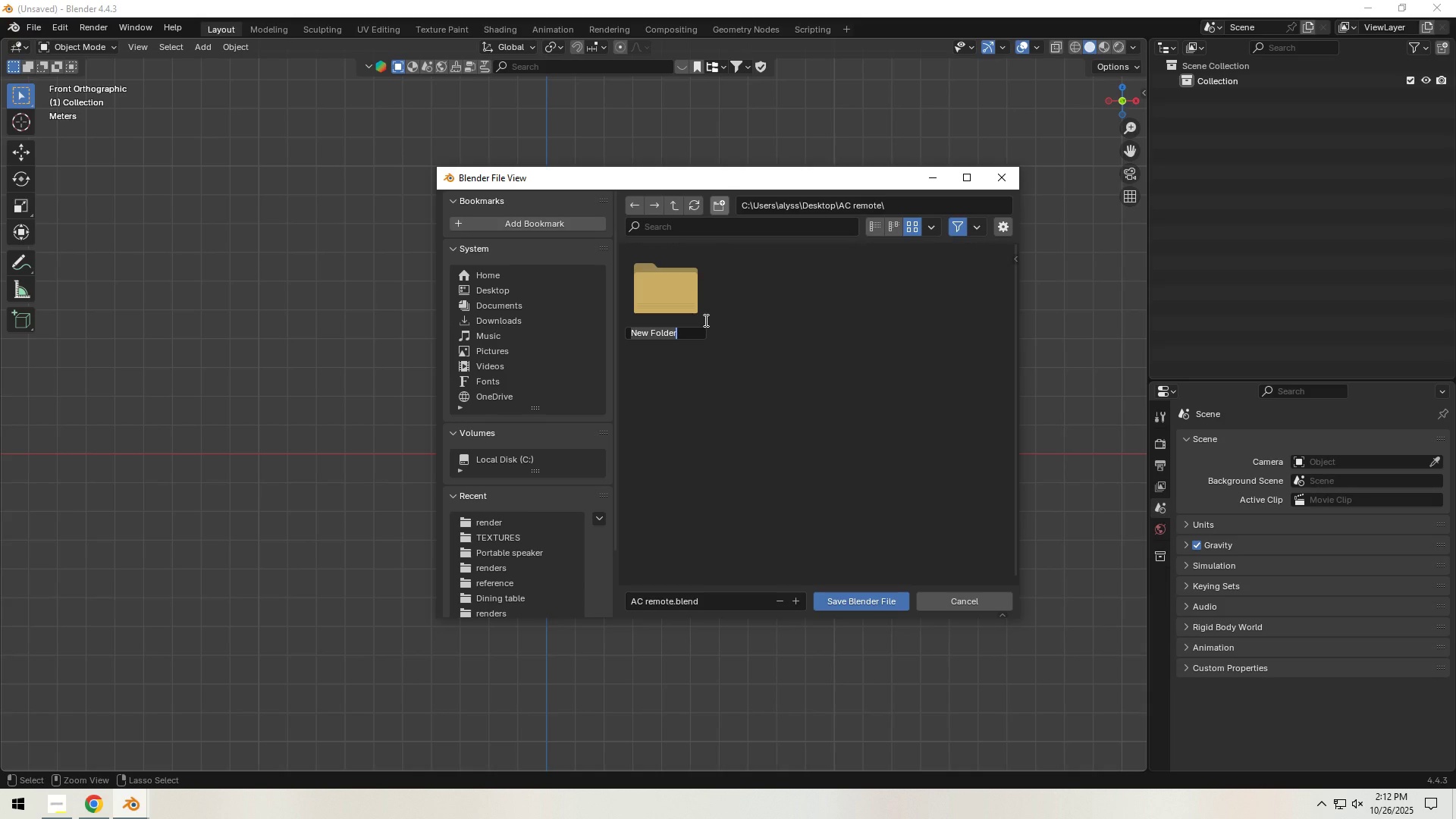 
type(reference)
 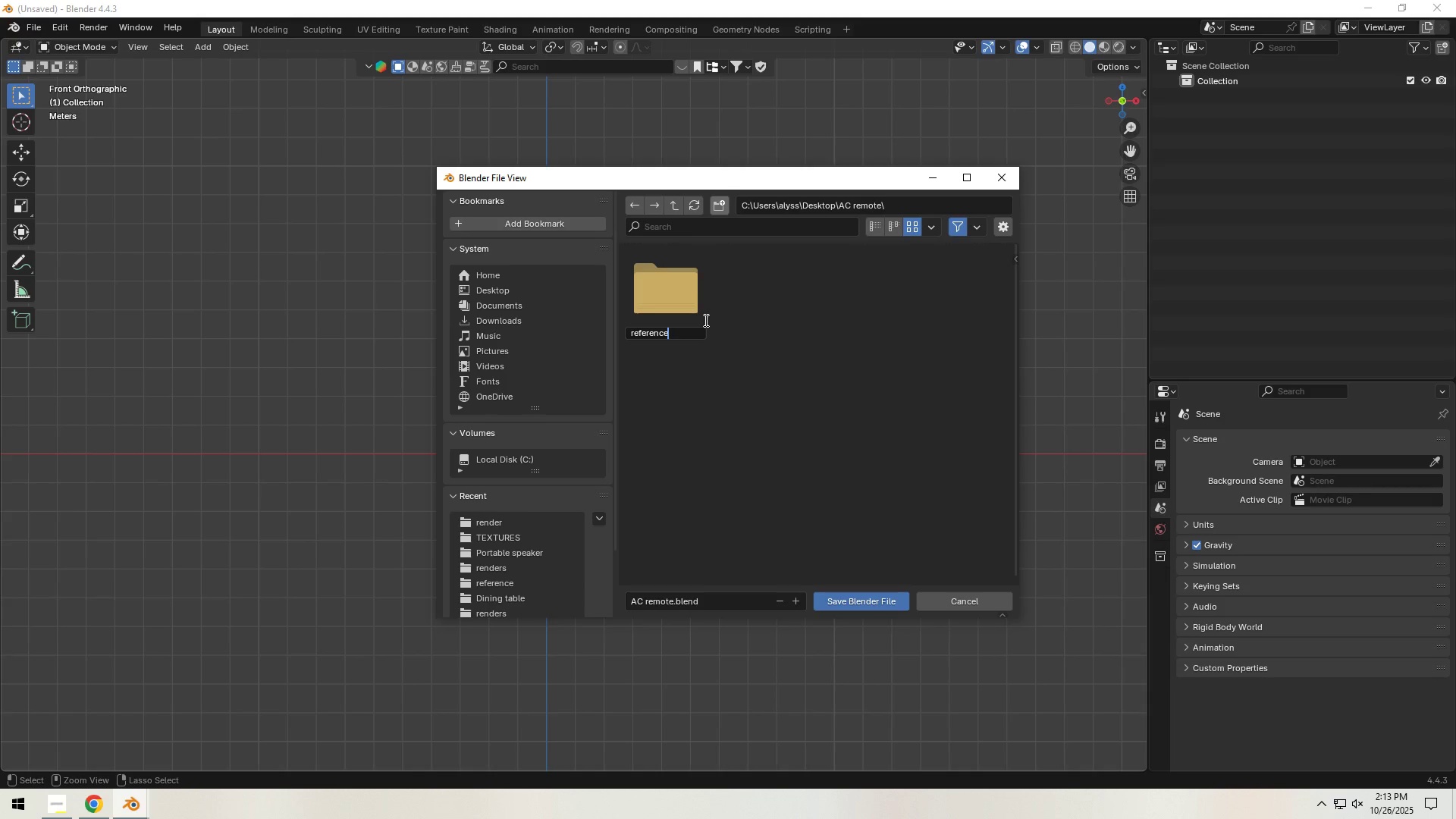 
key(Enter)
 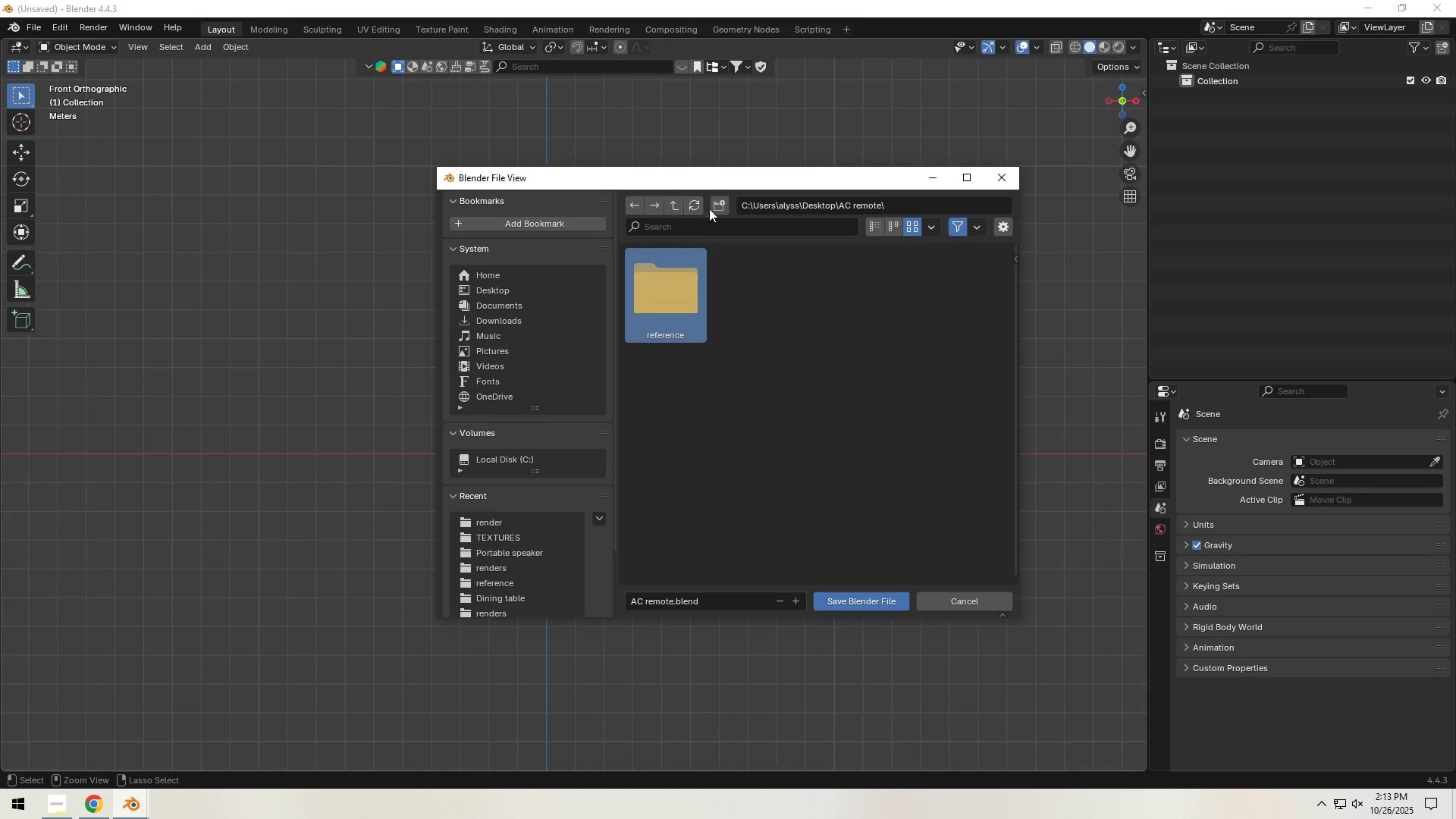 
left_click([717, 206])
 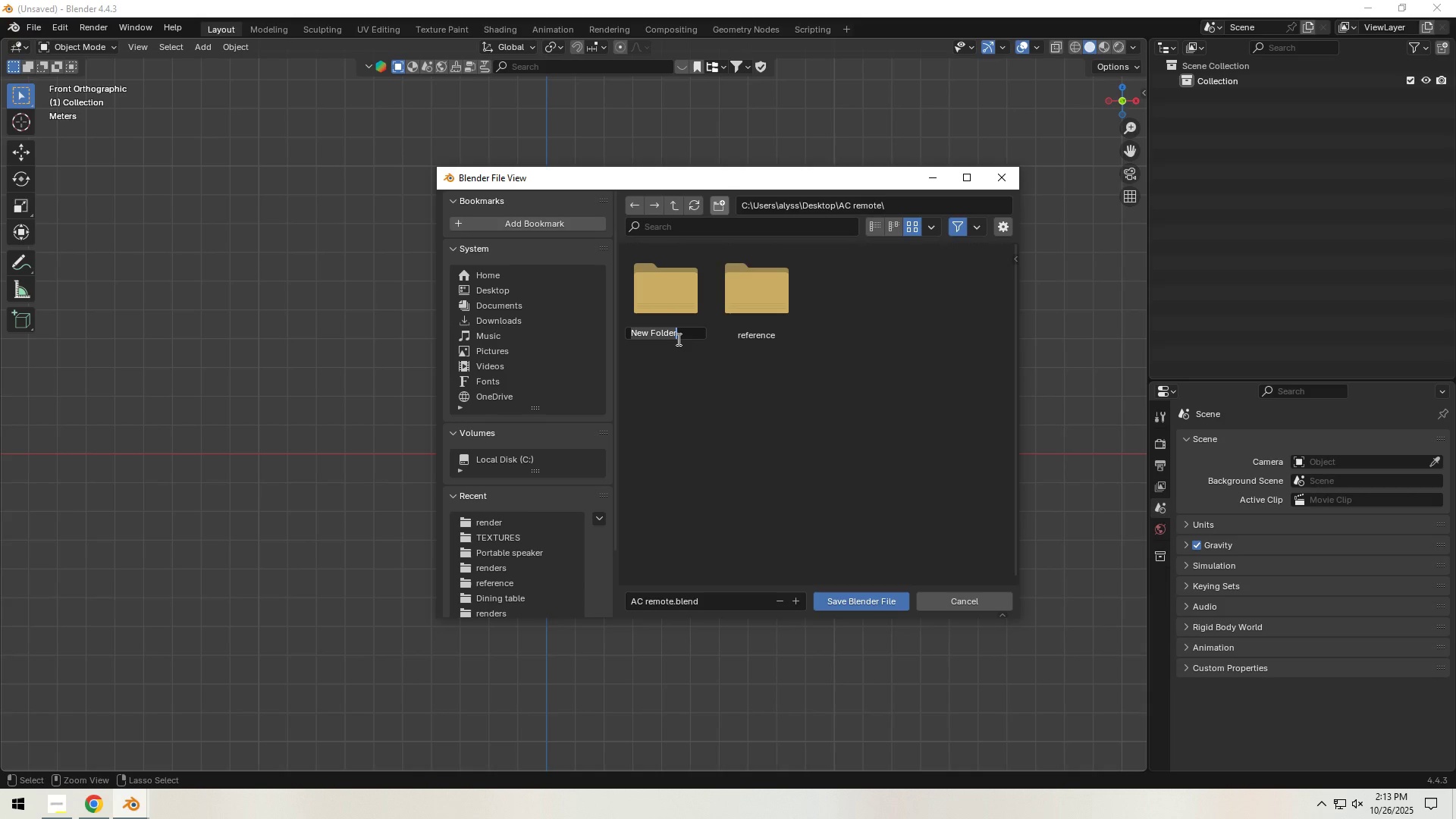 
type(tec)
key(Backspace)
type(xture)
 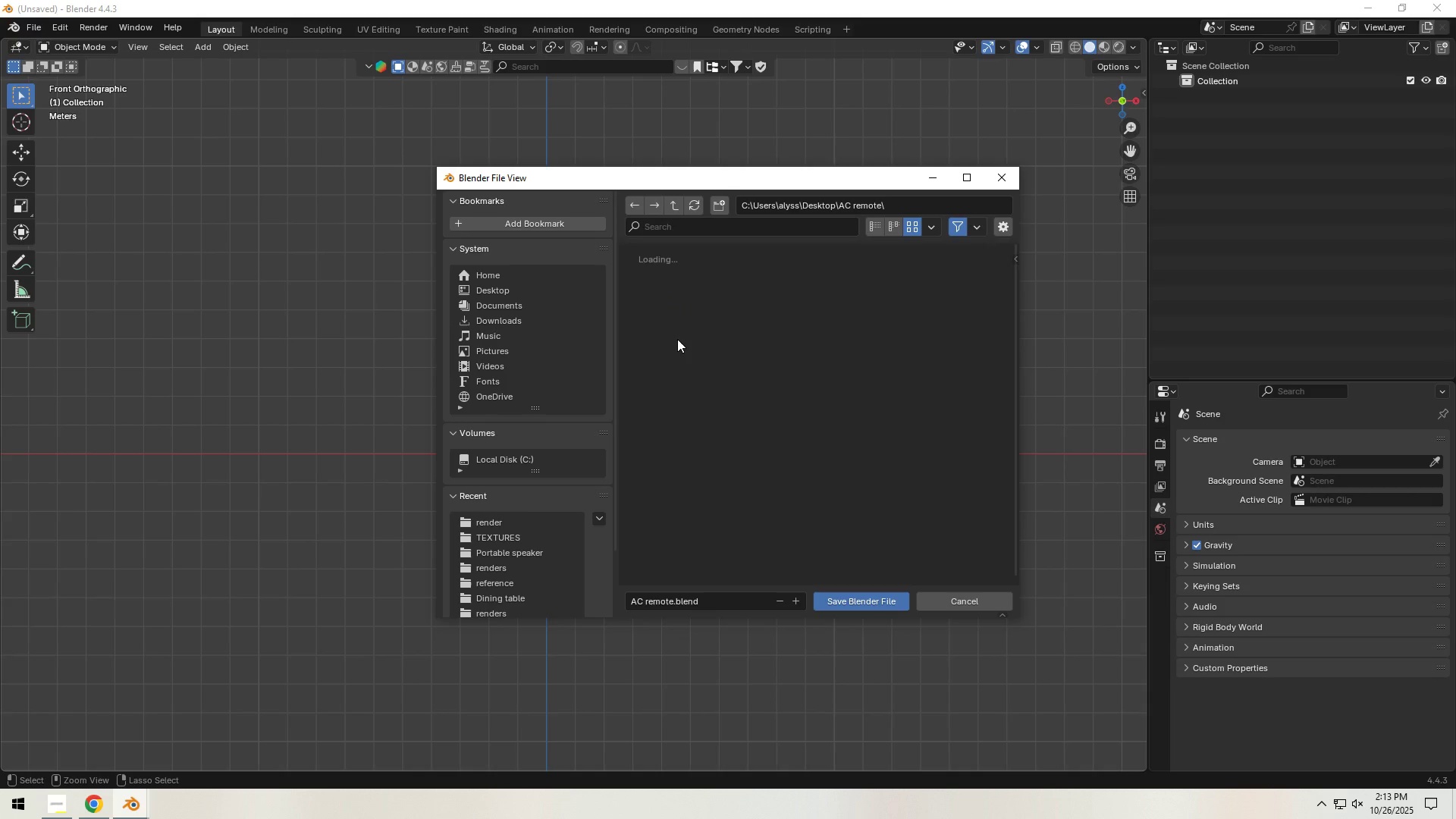 
key(Enter)
 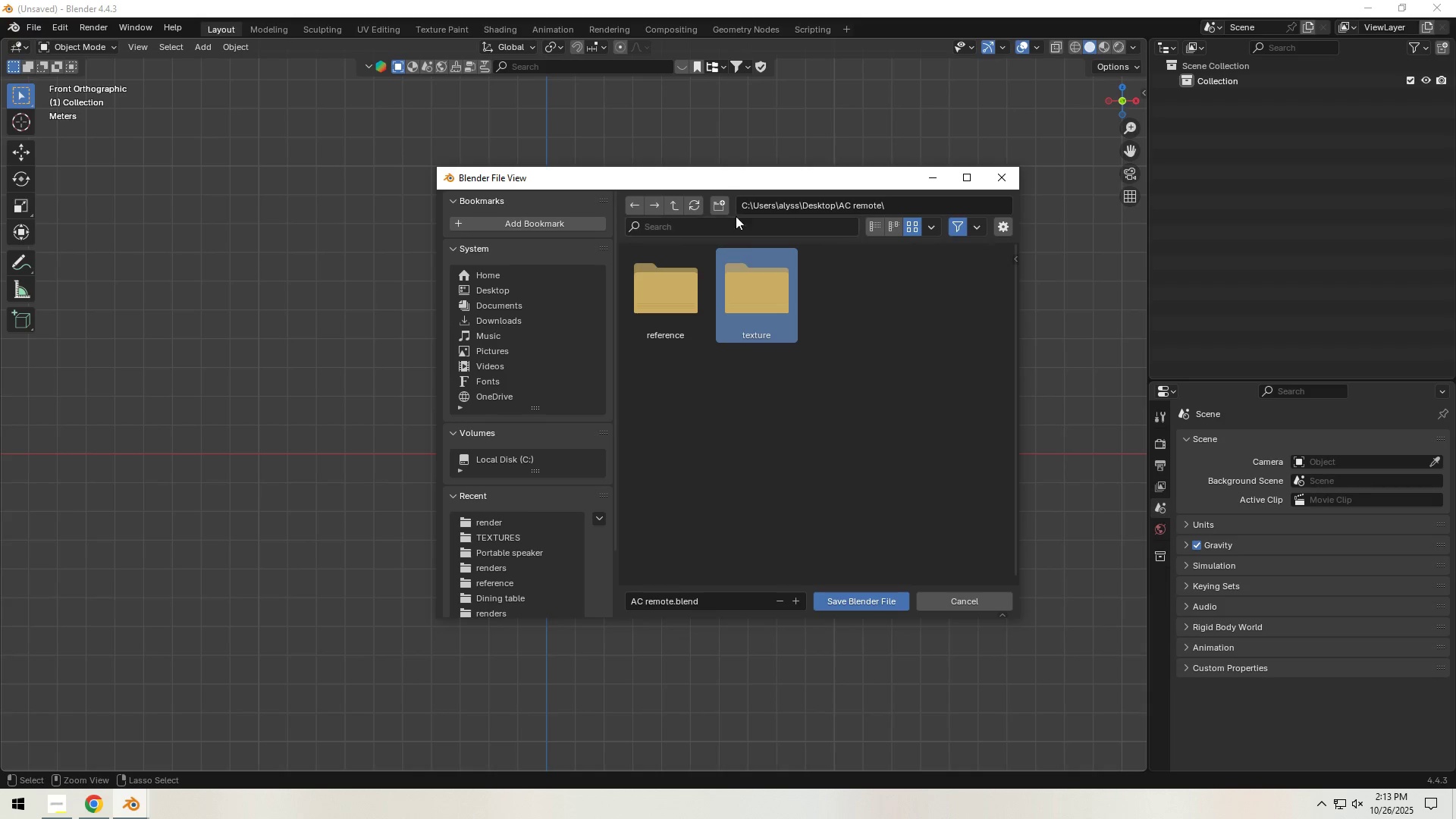 
left_click([724, 206])
 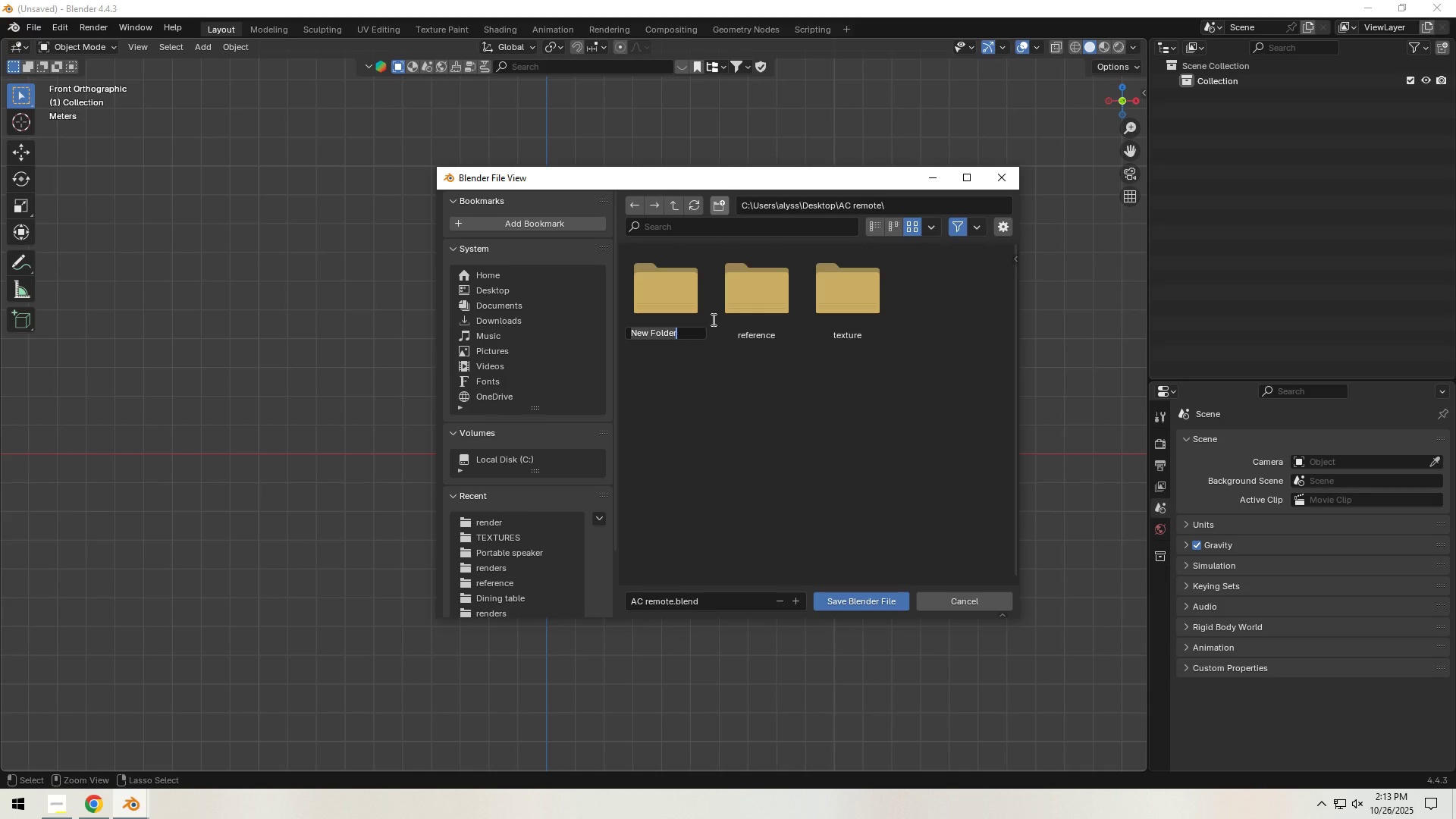 
type(render)
 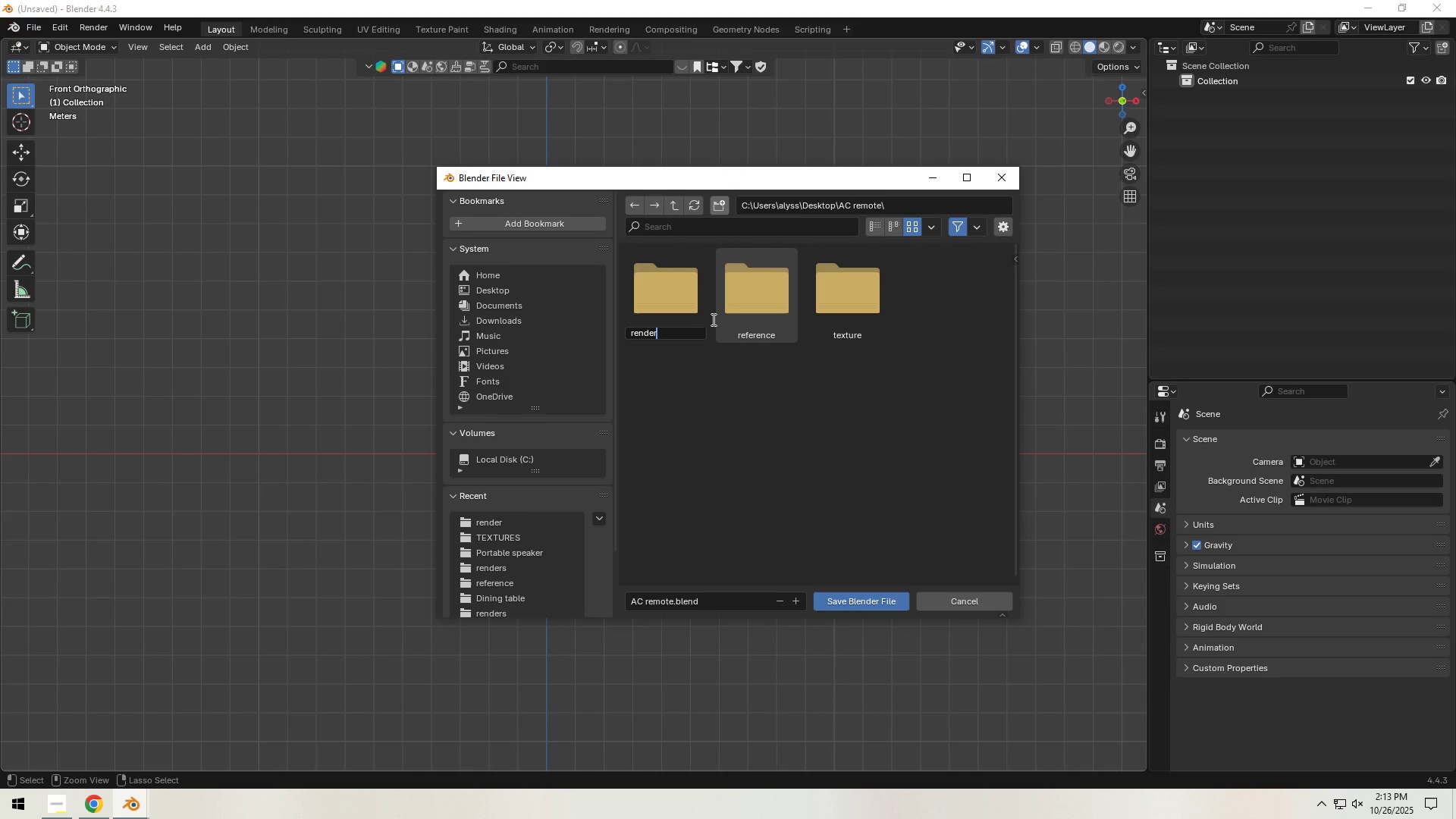 
key(Enter)
 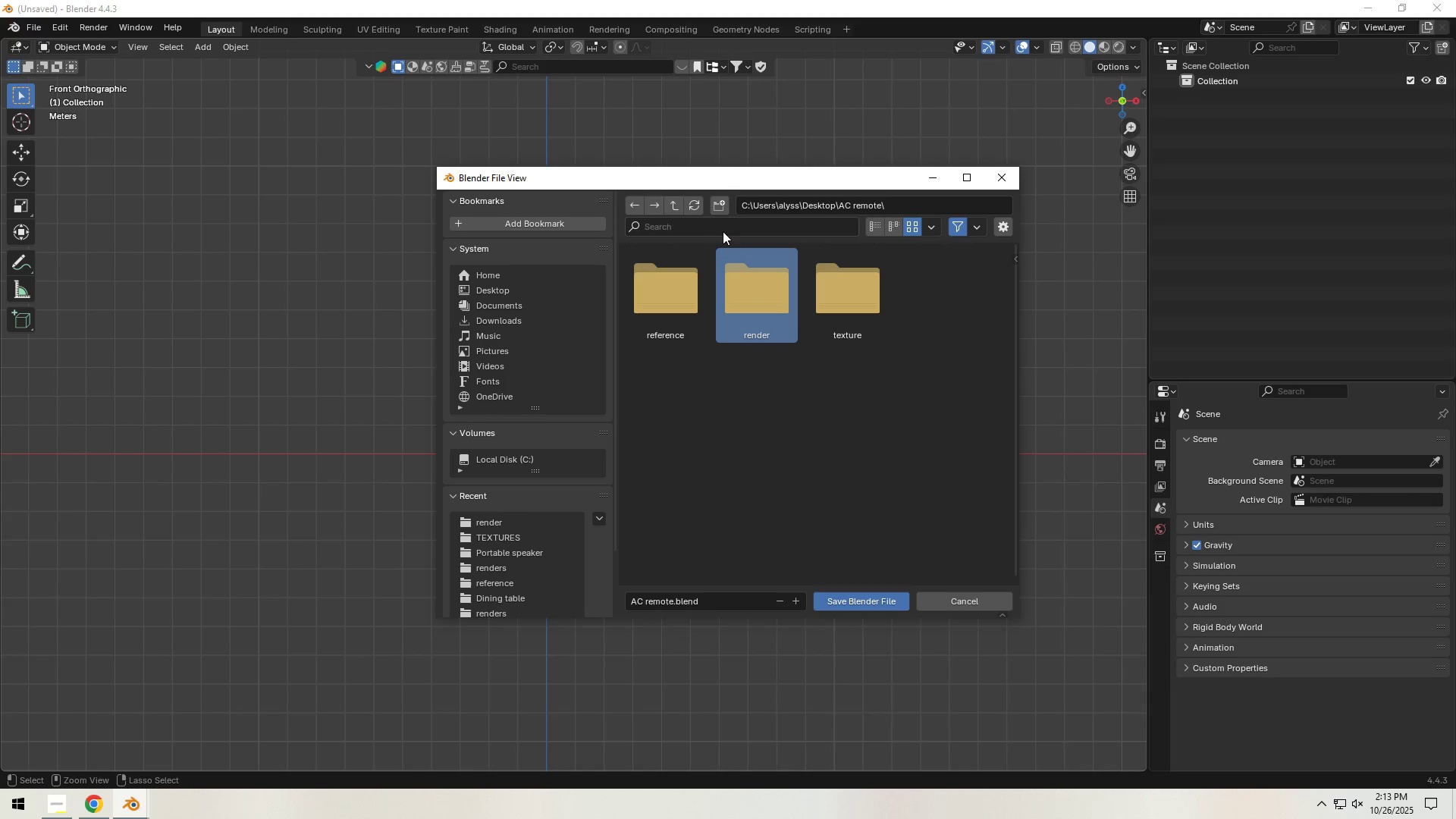 
left_click([724, 208])
 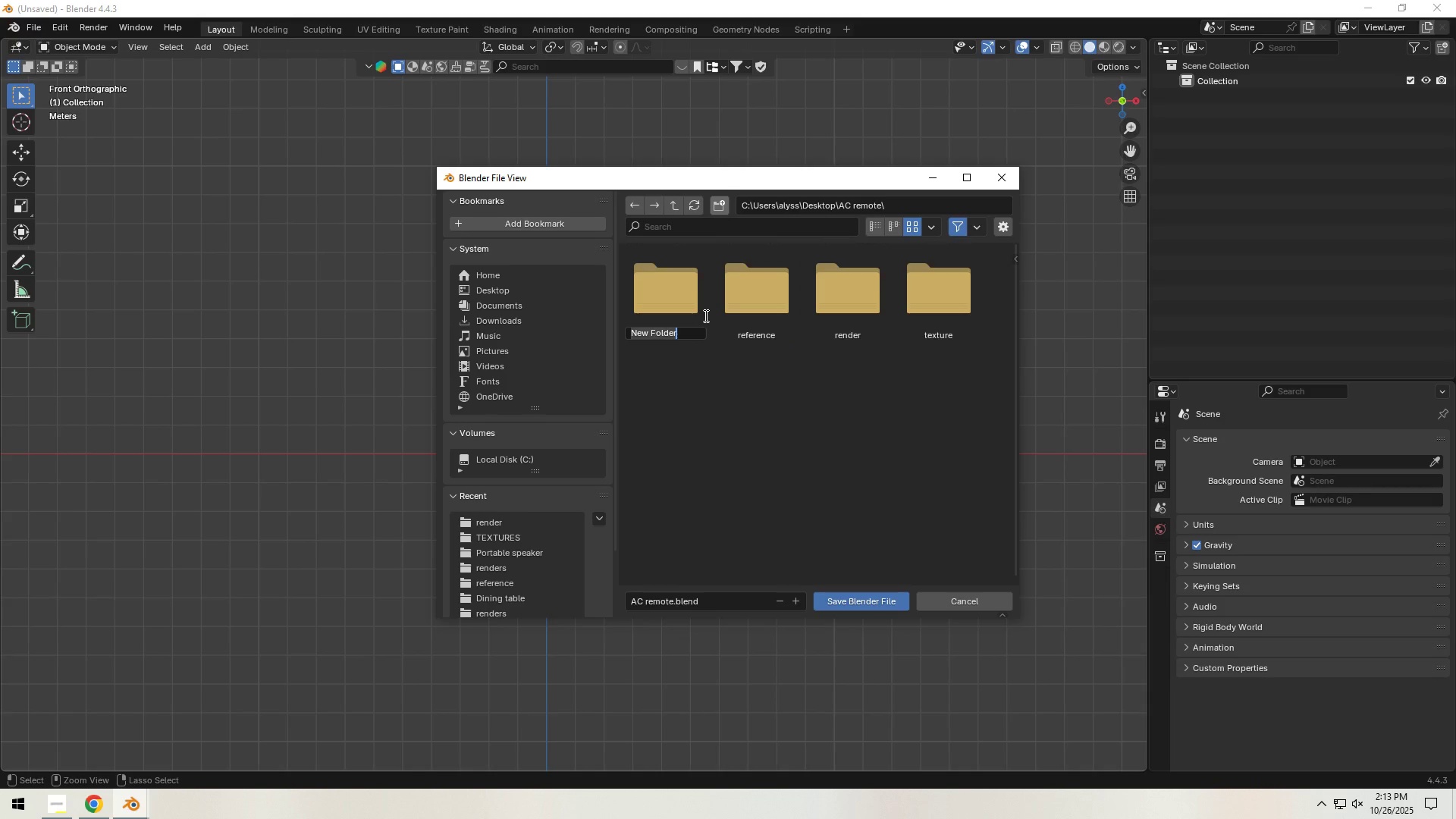 
type(blende)
key(Backspace)
type( file)
 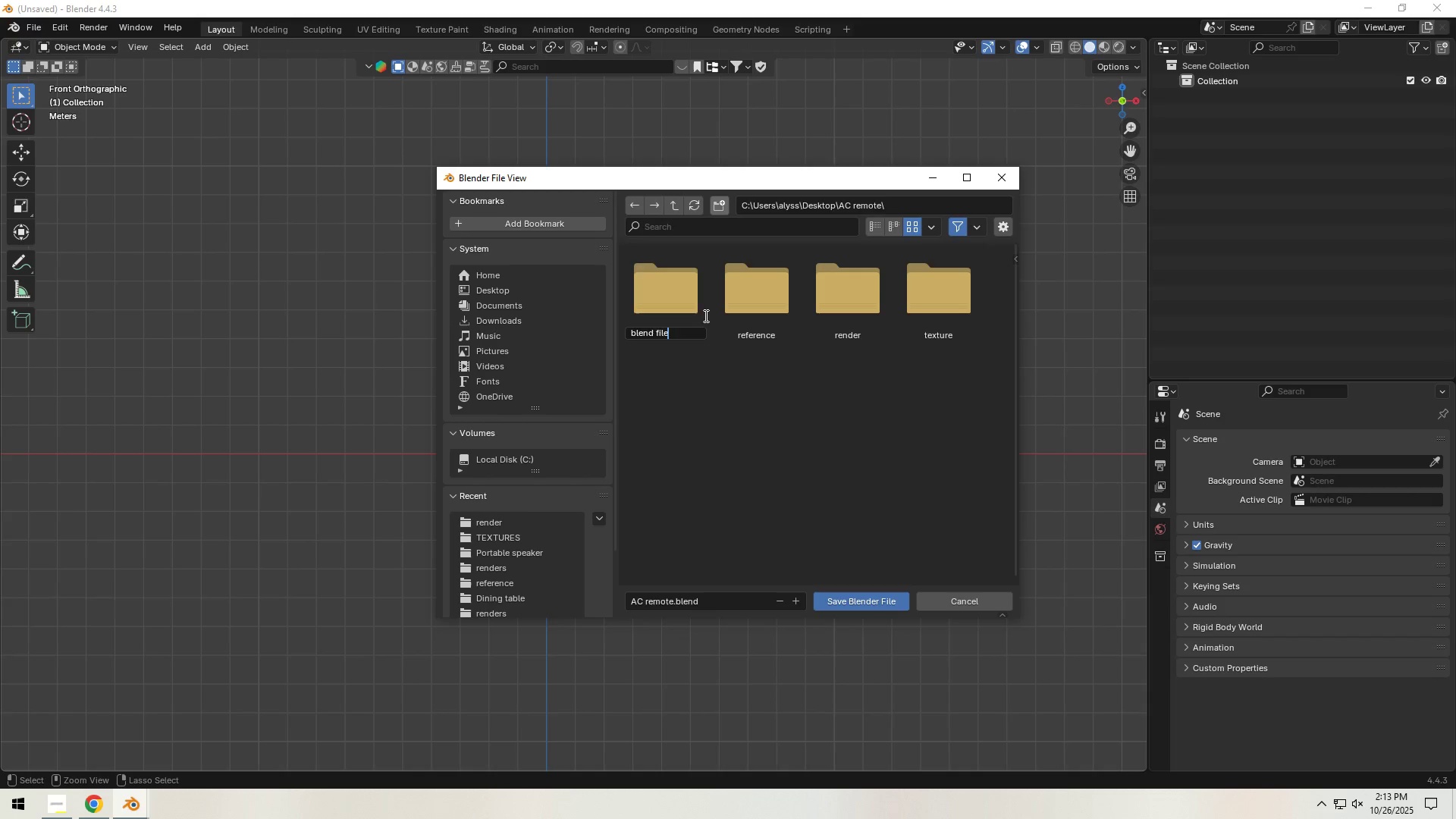 
key(Enter)
 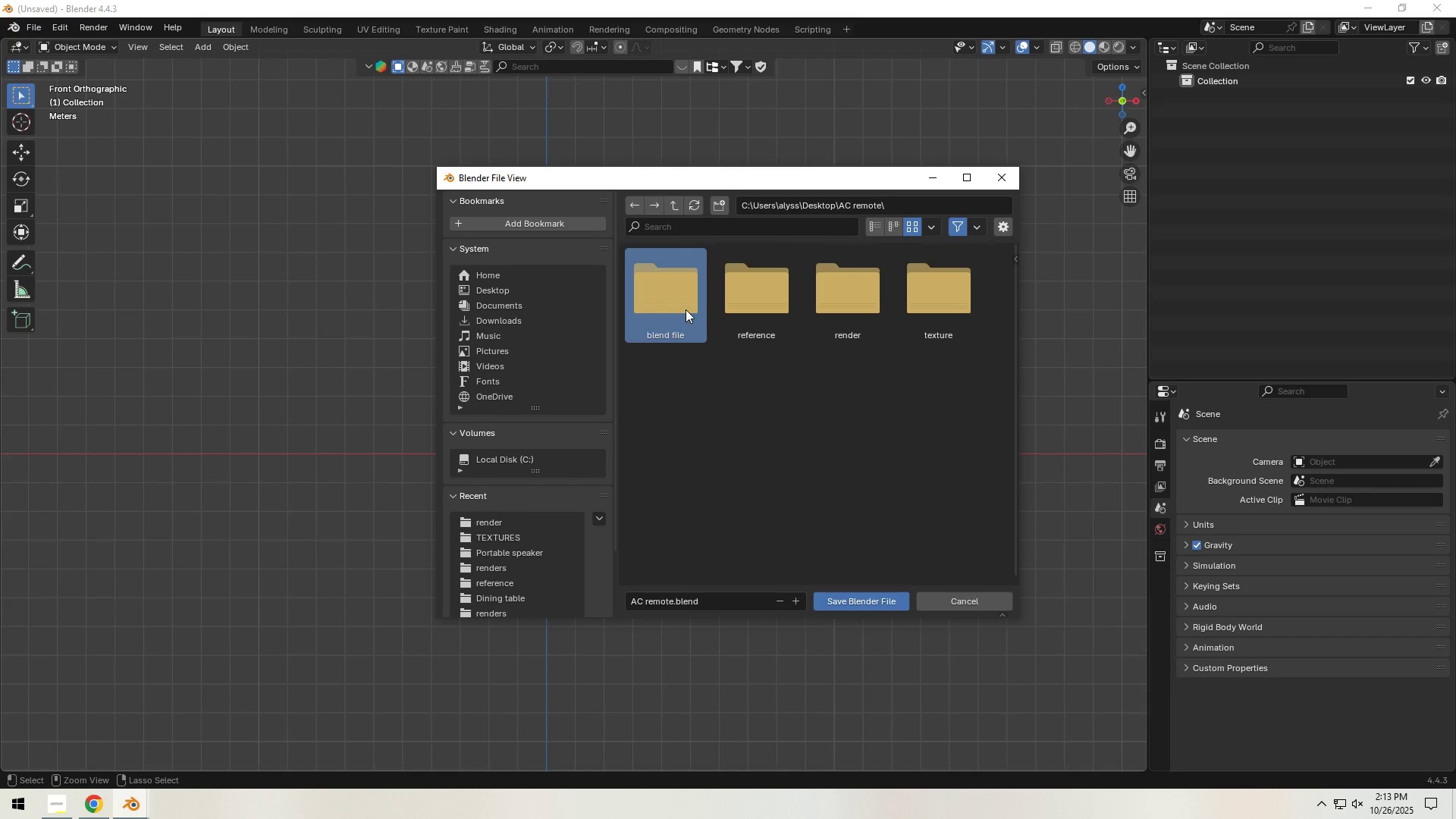 
double_click([686, 309])
 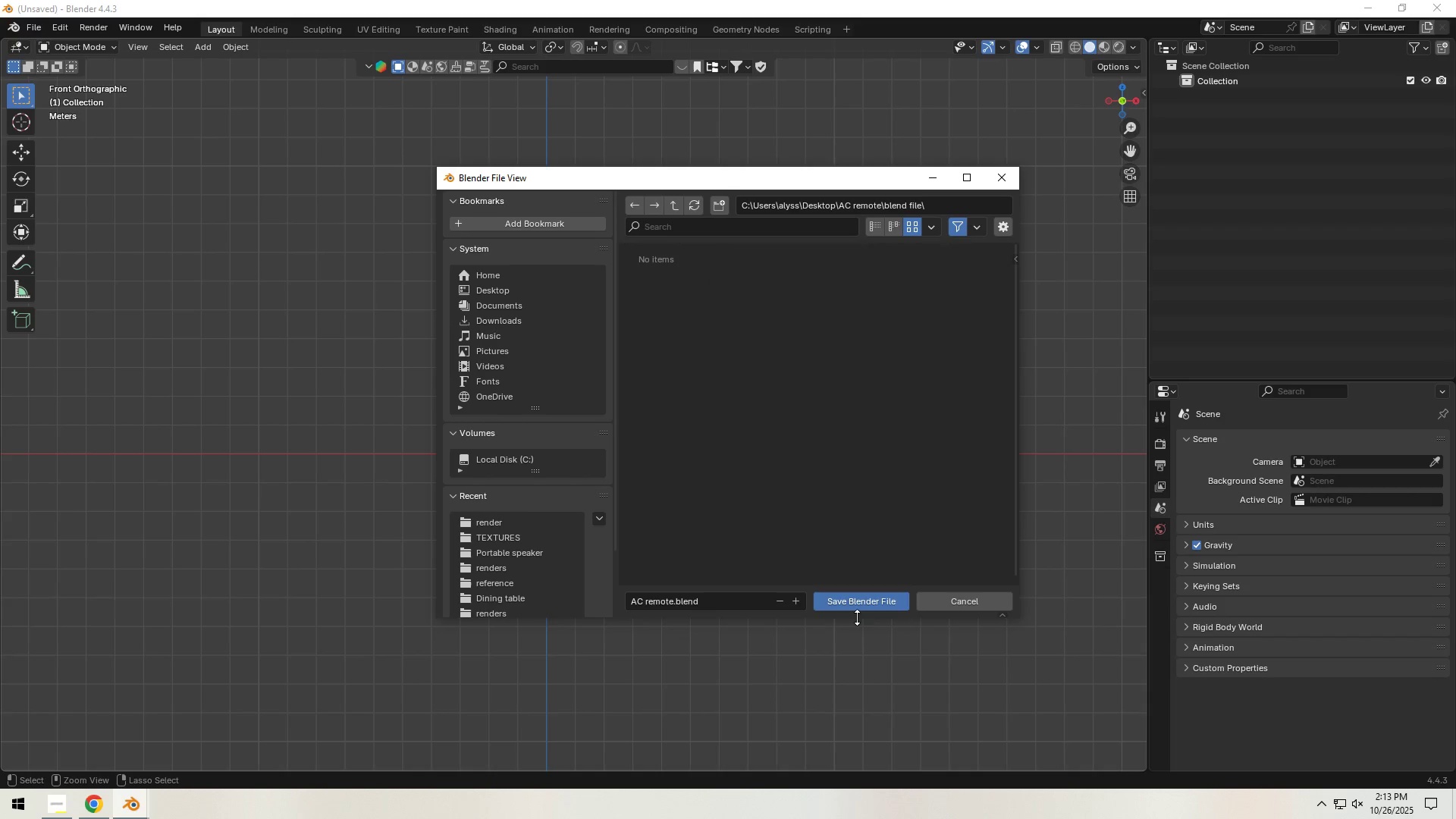 
left_click([860, 610])
 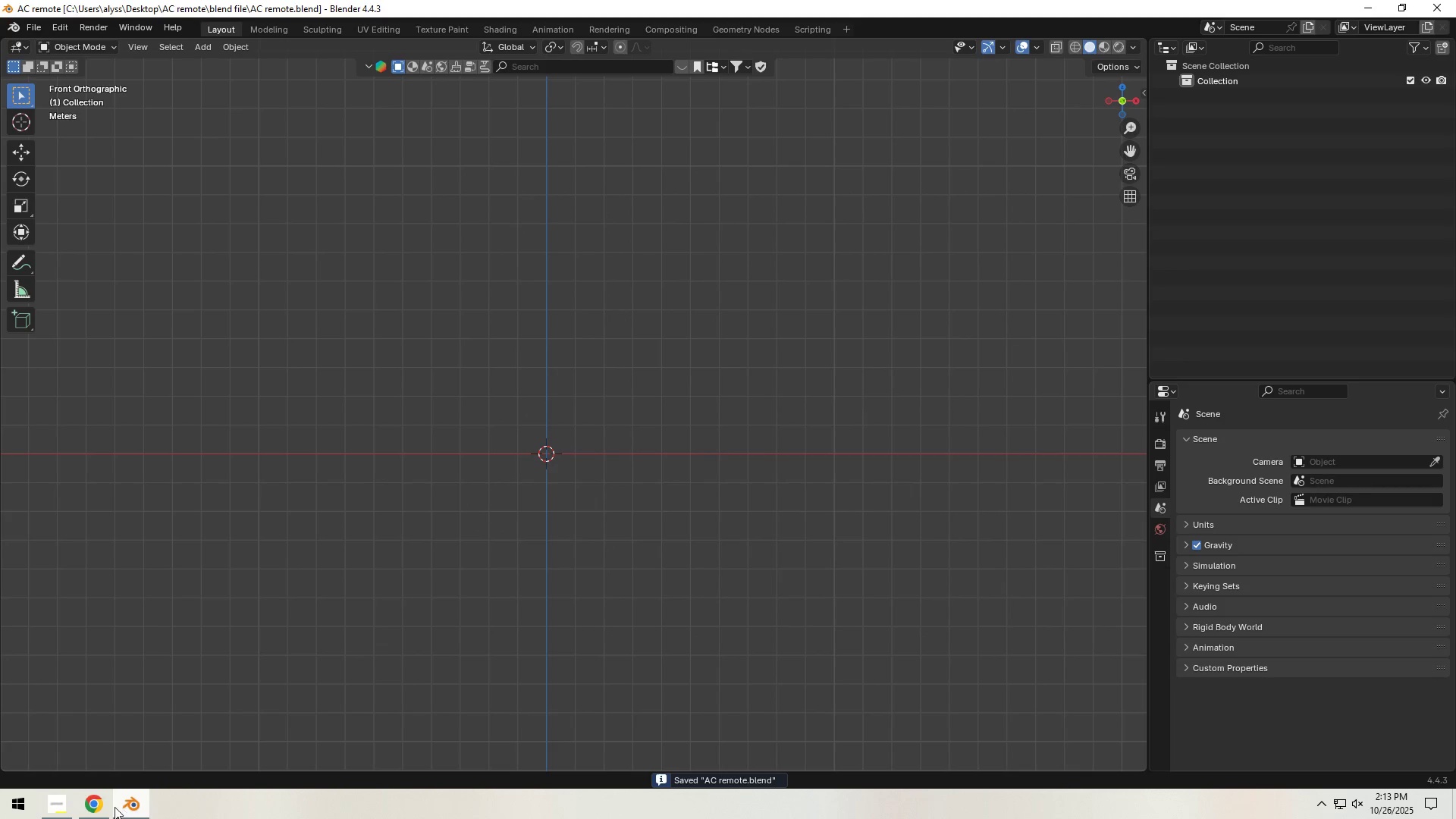 
left_click([109, 807])
 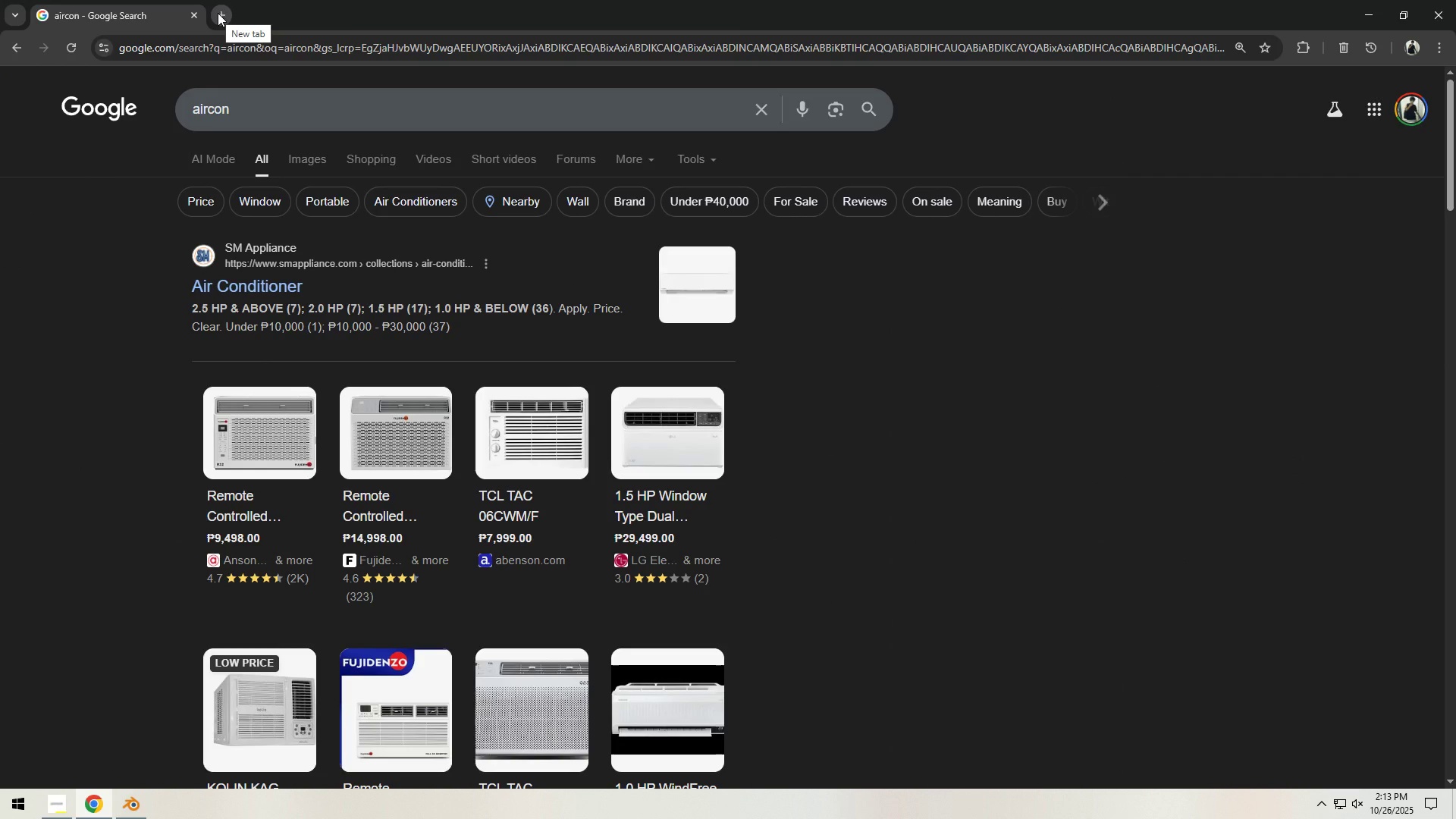 
left_click([218, 13])
 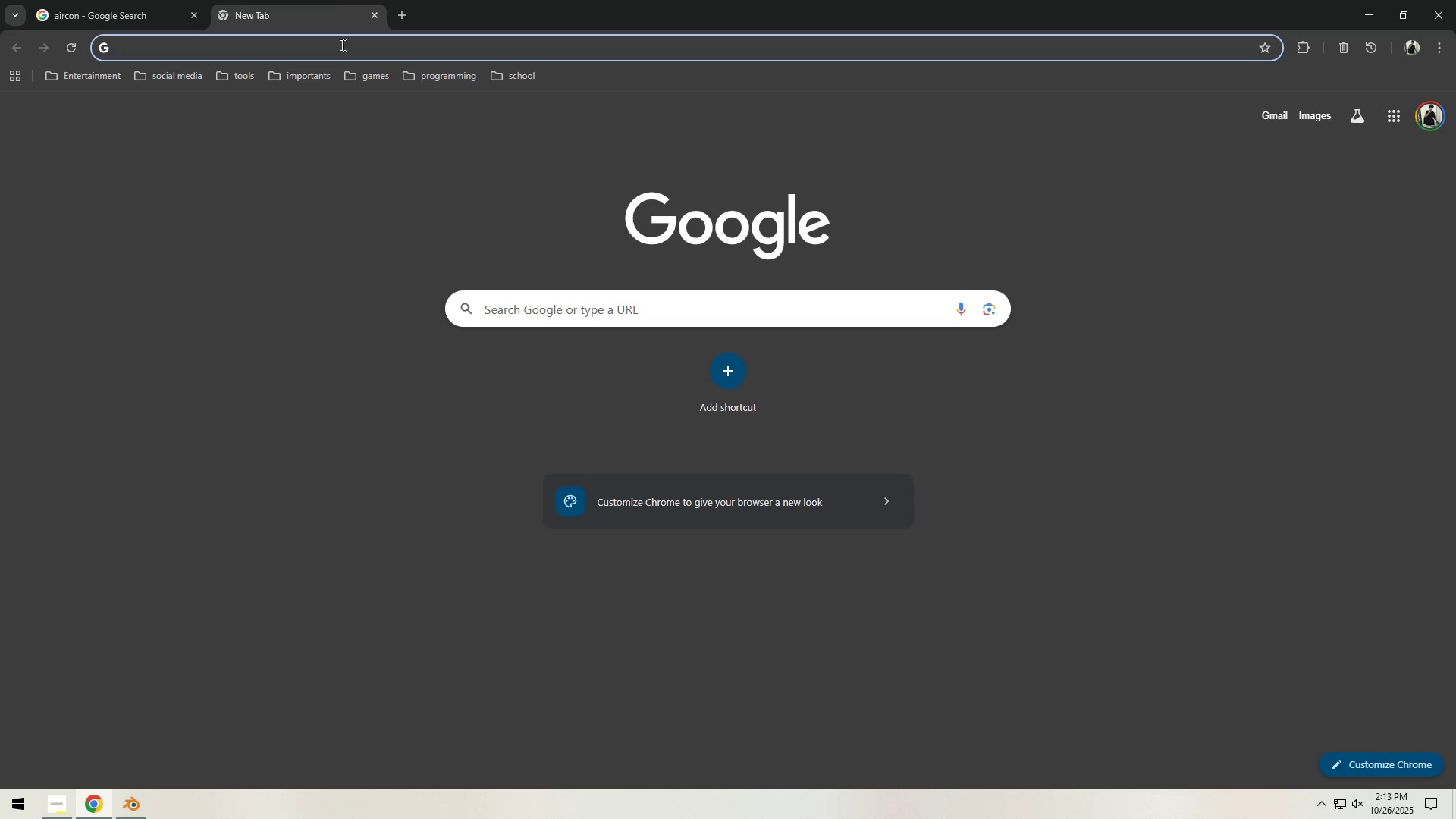 
type(kolin sindo)
key(Backspace)
key(Backspace)
key(Backspace)
key(Backspace)
key(Backspace)
type(wo)
key(Backspace)
type(ino)
key(Backspace)
type(dow type aircon remote)
 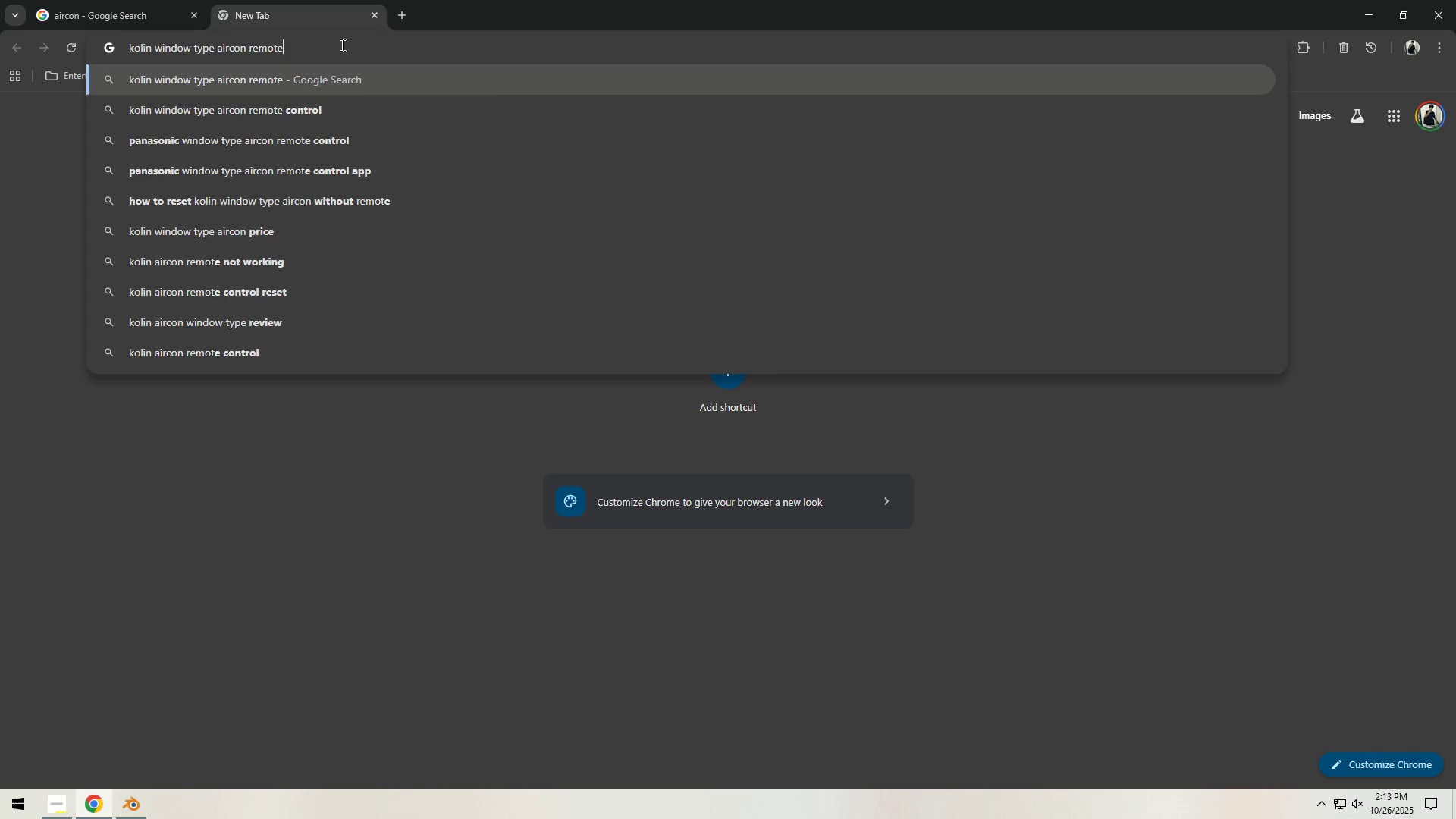 
key(Enter)
 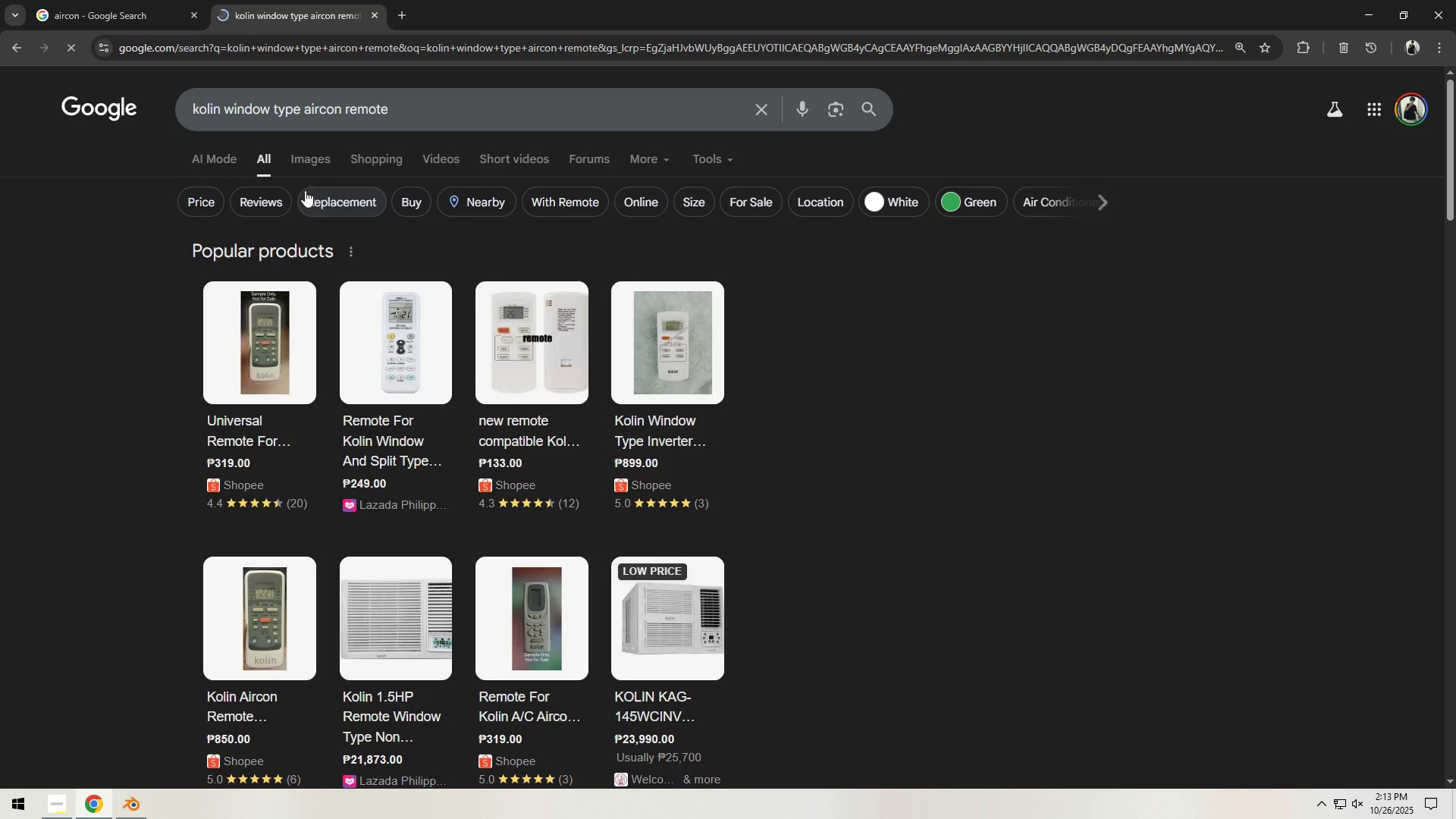 
left_click([294, 168])
 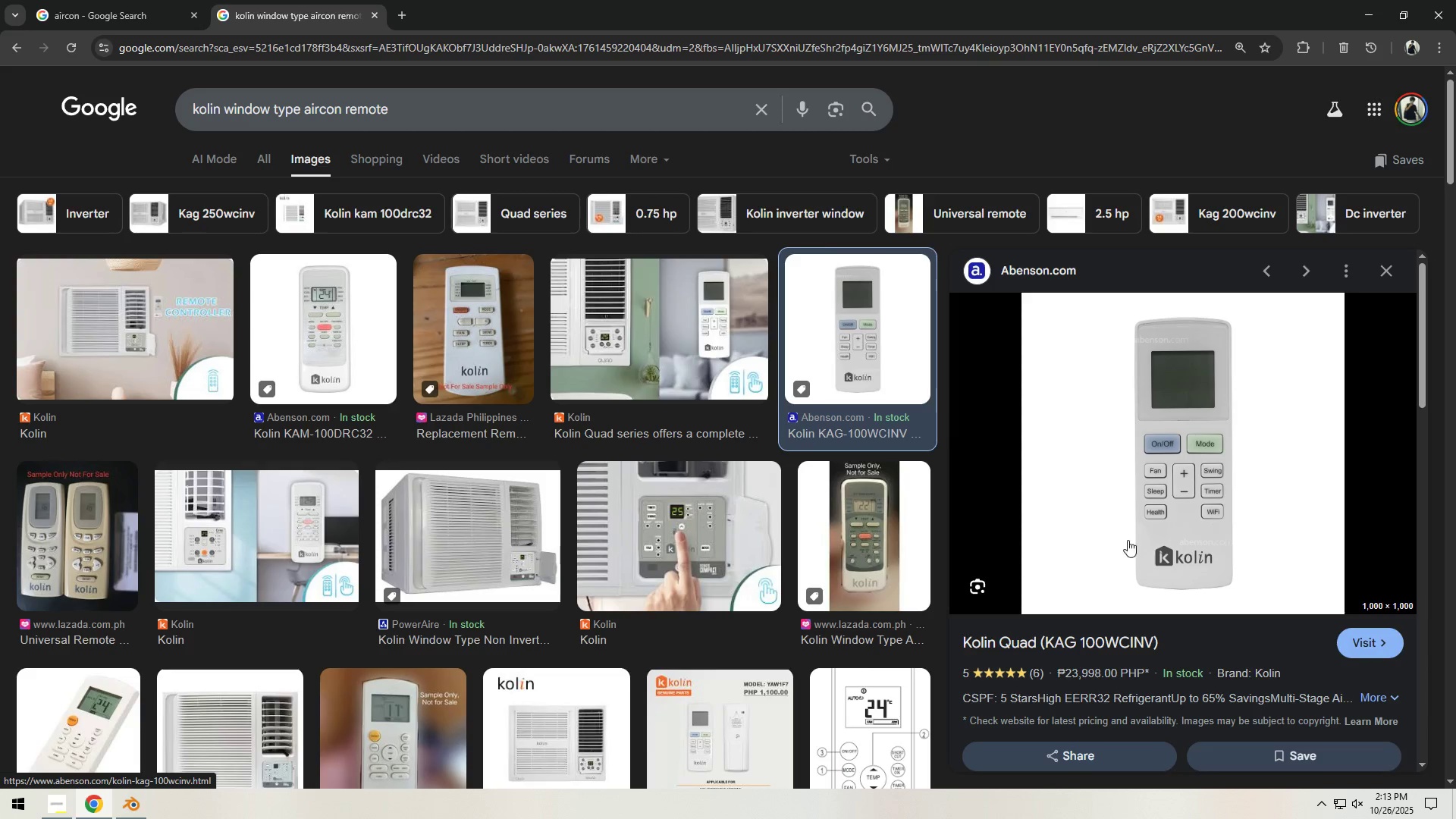 
wait(5.46)
 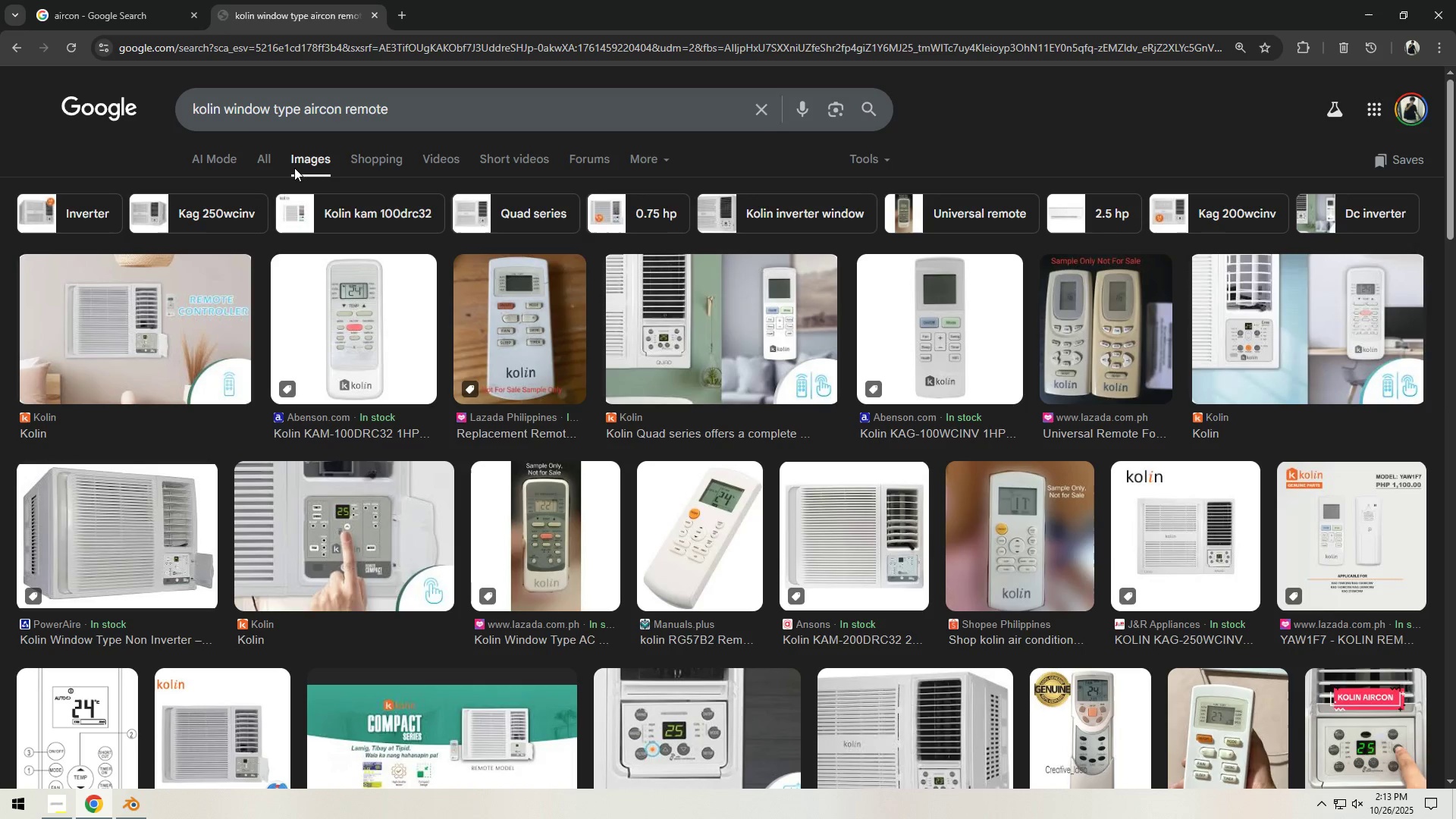 
right_click([1188, 450])
 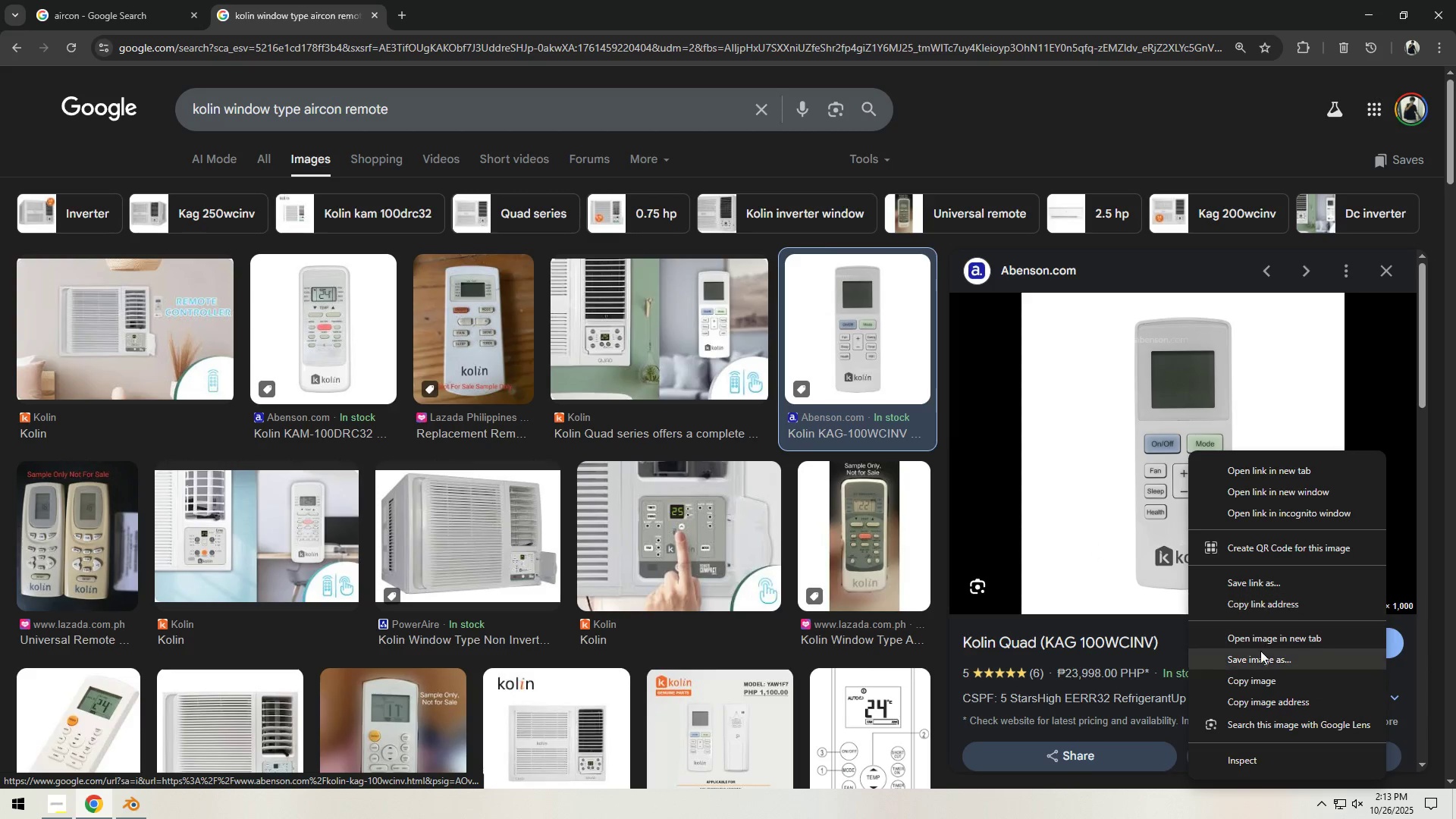 
left_click([1263, 656])
 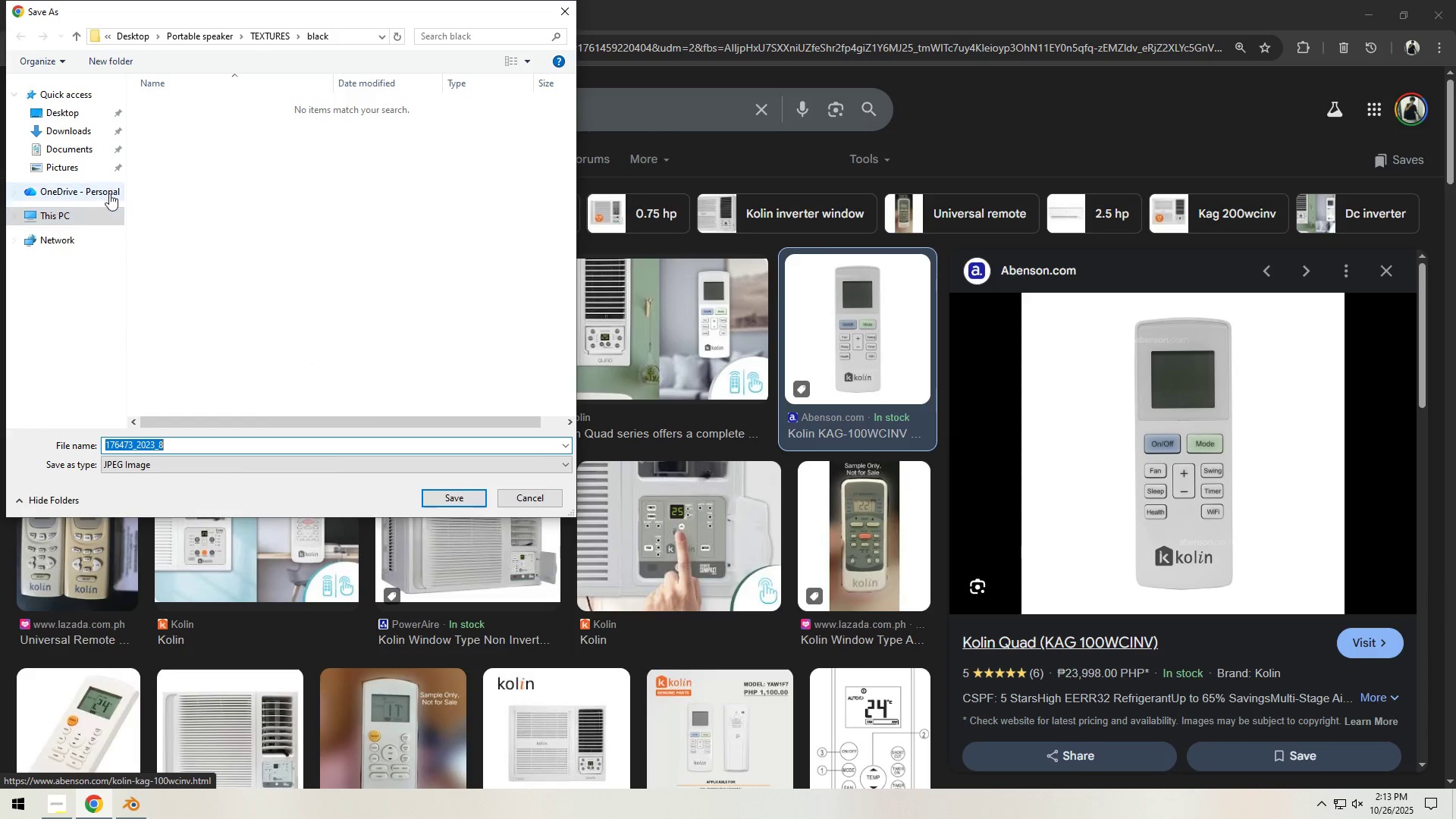 
left_click([67, 118])
 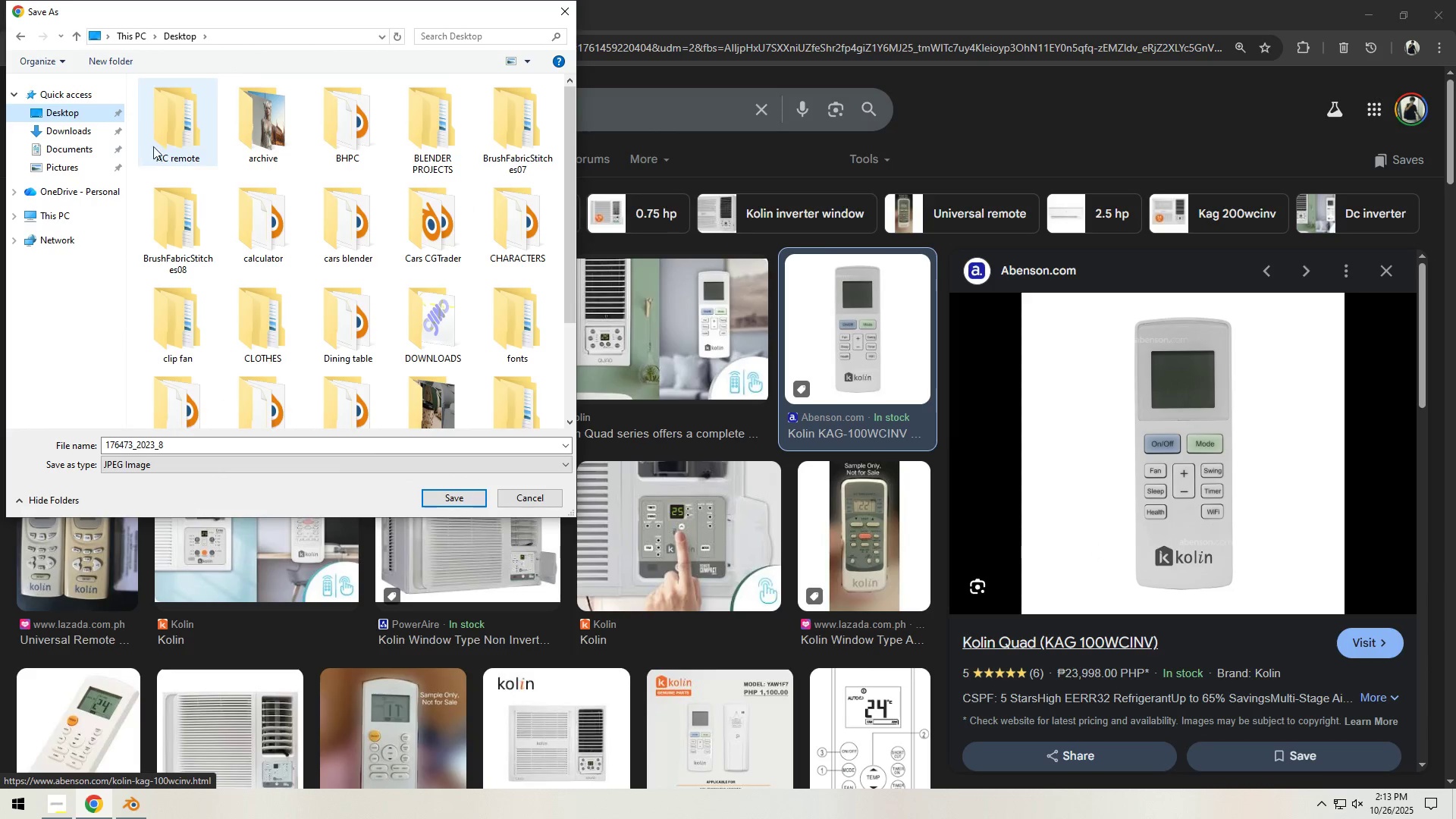 
double_click([165, 136])
 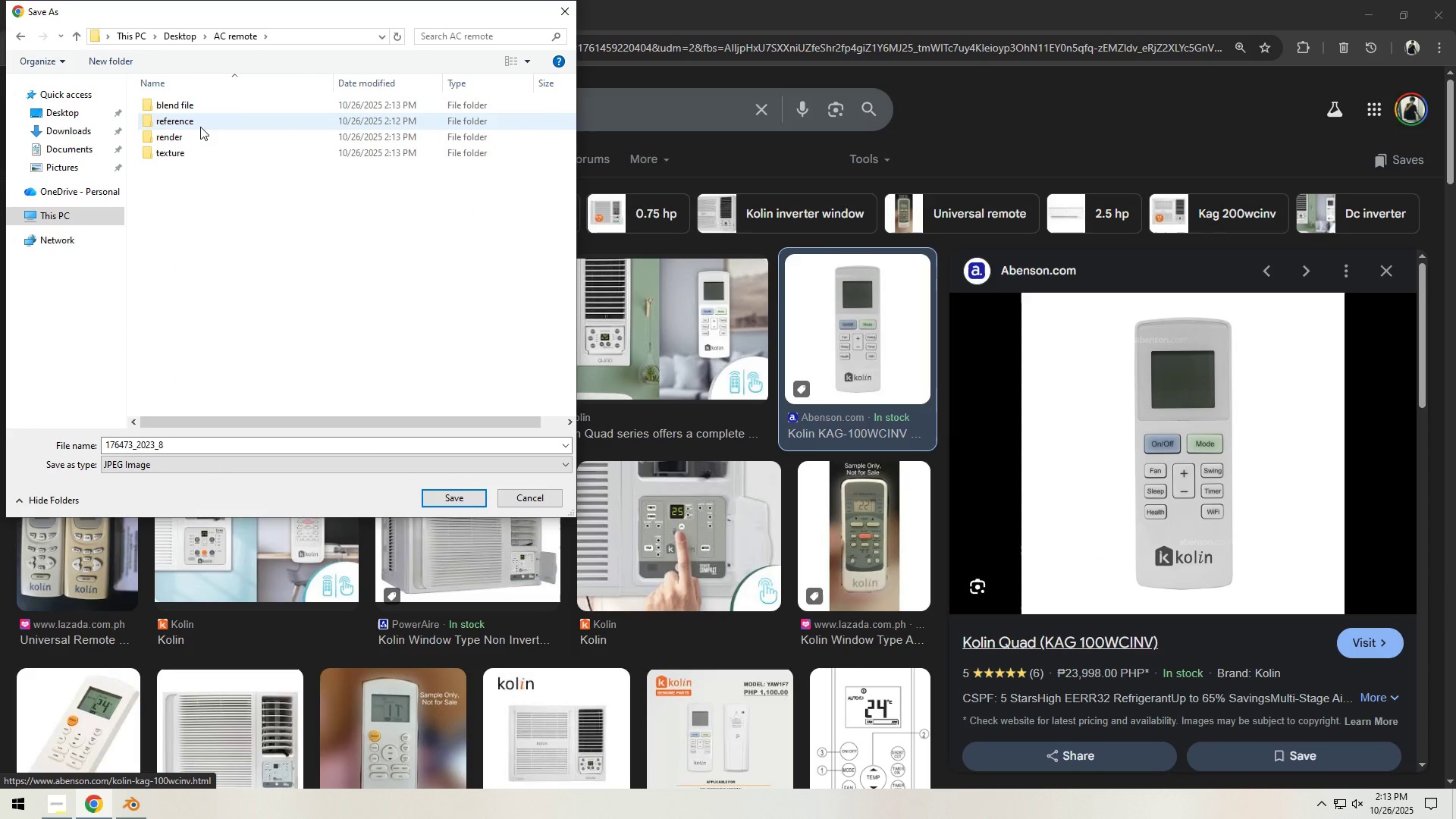 
double_click([202, 124])
 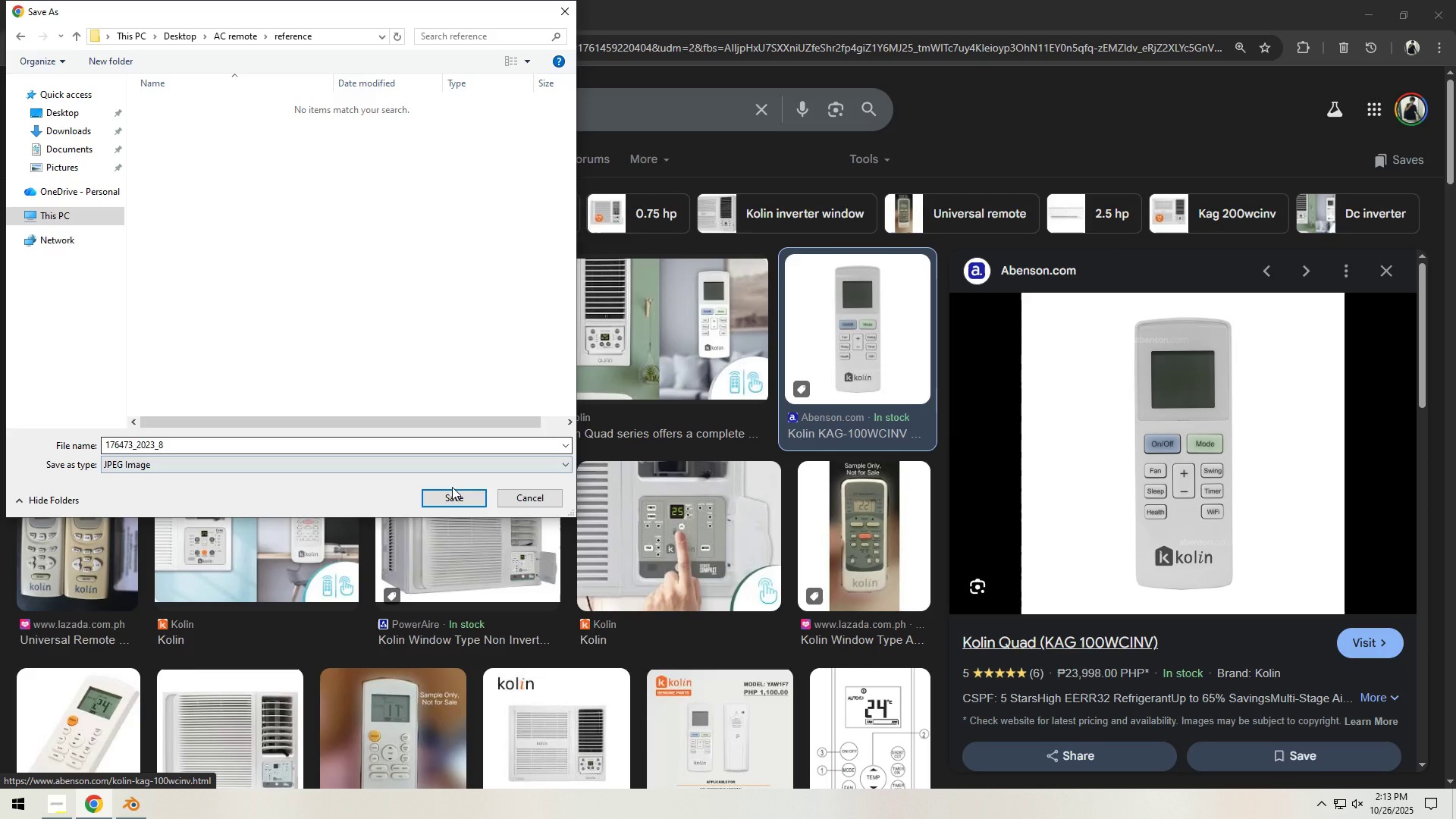 
left_click([448, 500])
 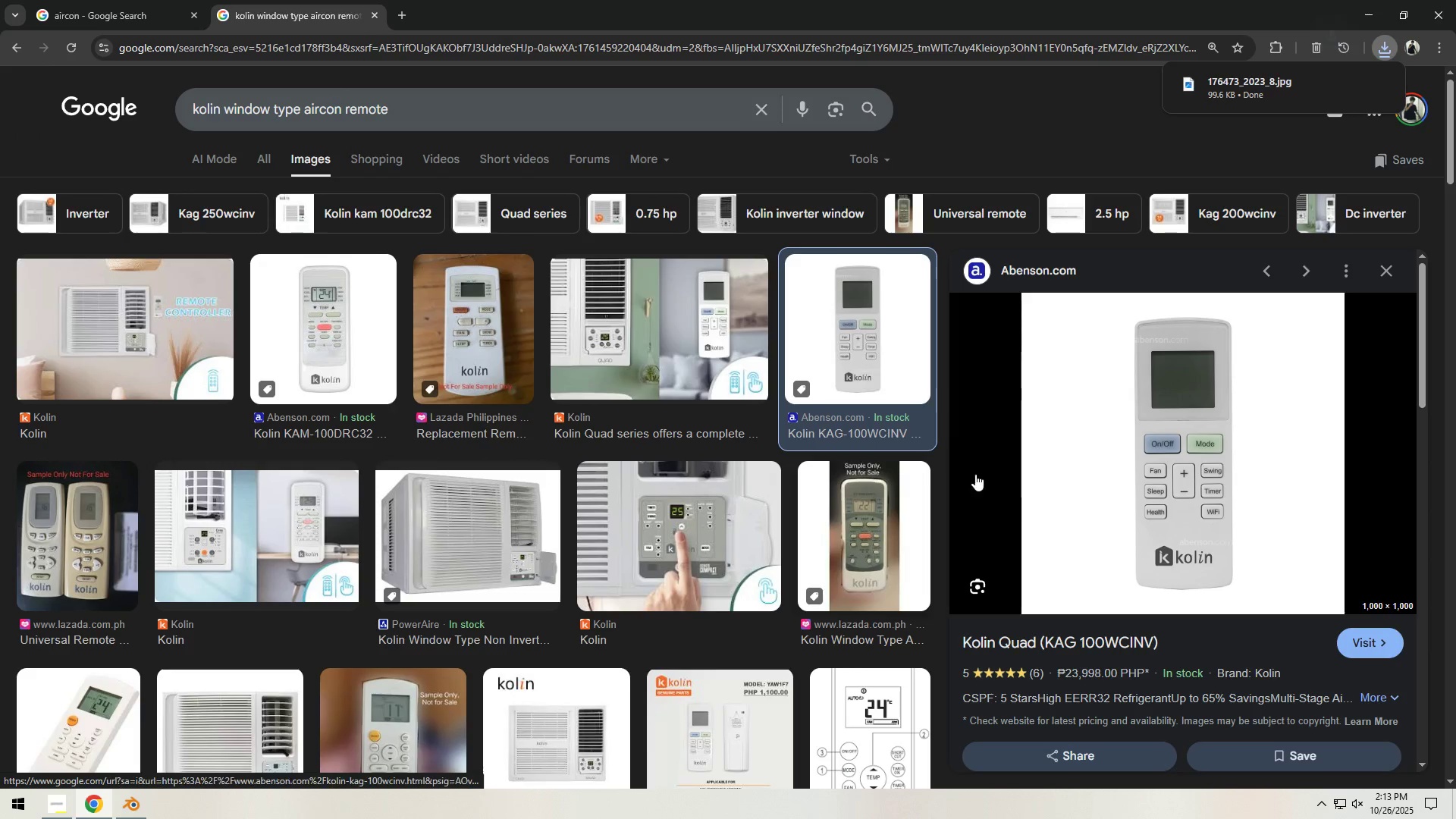 
left_click([1112, 475])
 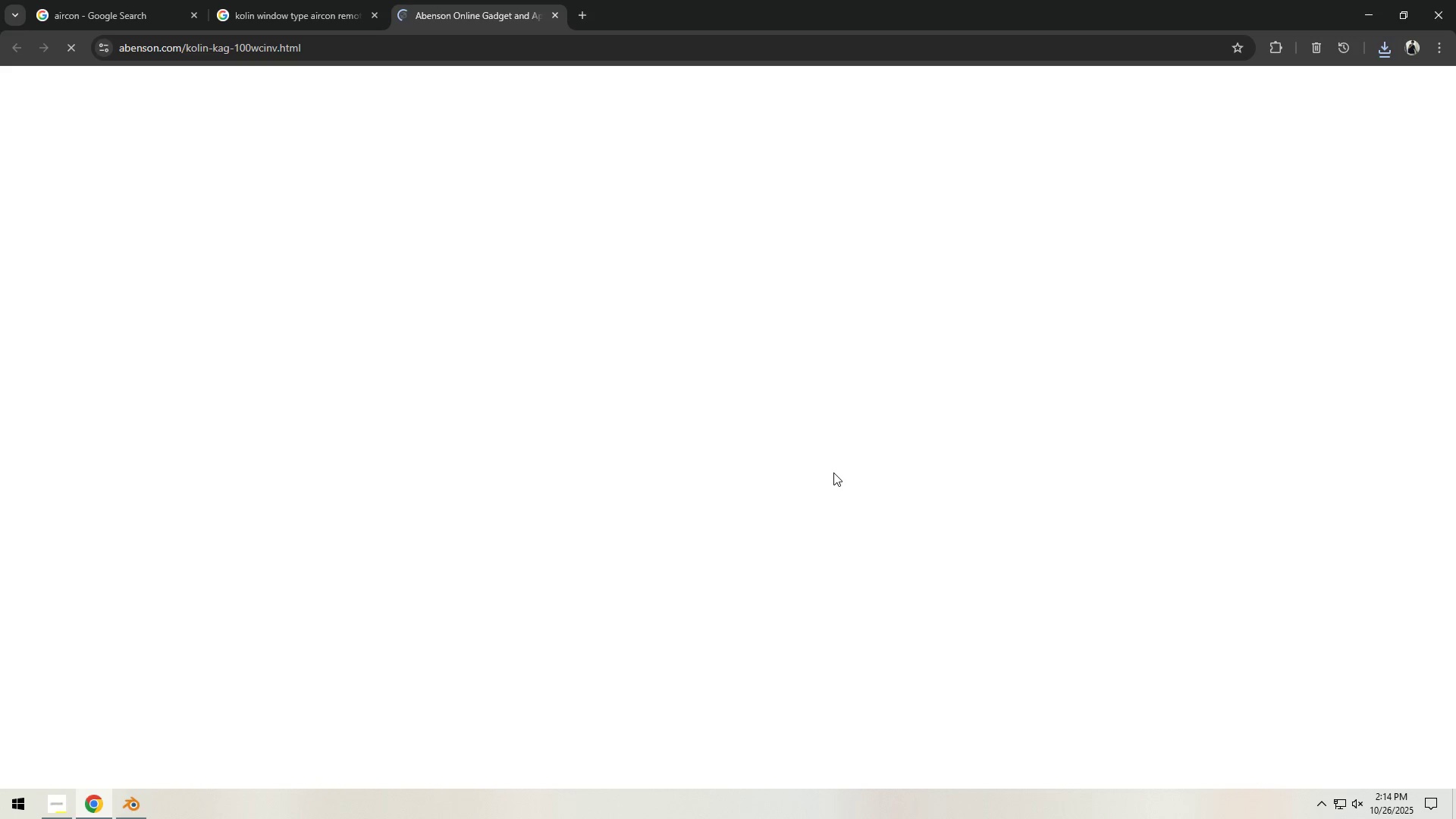 
wait(9.96)
 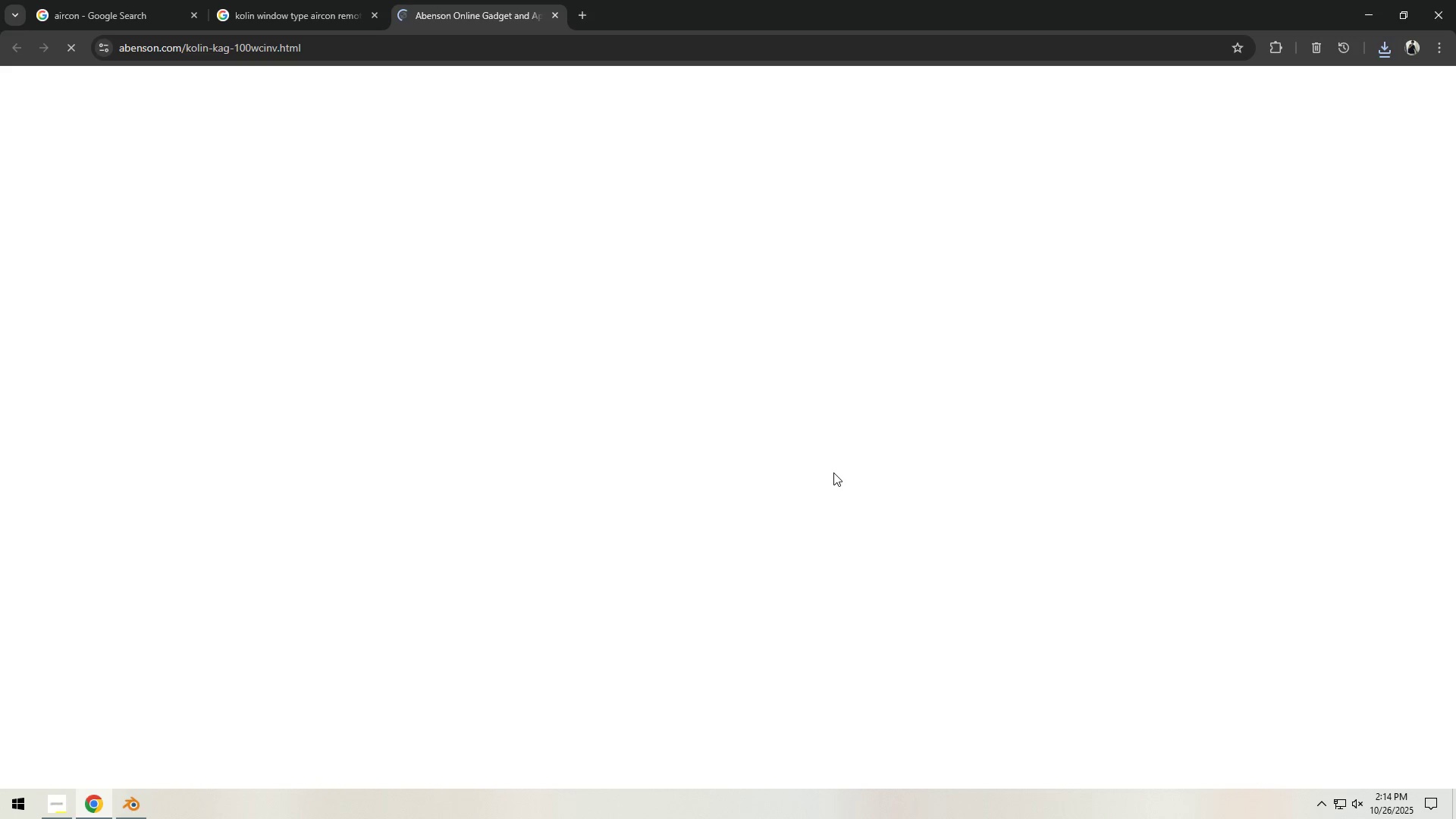 
left_click([240, 0])
 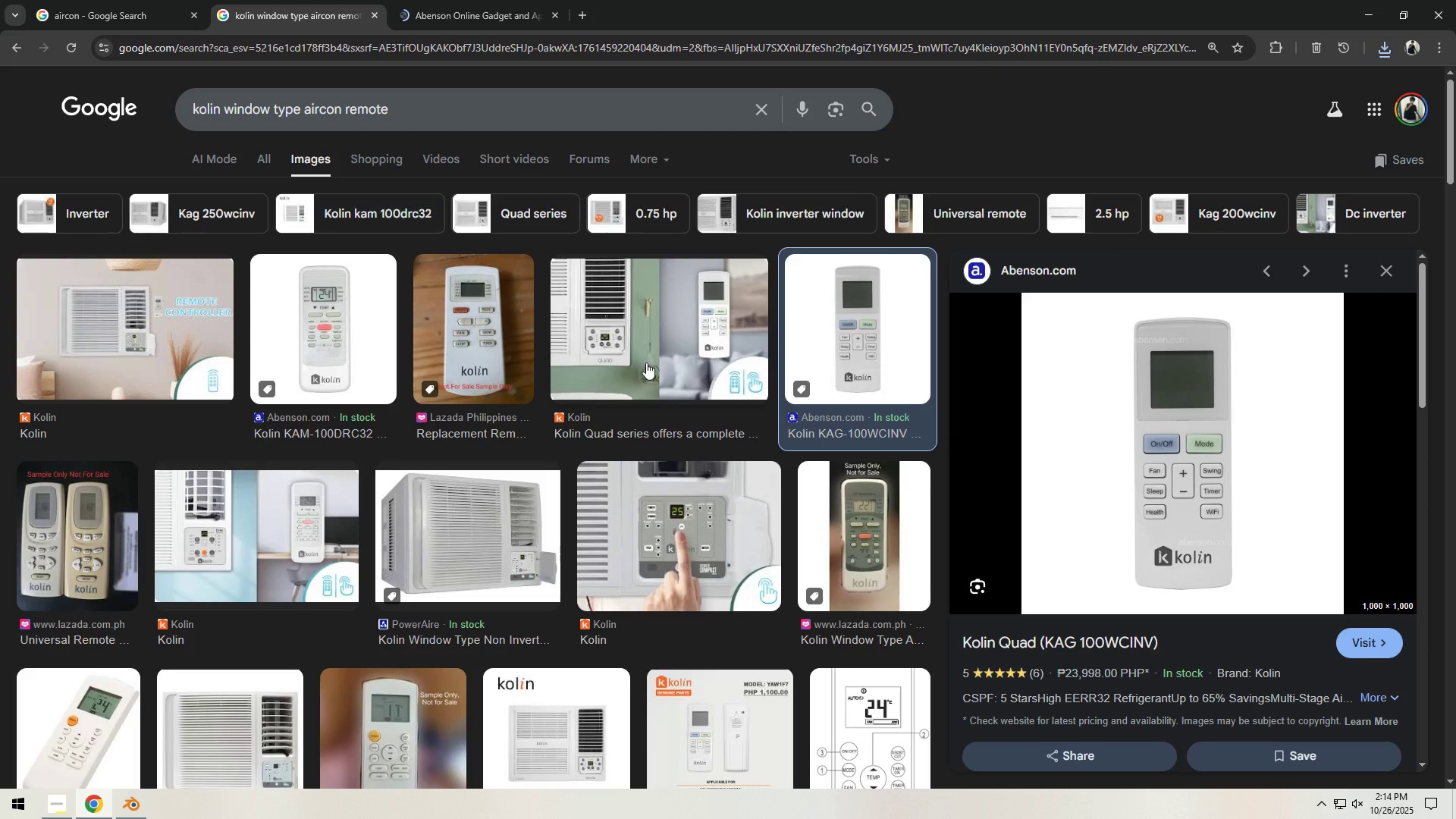 
scroll: coordinate [1054, 513], scroll_direction: down, amount: 9.0
 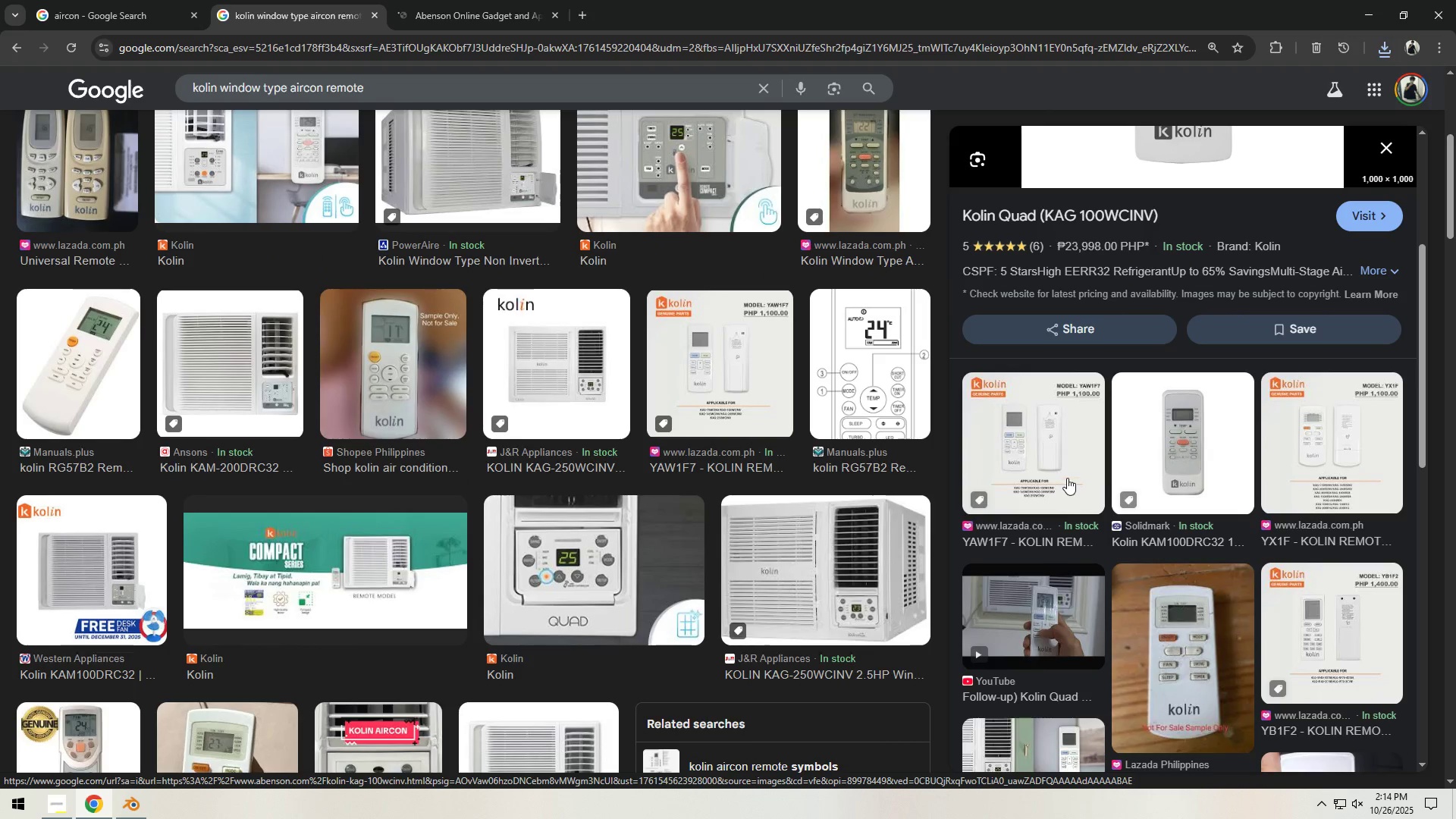 
left_click([1068, 475])
 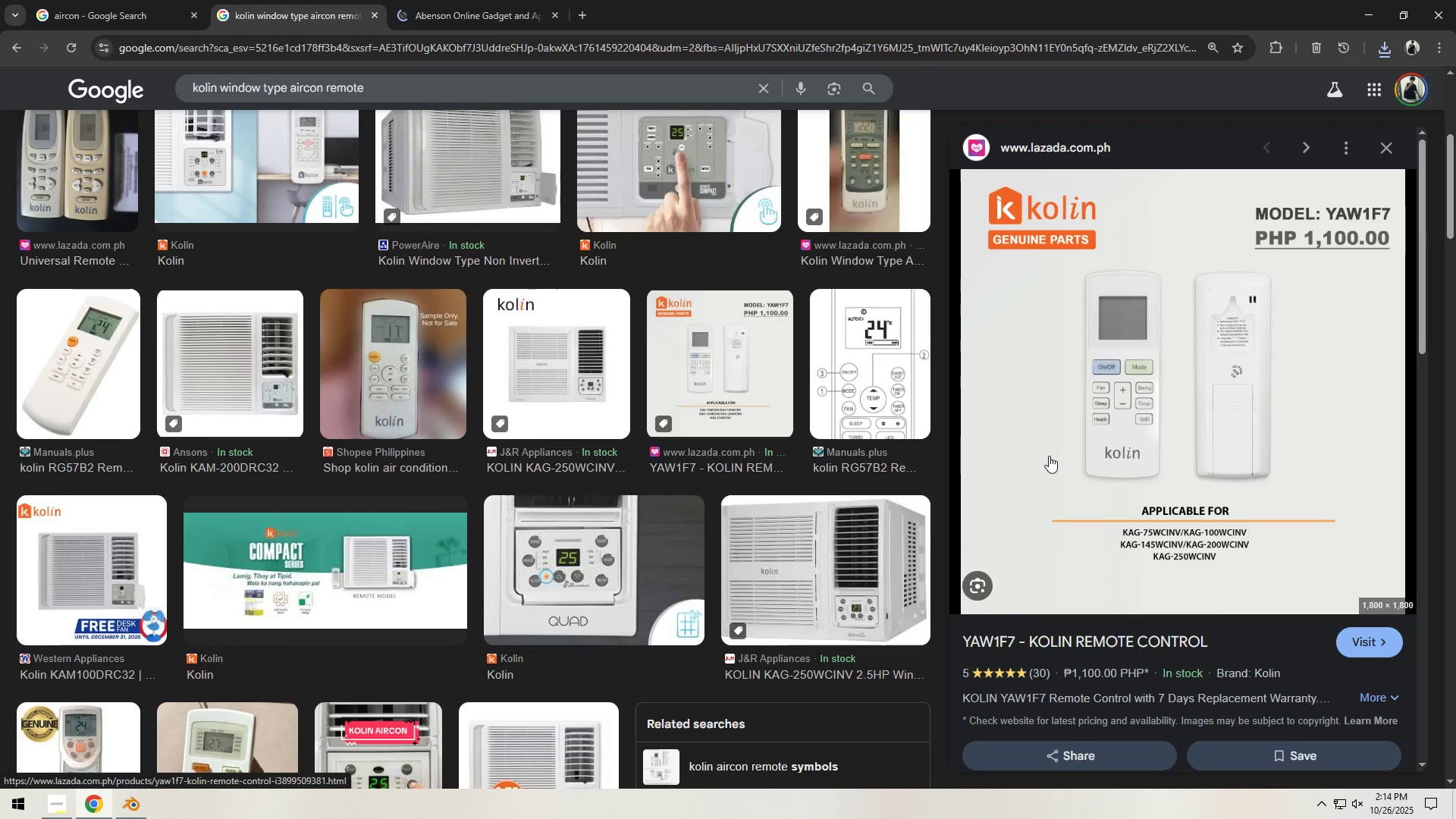 
wait(6.16)
 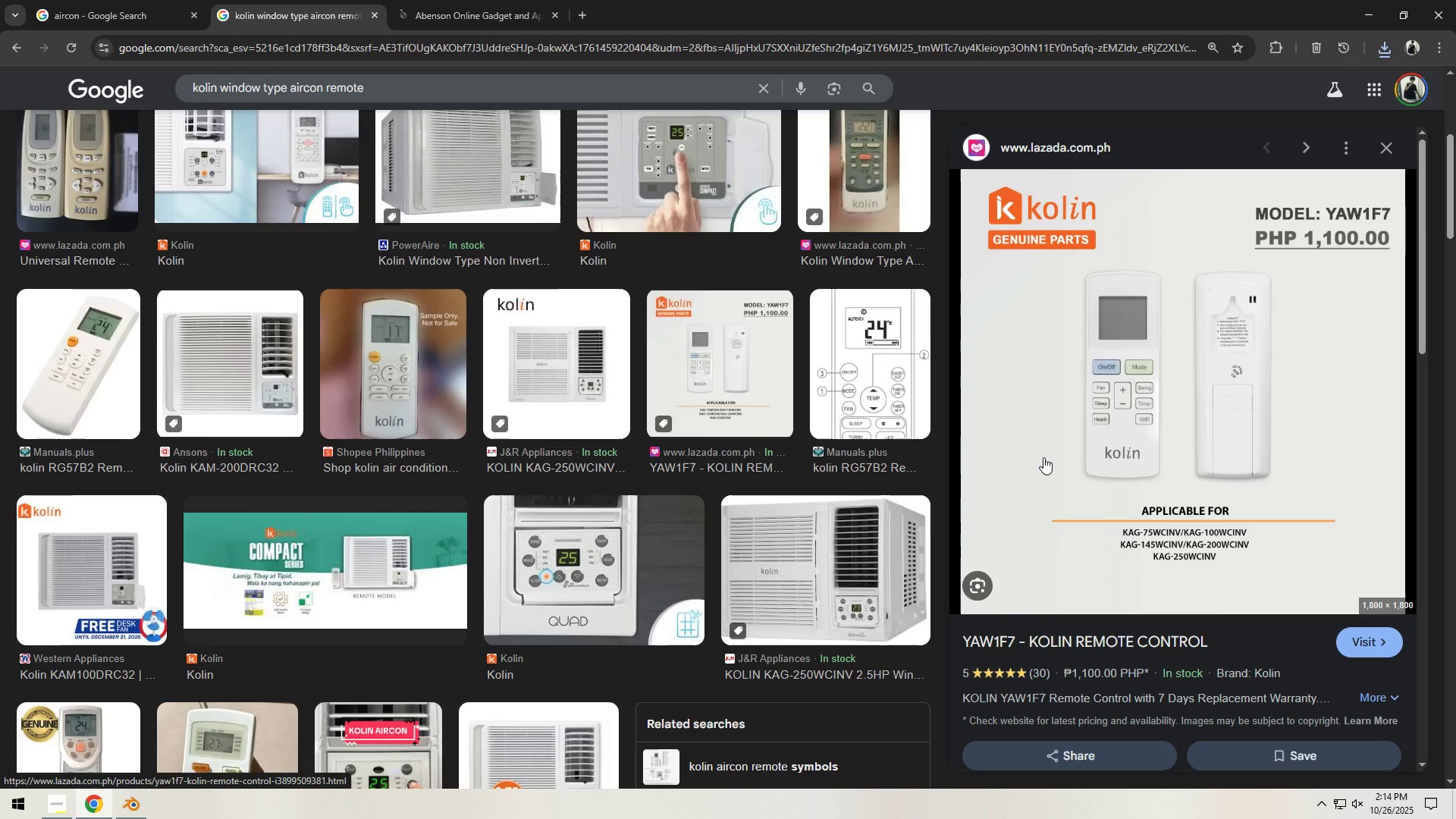 
right_click([1179, 340])
 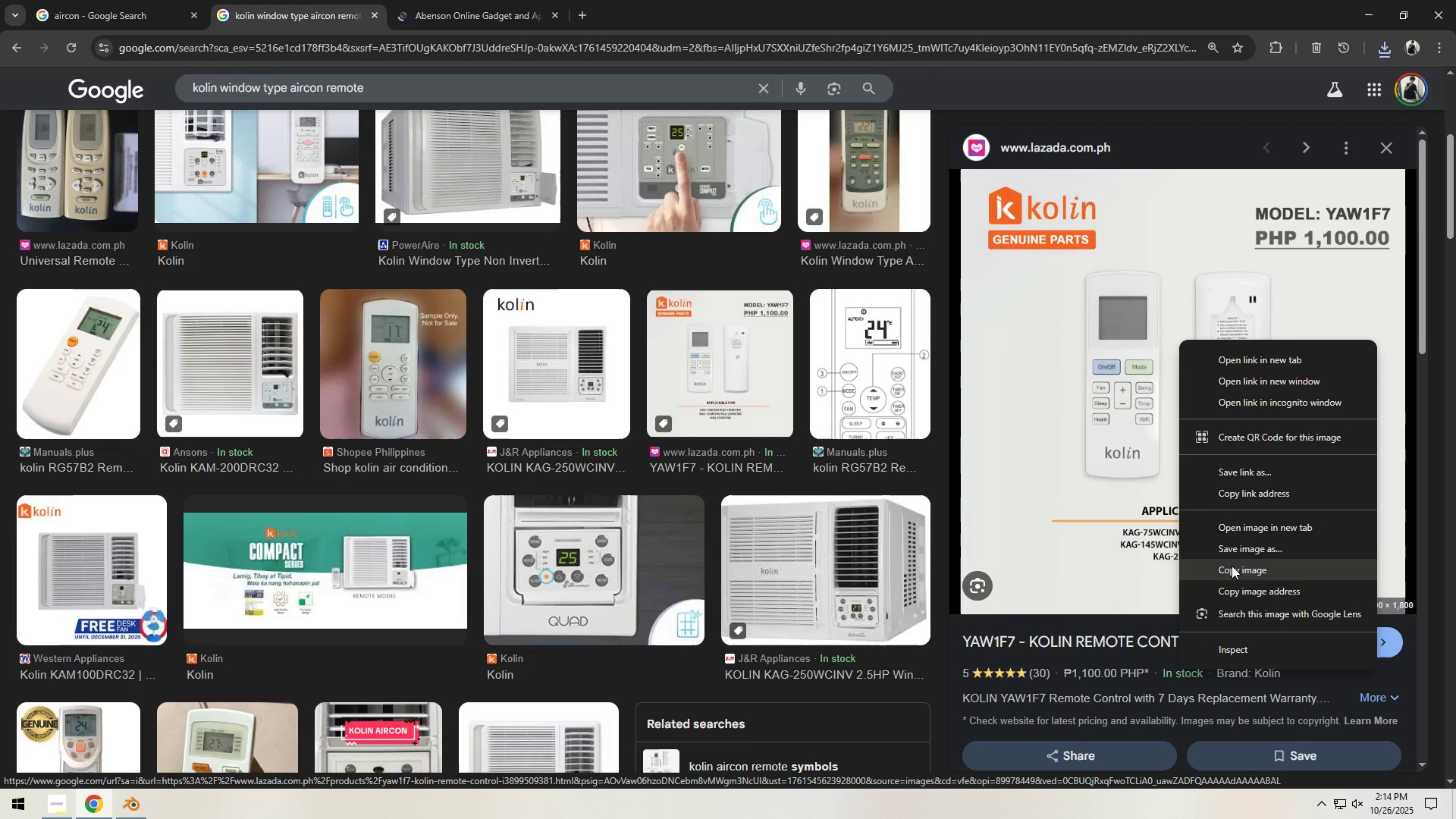 
left_click([1239, 551])
 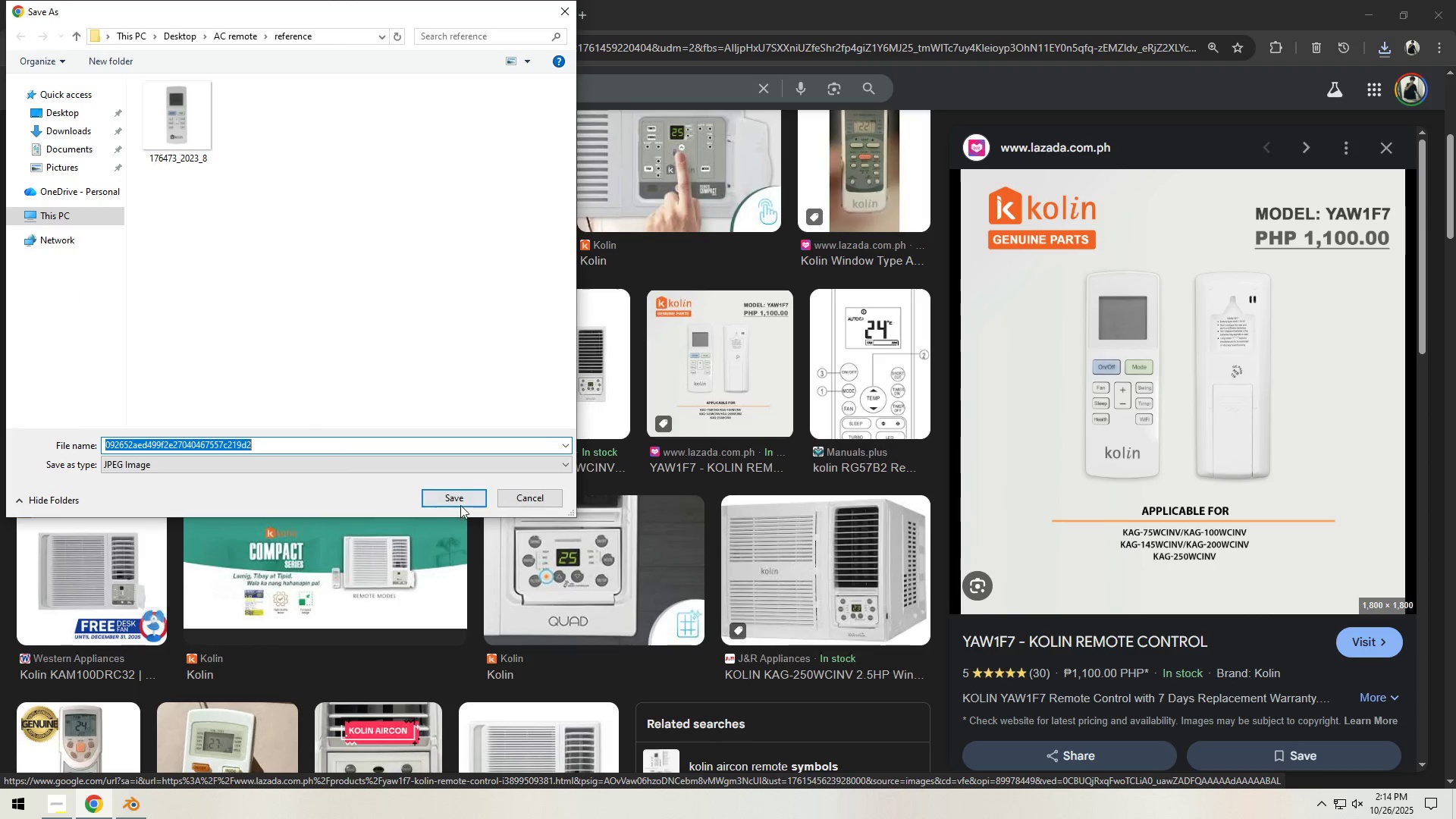 
left_click([460, 497])
 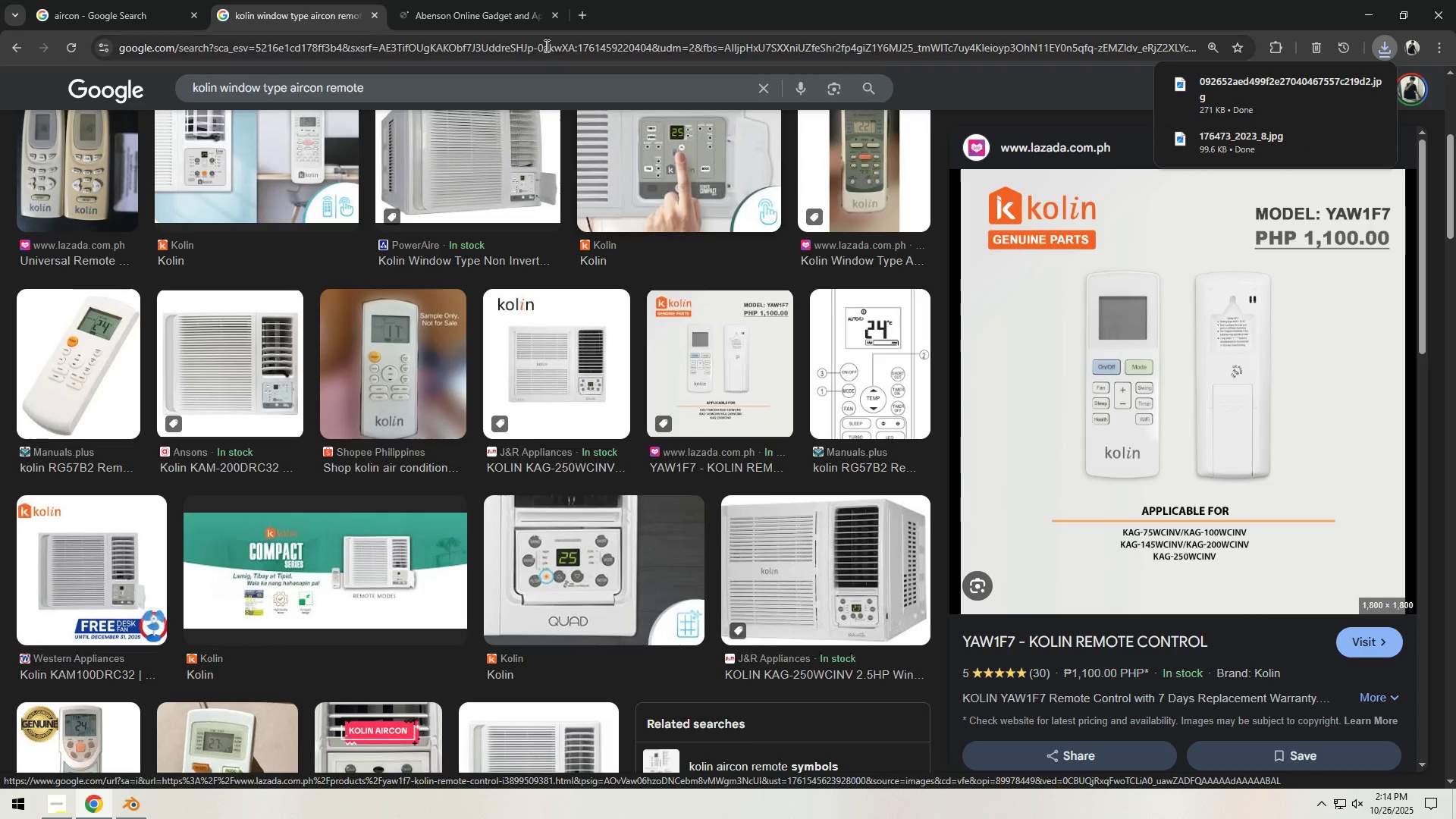 
left_click([510, 24])
 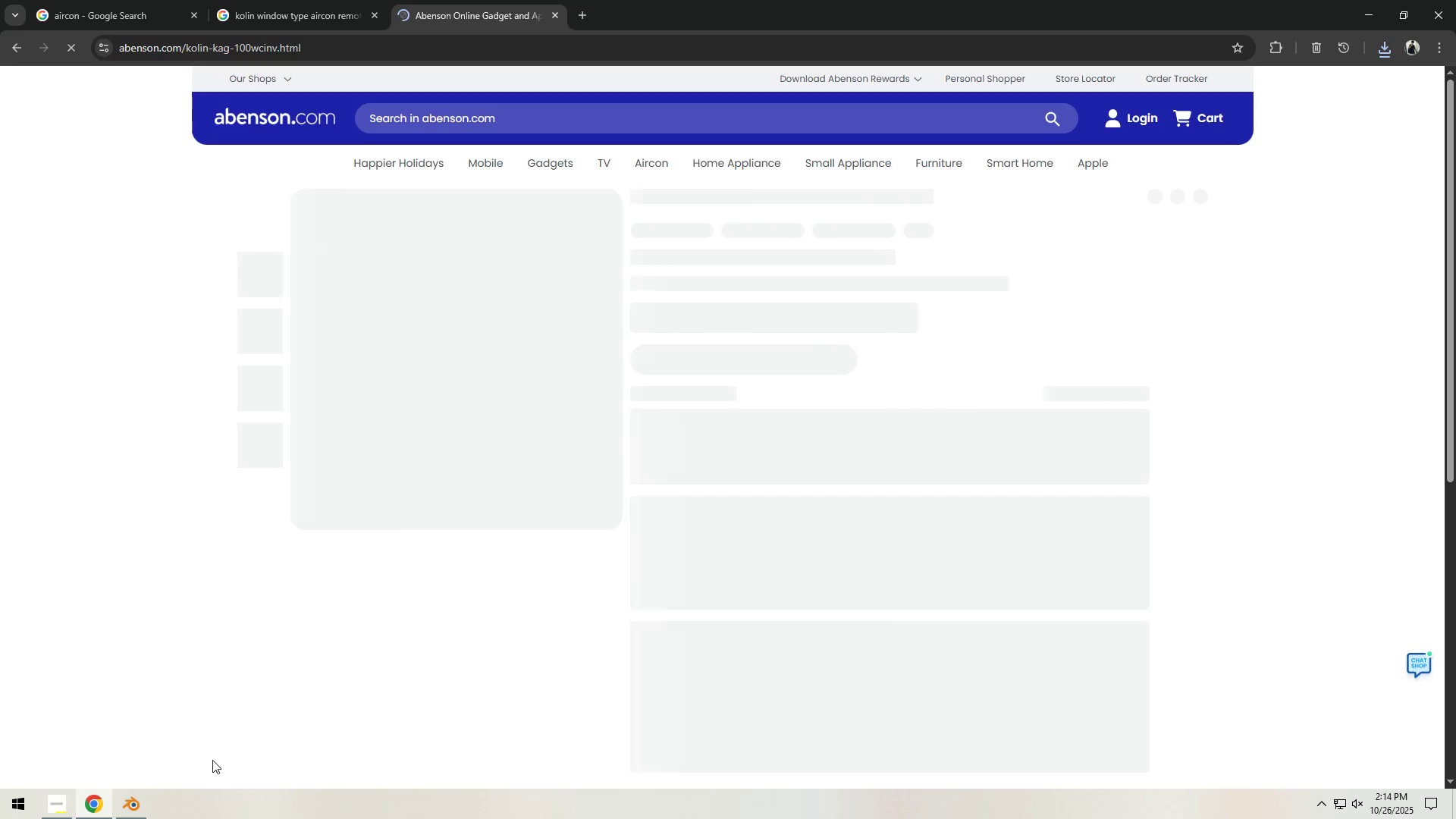 
left_click([146, 800])
 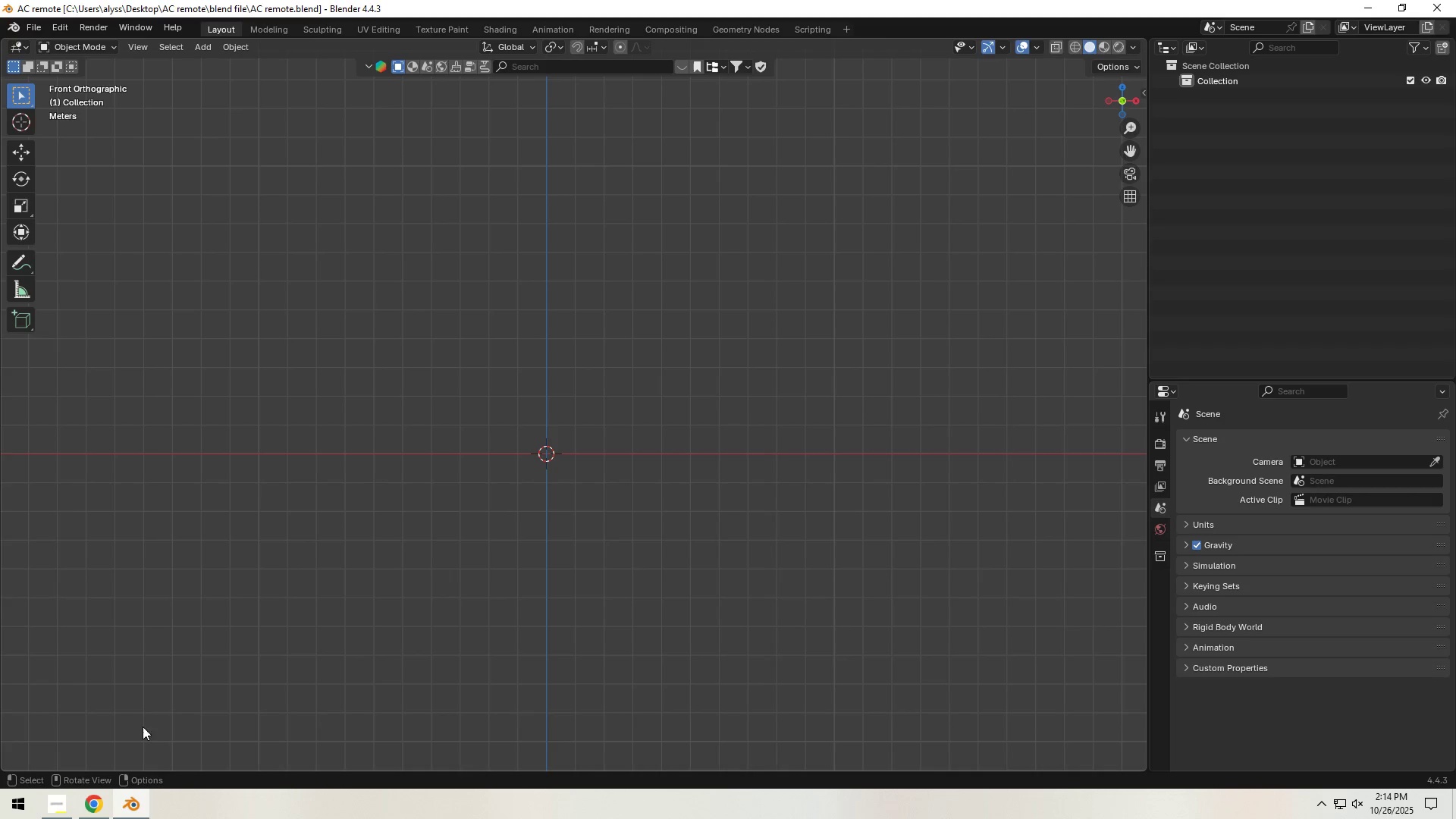 
left_click([111, 806])
 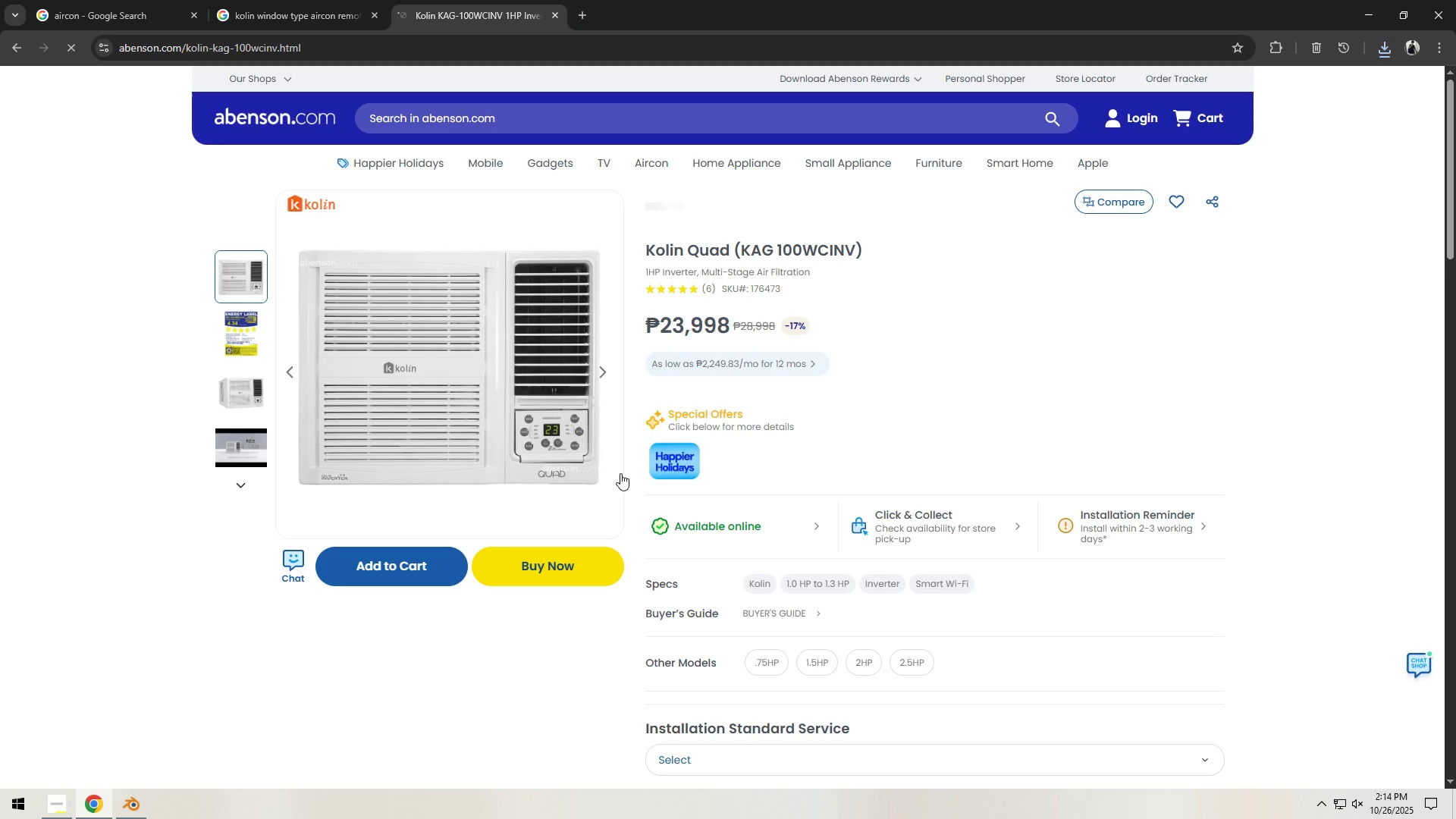 
scroll: coordinate [619, 476], scroll_direction: down, amount: 5.0
 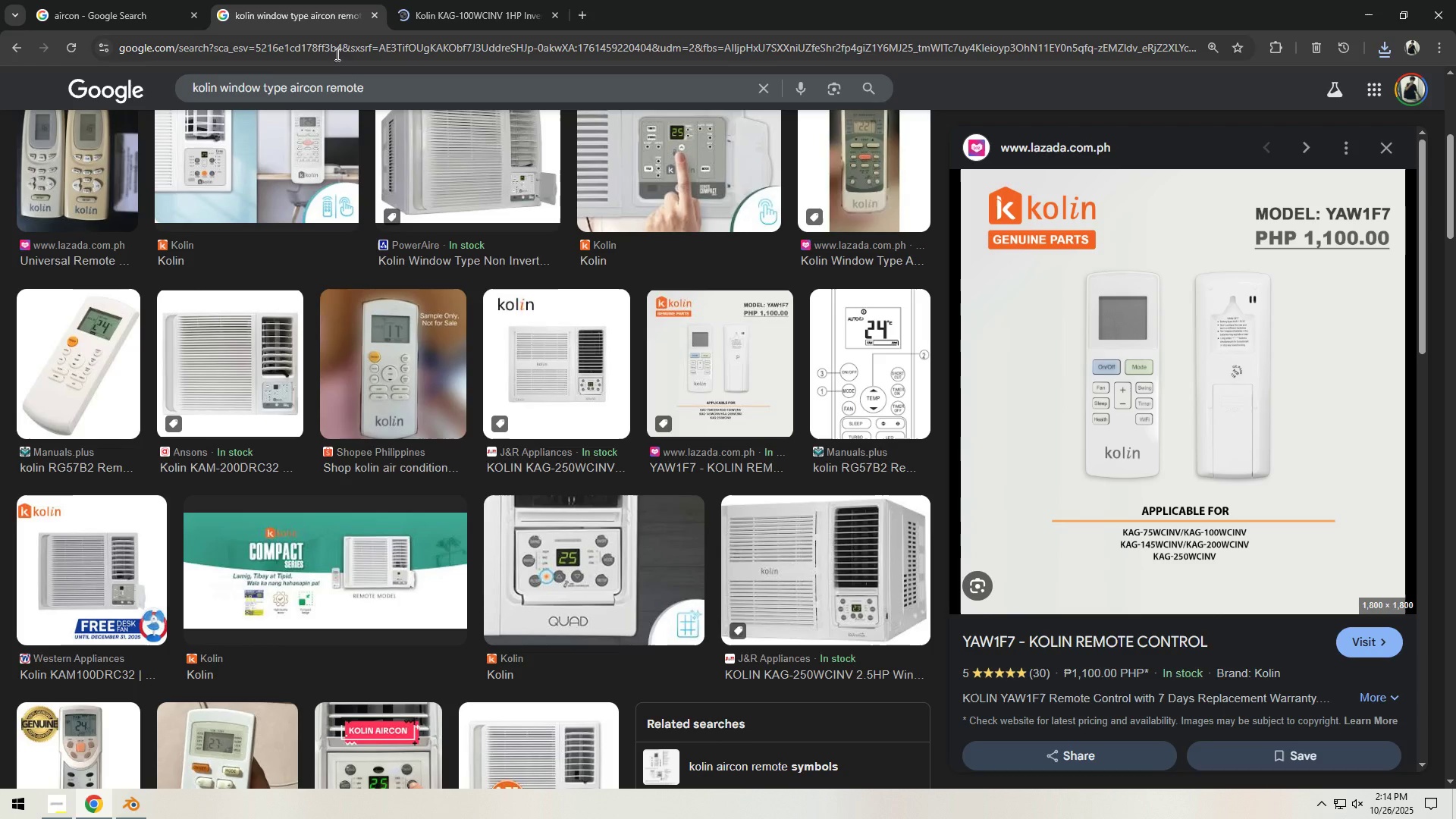 
left_click([414, 82])
 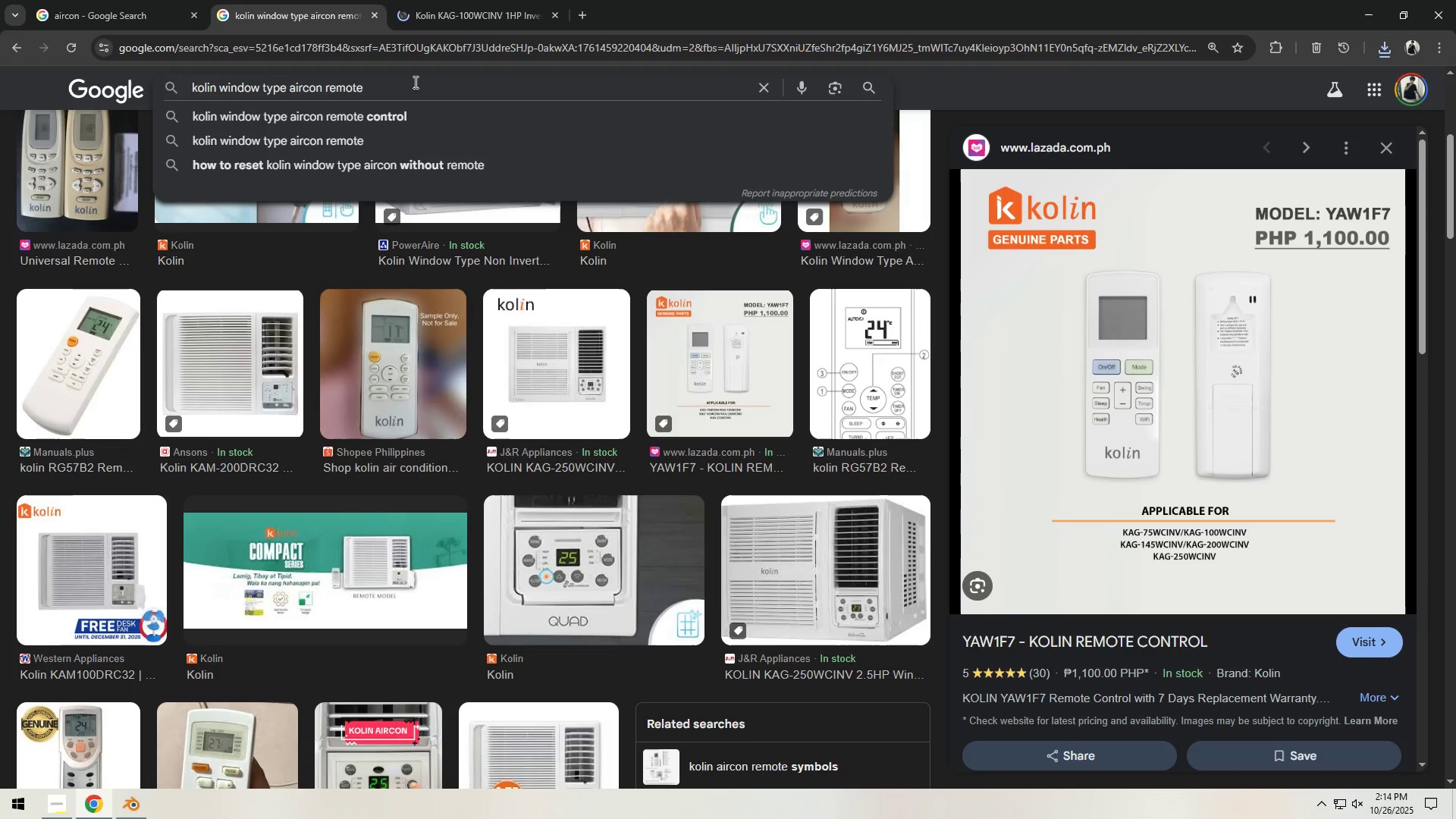 
type( deminsions)
 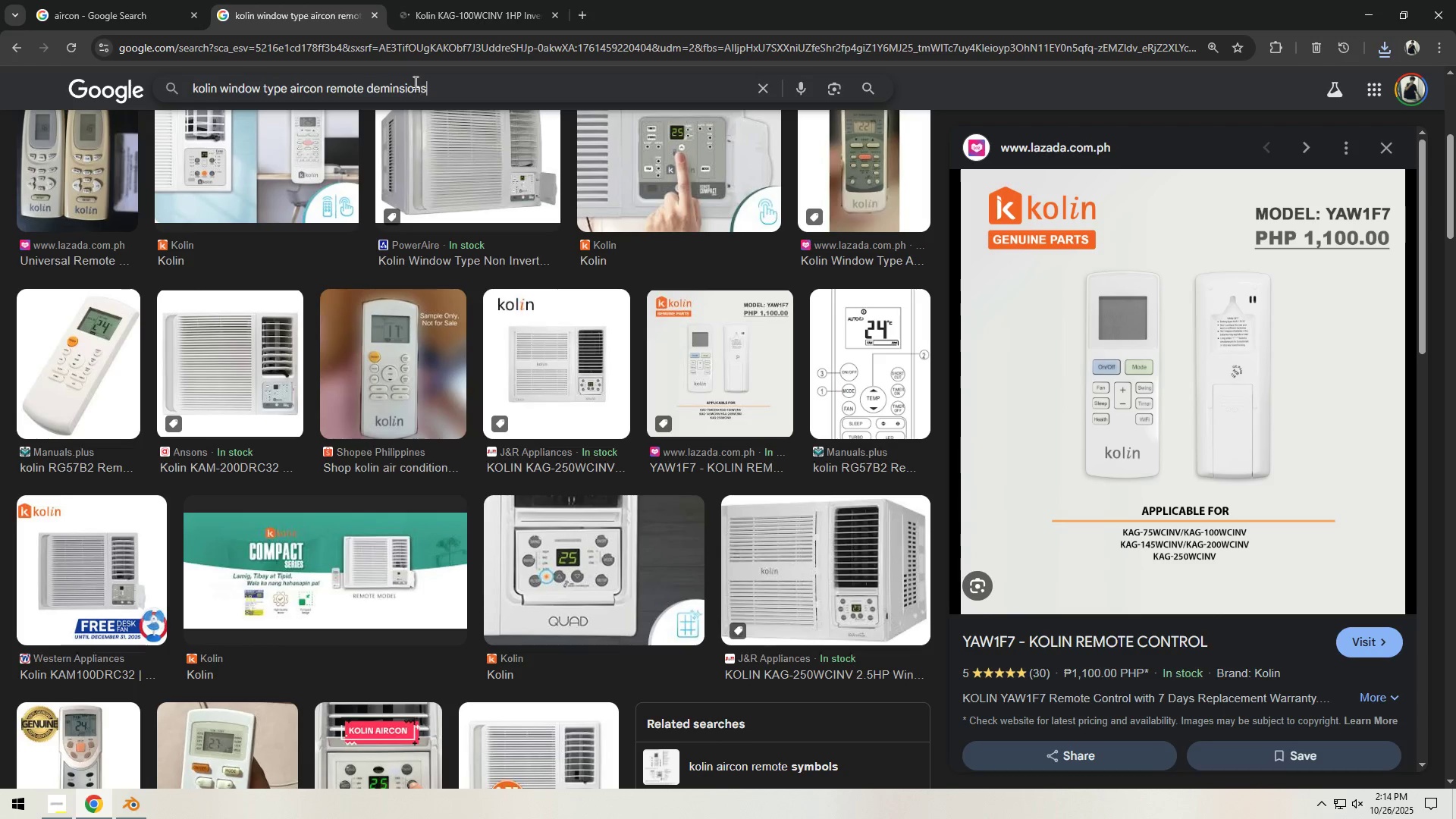 
key(Enter)
 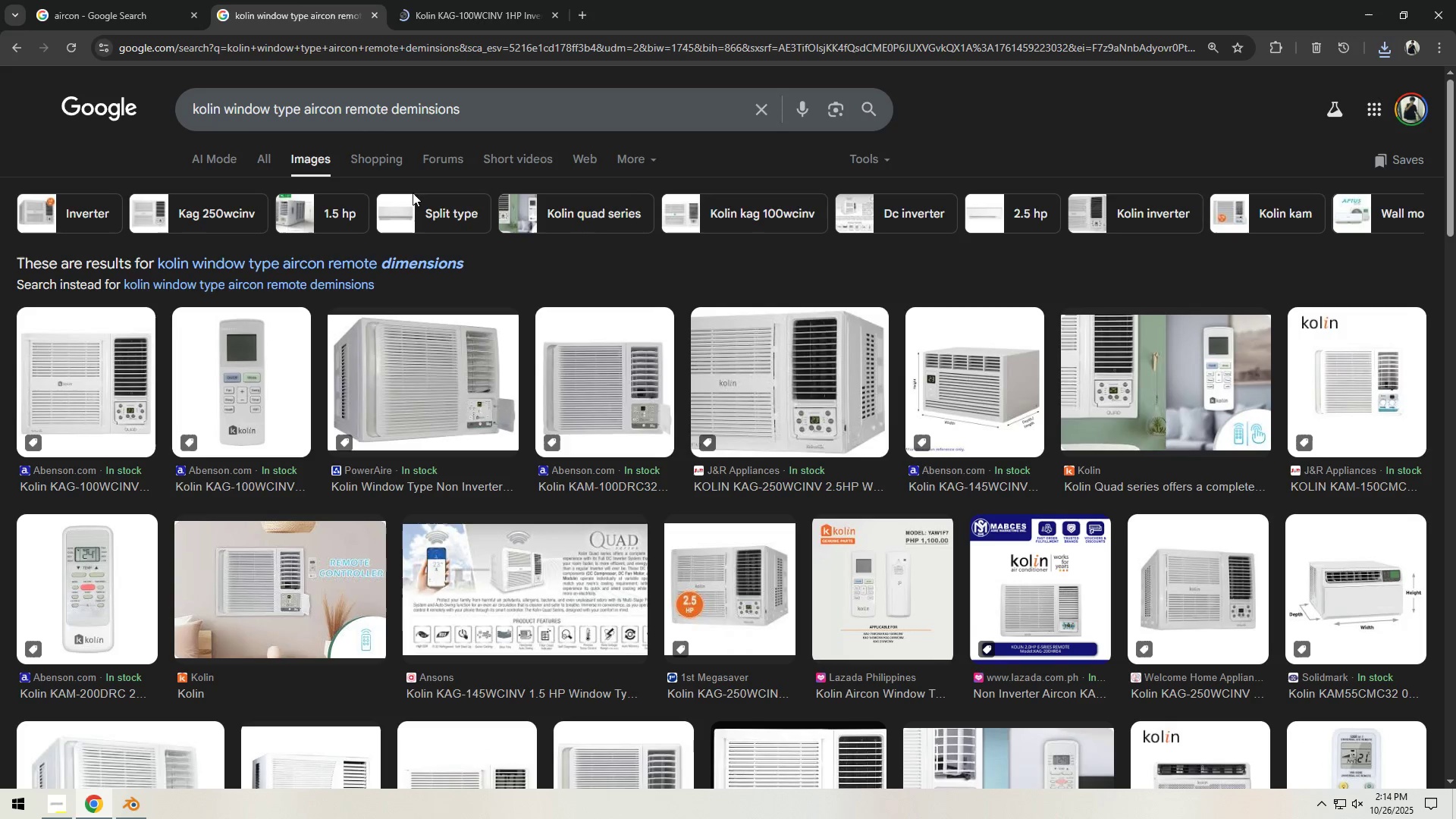 
left_click([262, 166])
 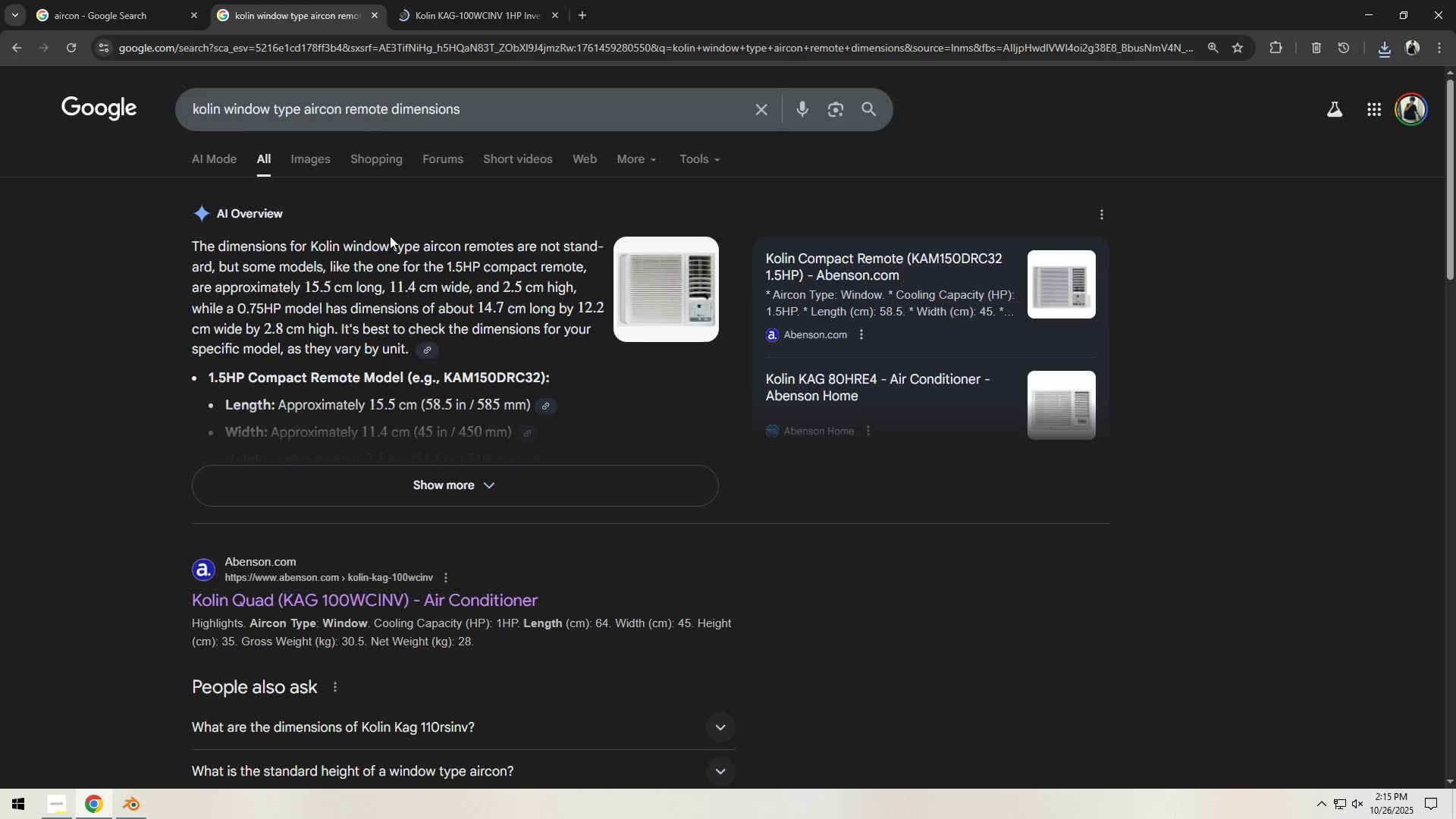 
wait(24.45)
 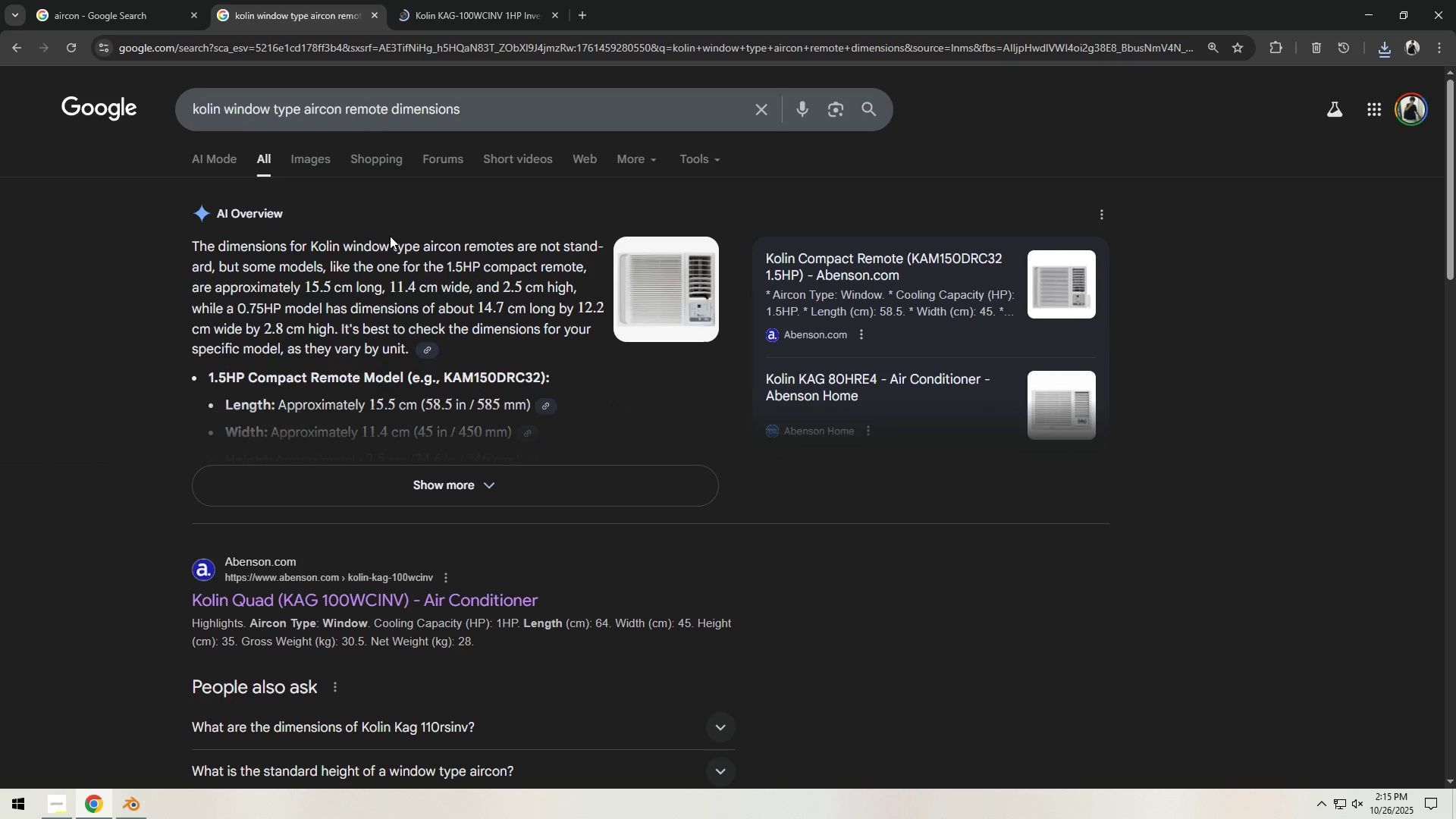 
left_click([129, 801])
 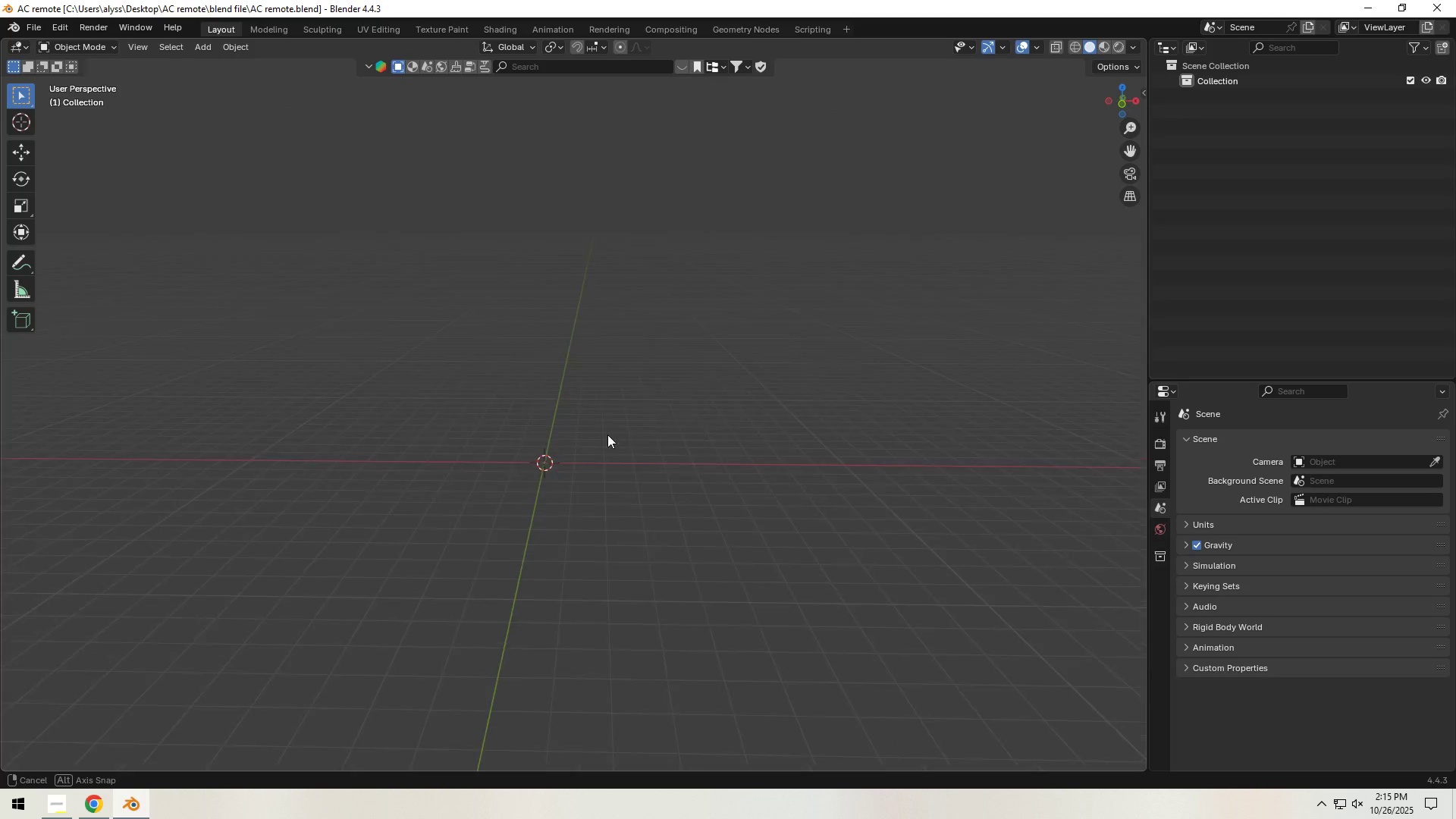 
key(Shift+ShiftLeft)
 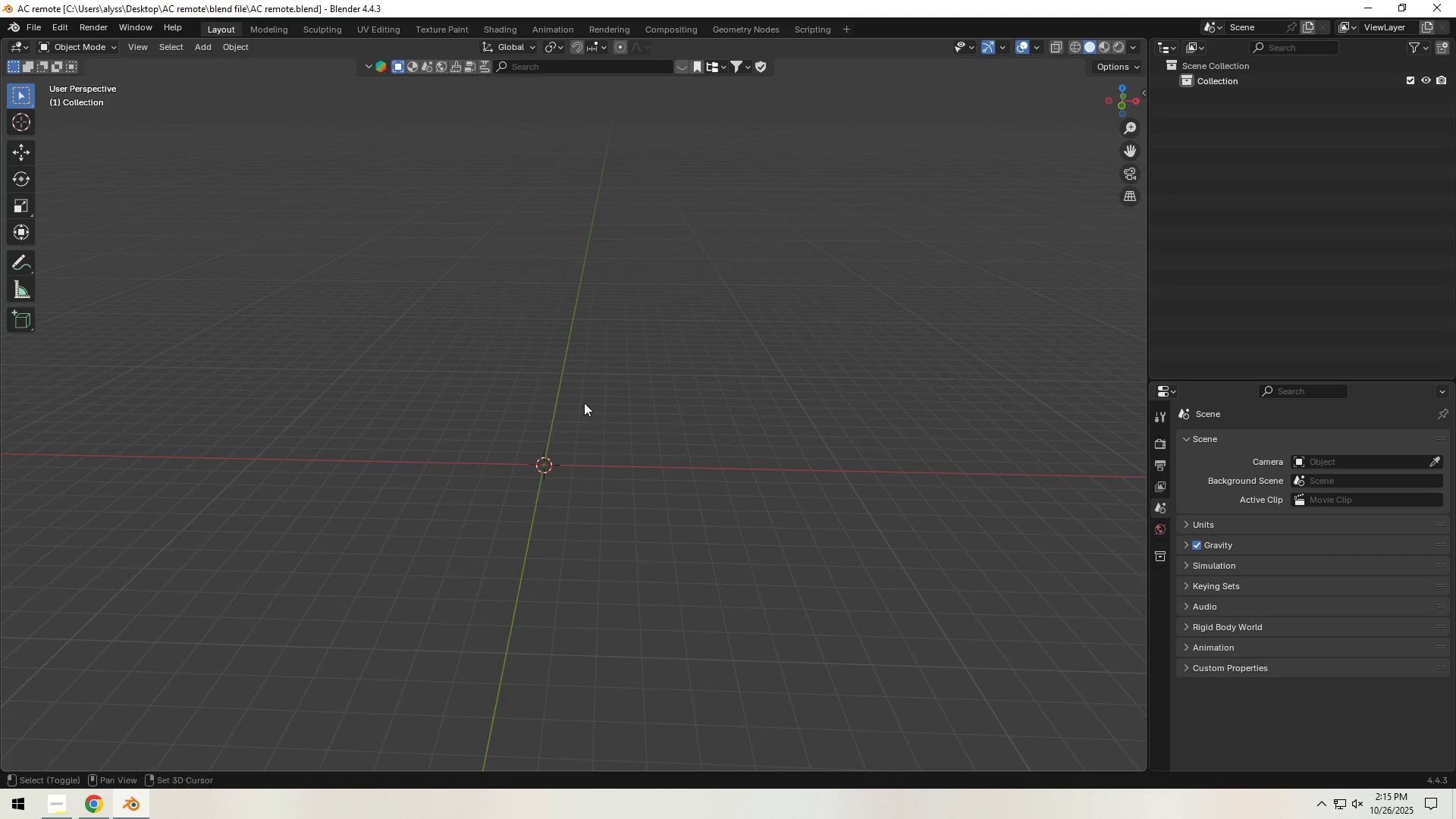 
key(Shift+A)
 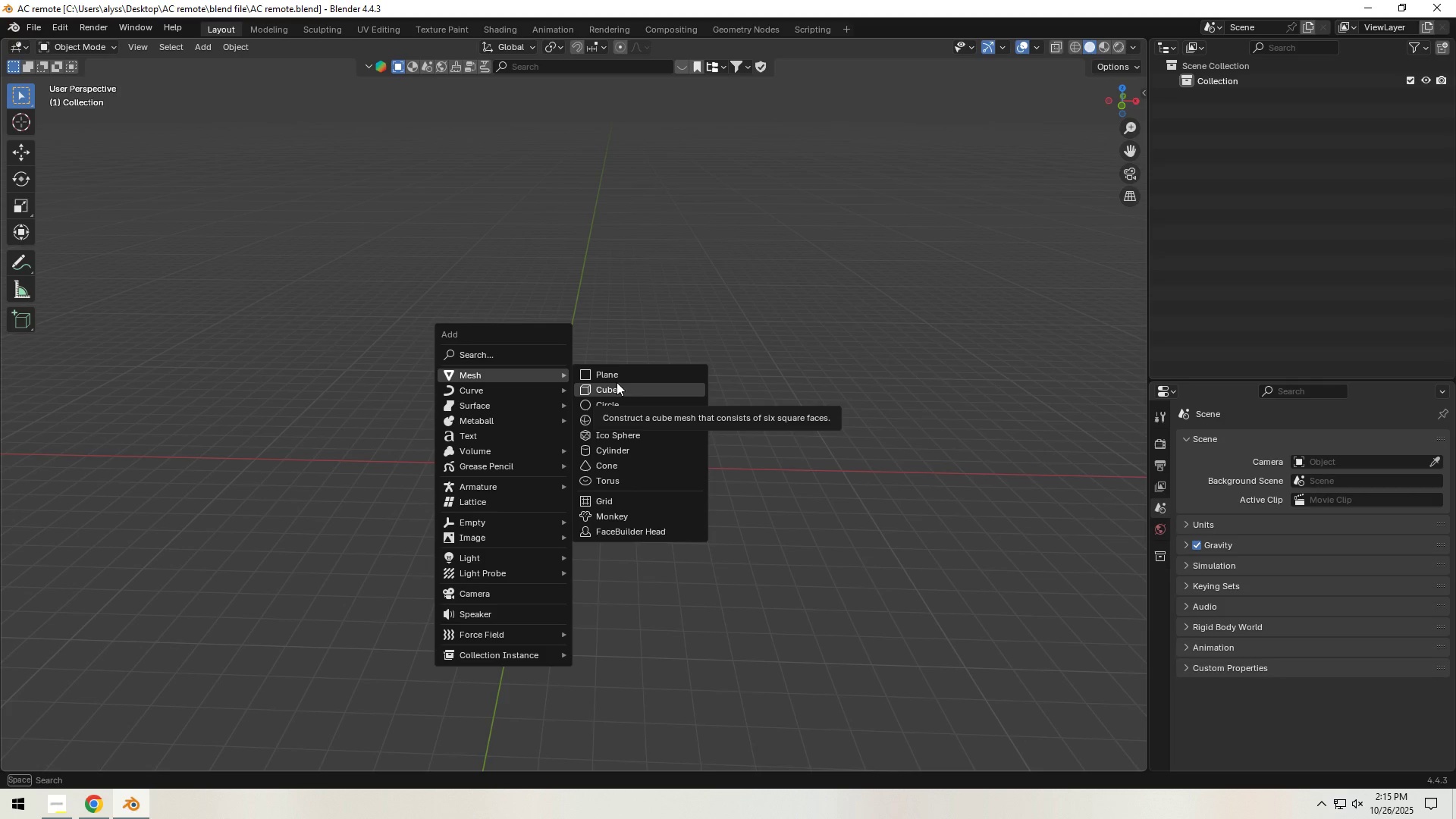 
left_click([620, 375])
 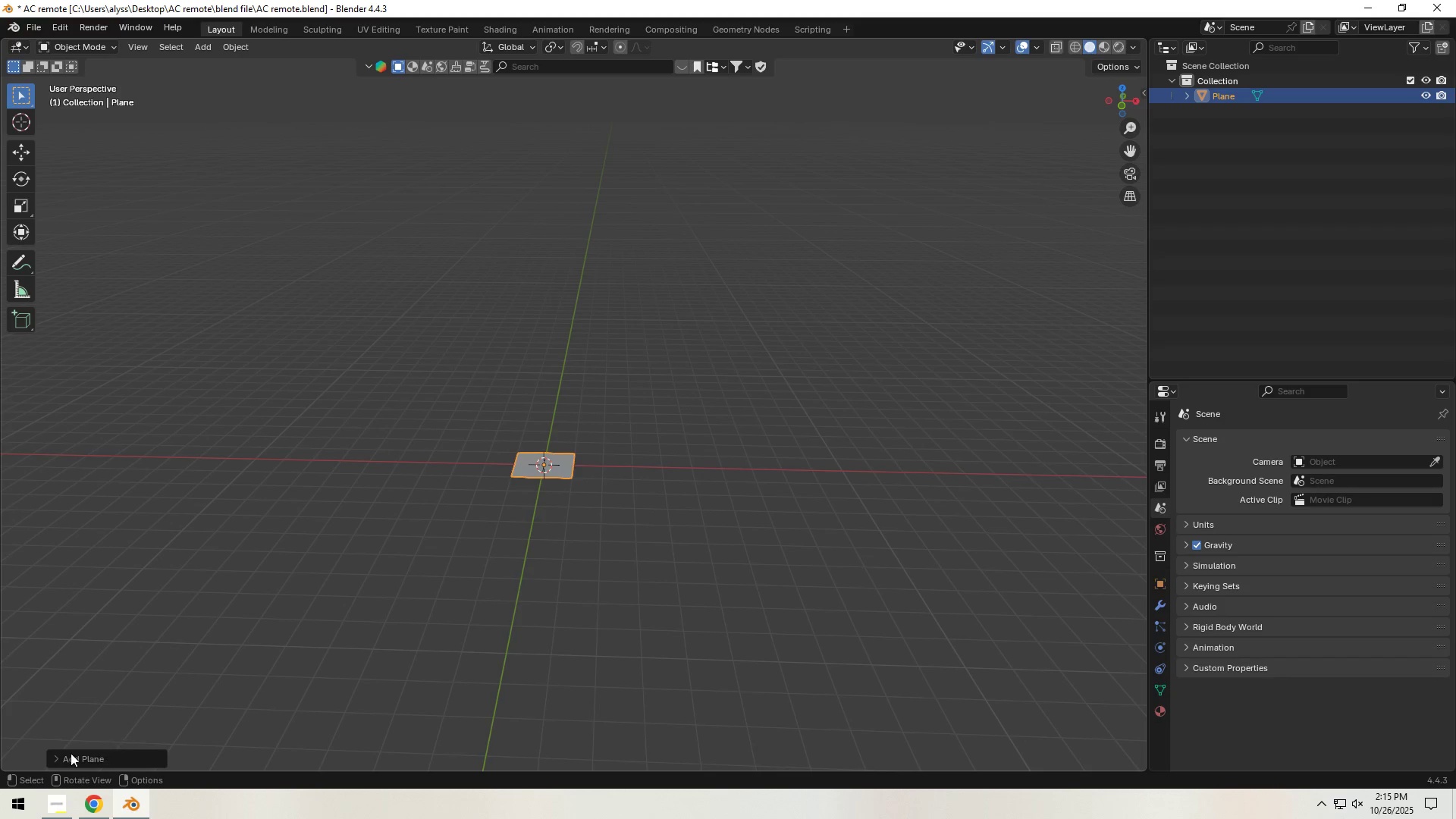 
left_click([57, 758])
 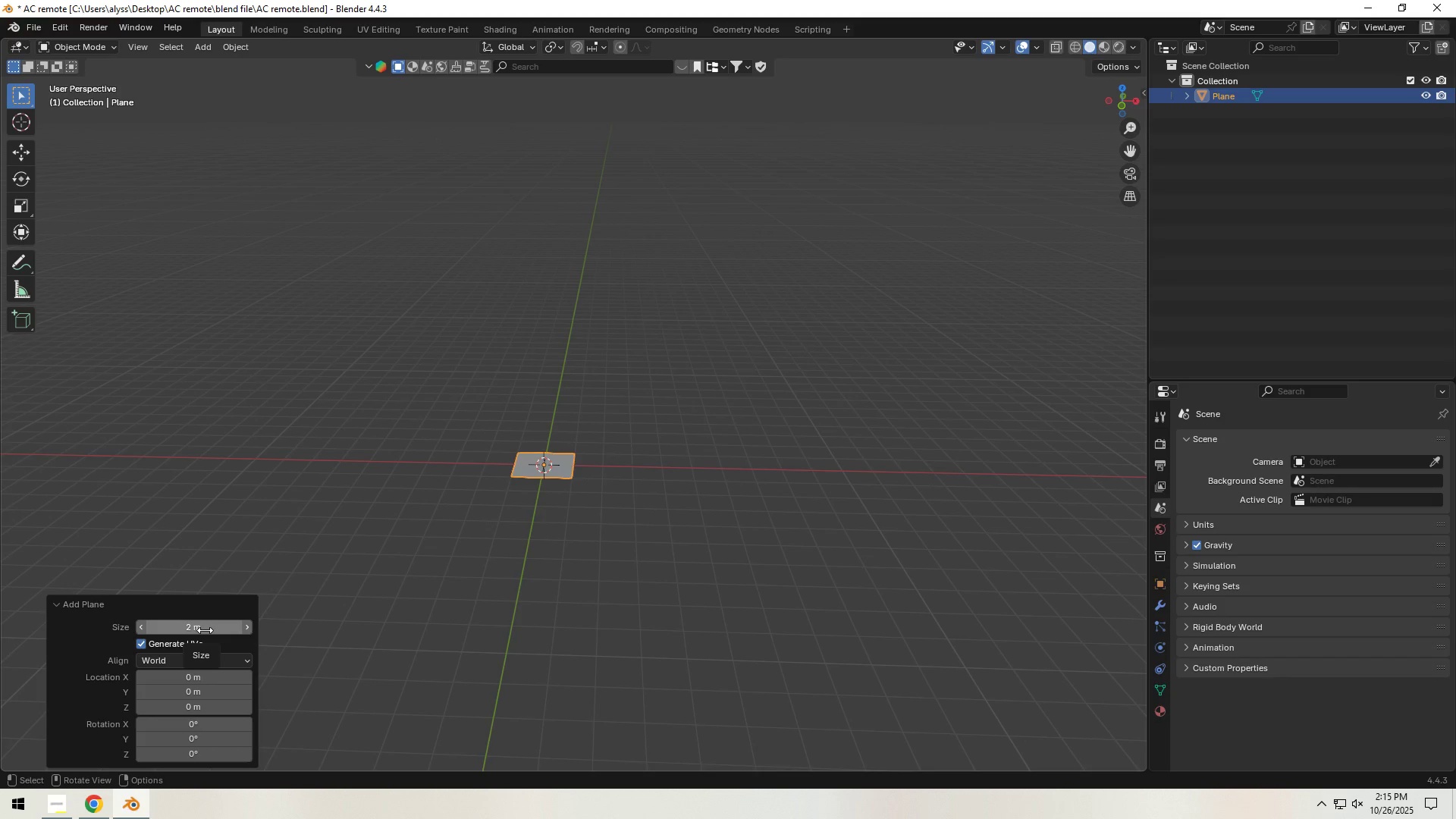 
left_click([205, 630])
 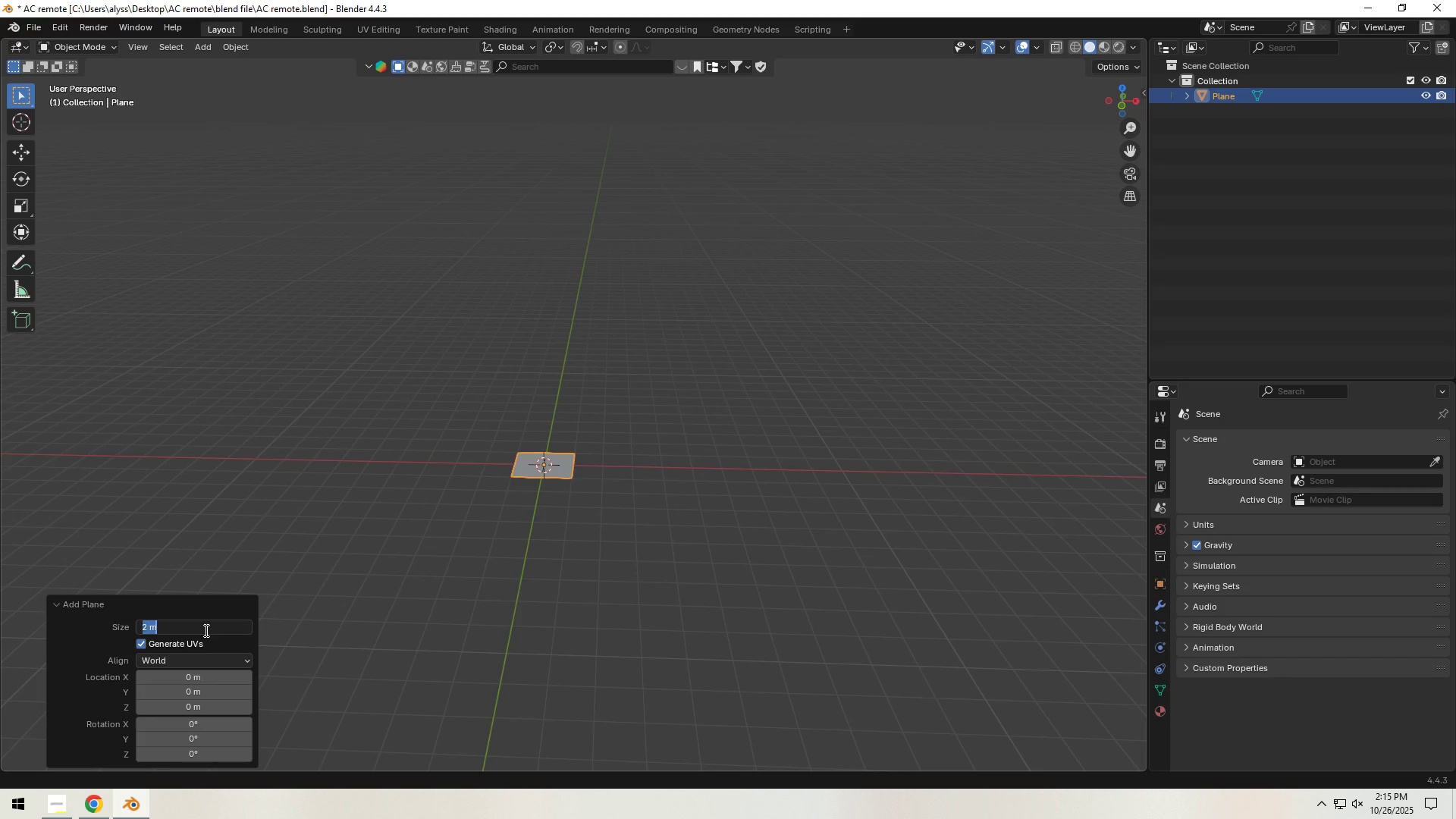 
key(NumpadDecimal)
 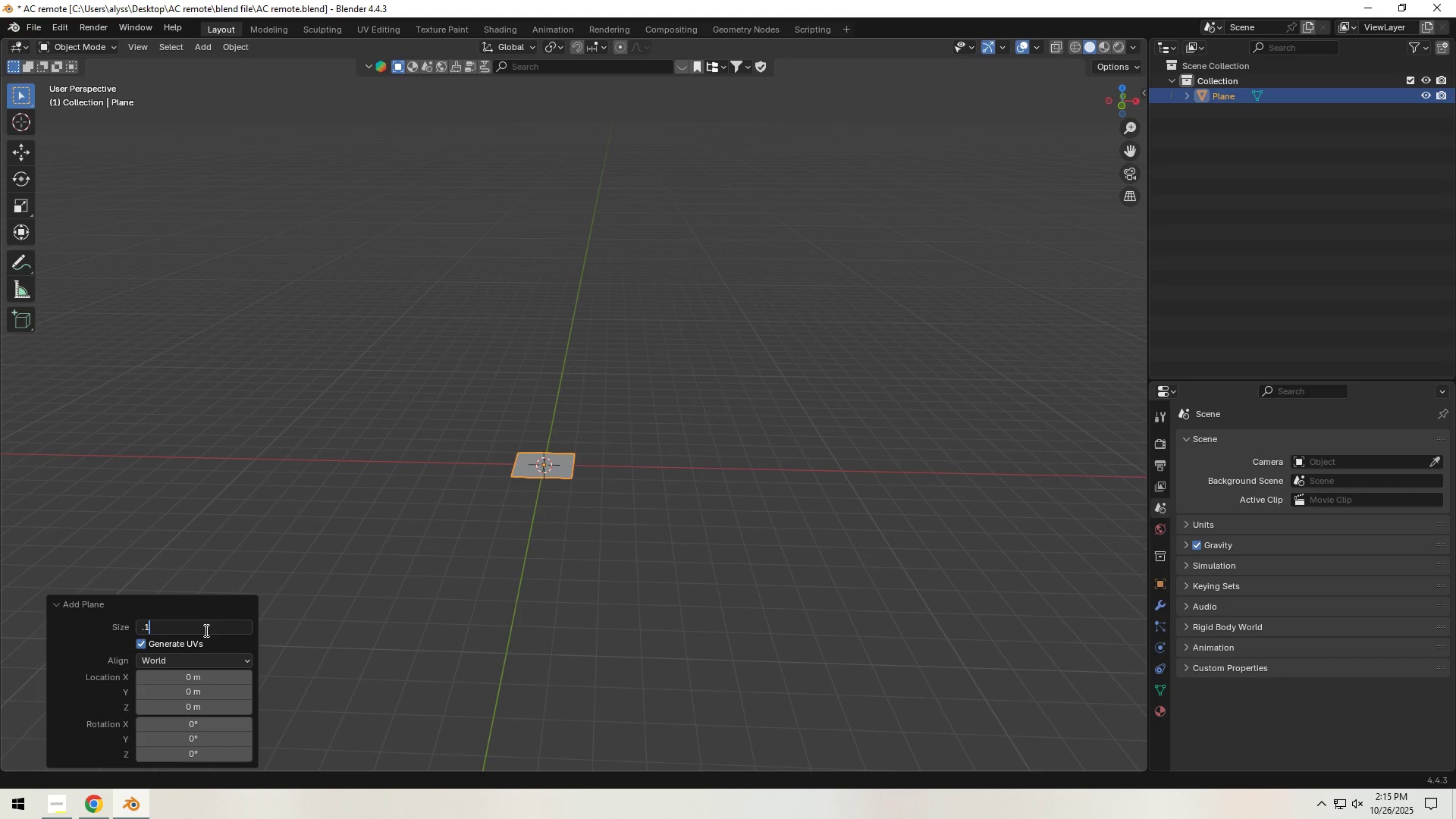 
key(Numpad1)
 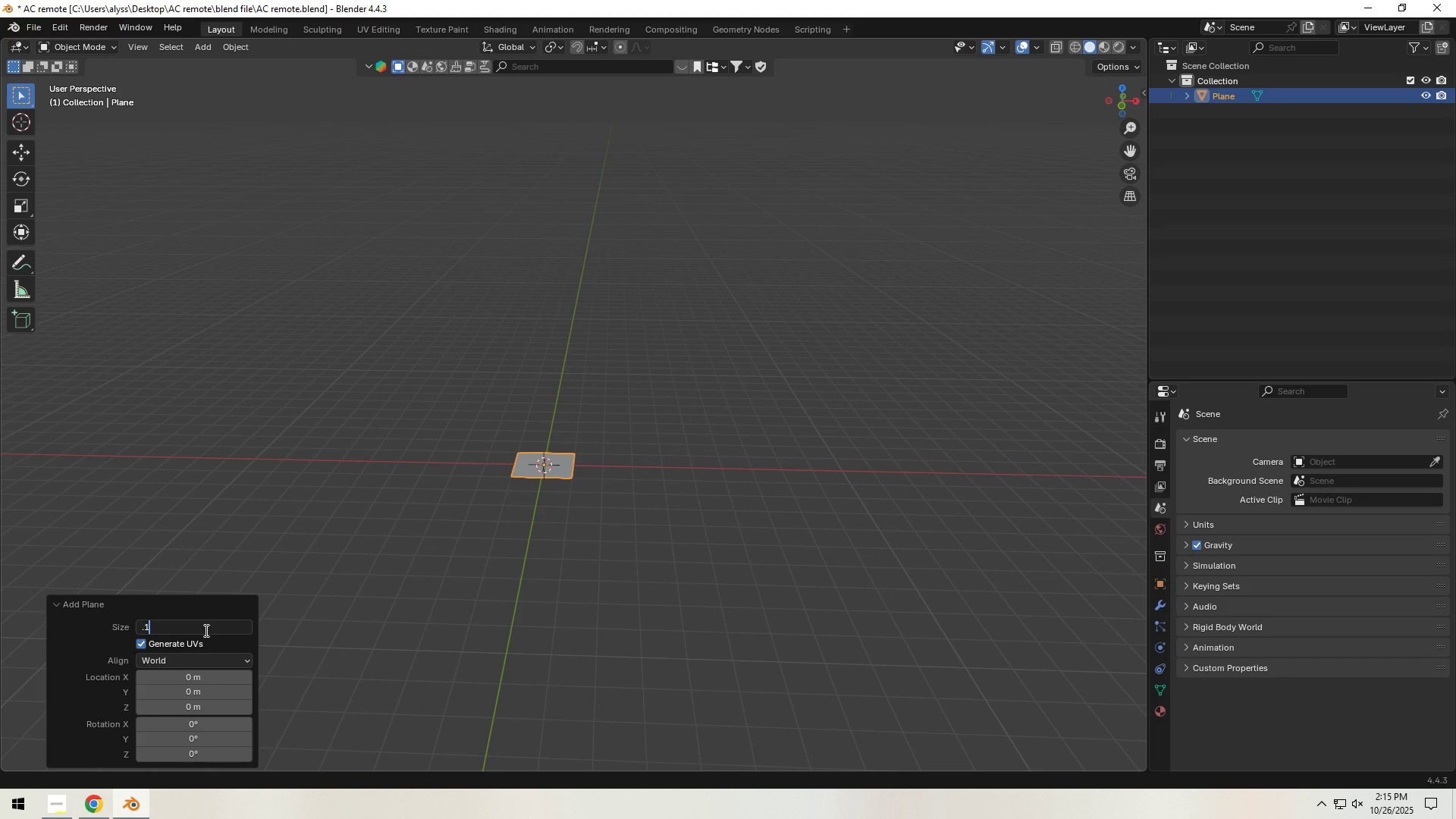 
key(Numpad4)
 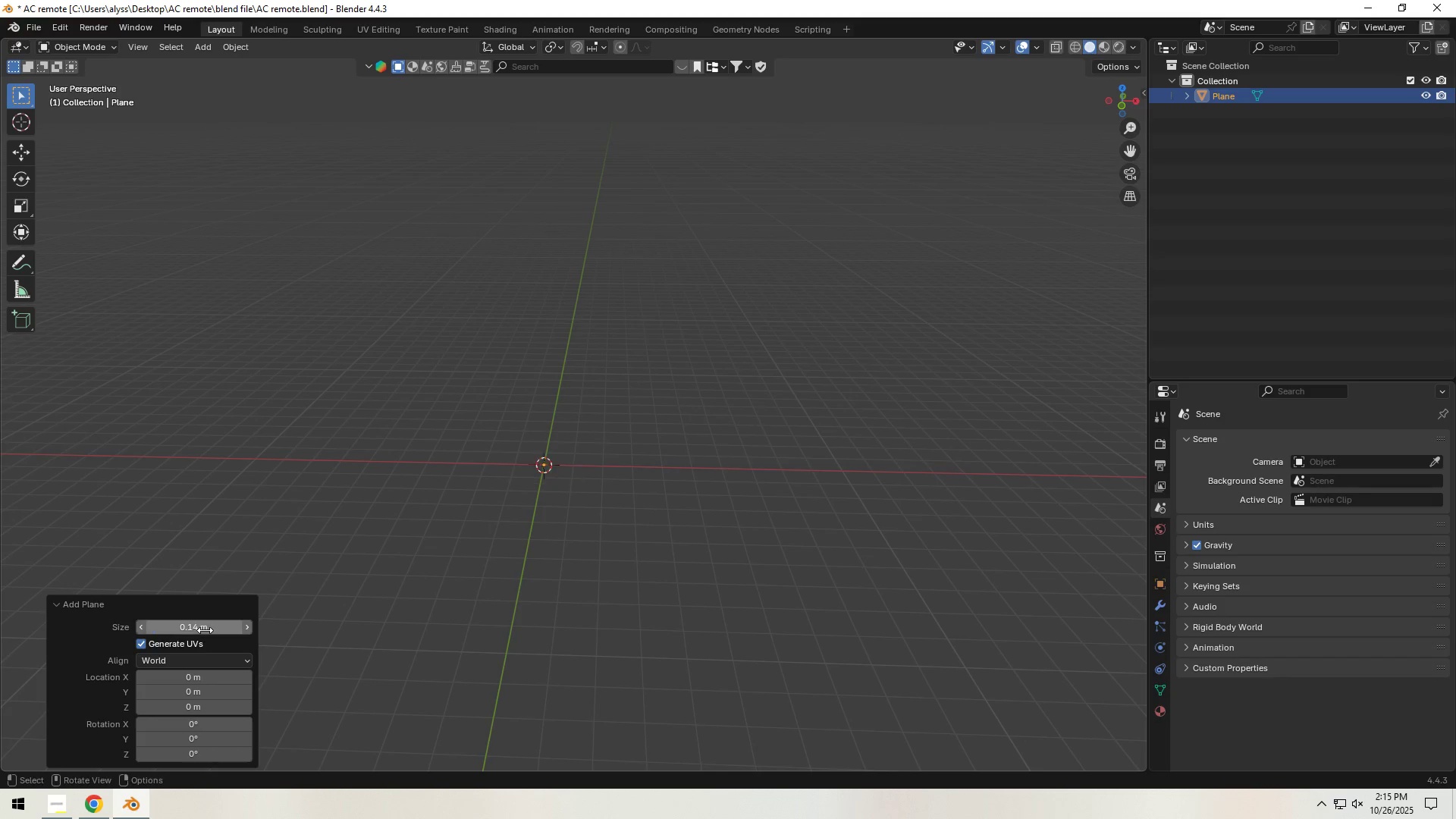 
key(NumpadEnter)
 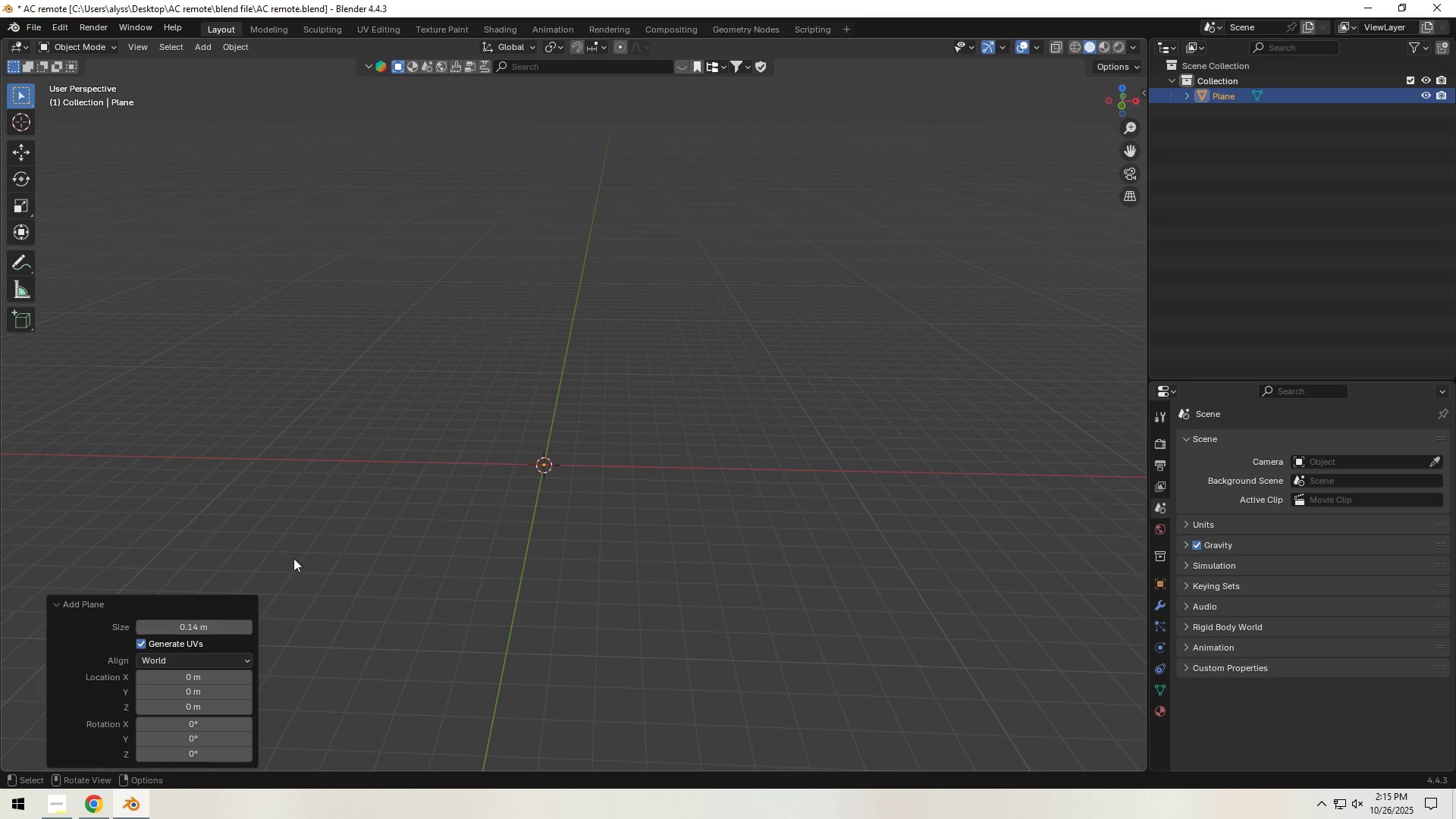 
key(Backquote)
 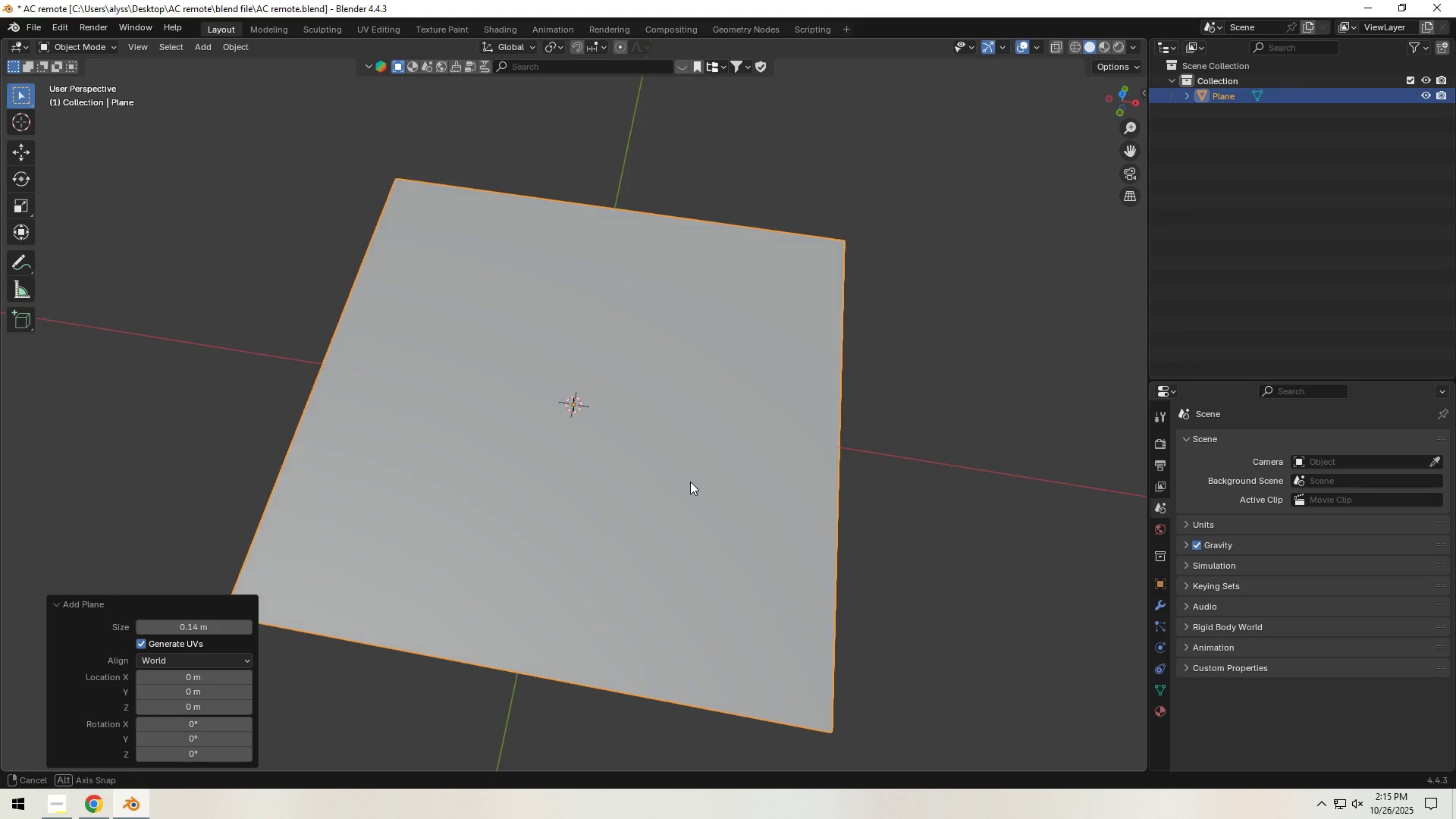 
left_click([934, 460])
 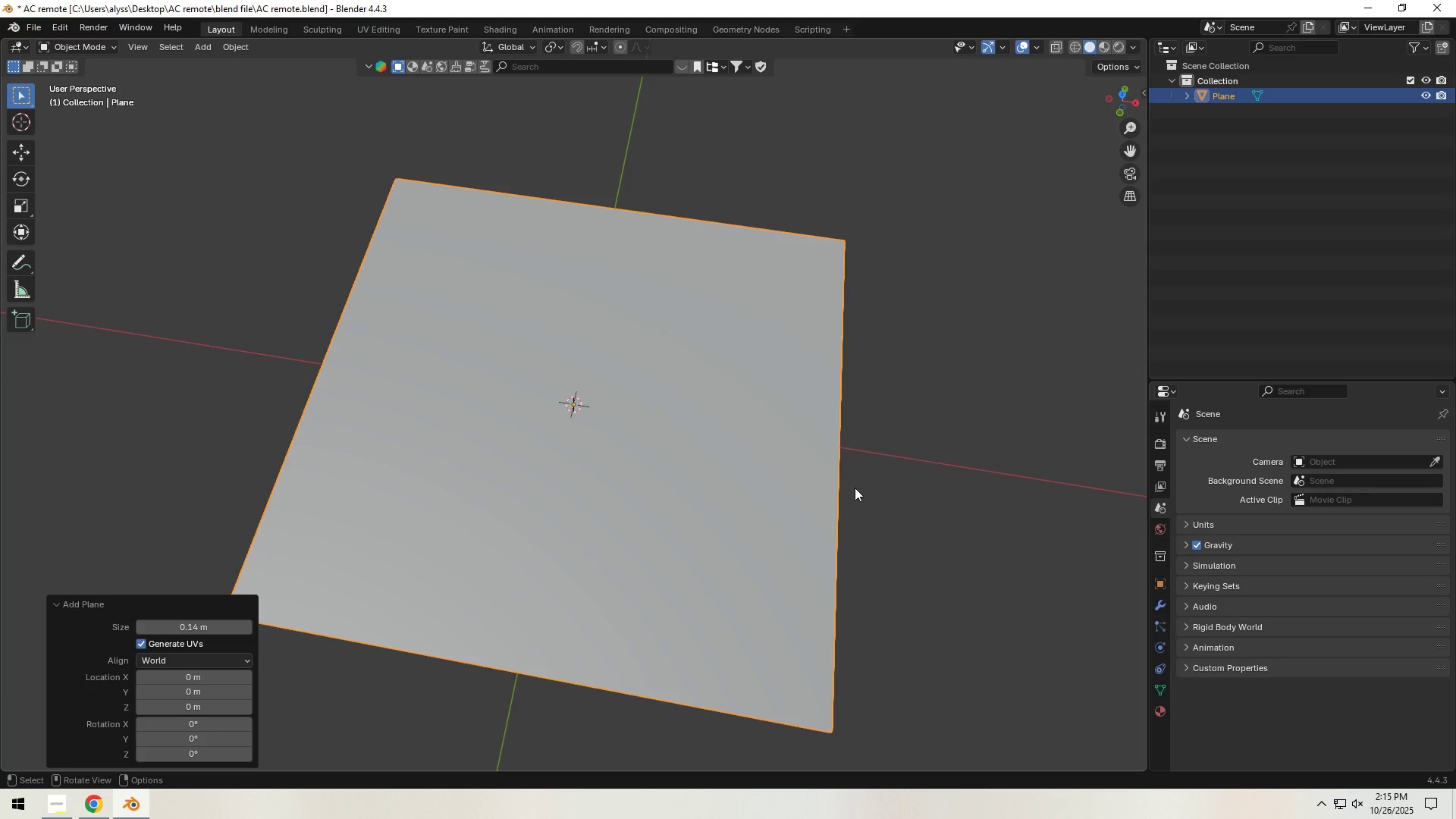 
key(Backquote)
 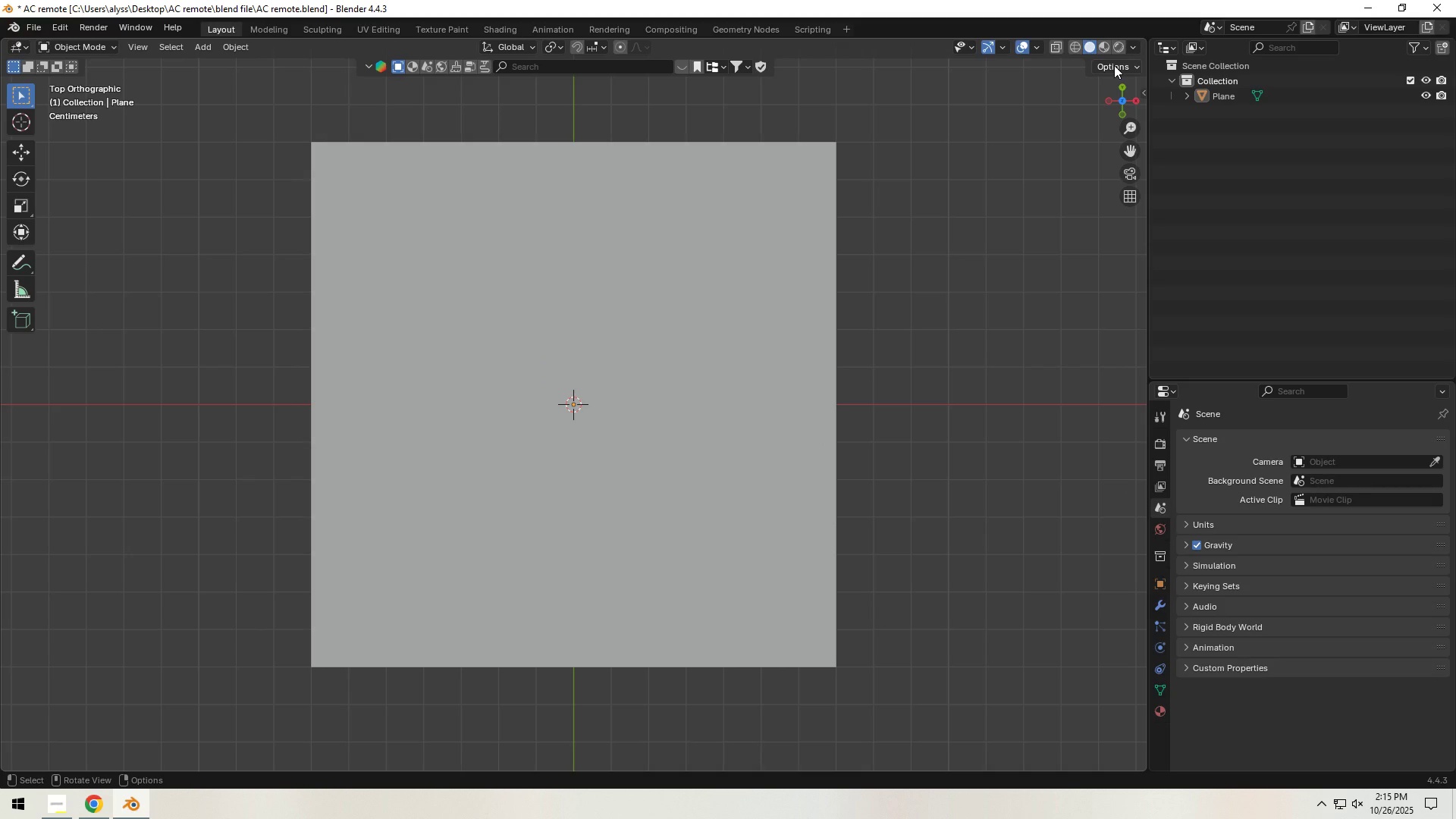 
left_click([1114, 65])
 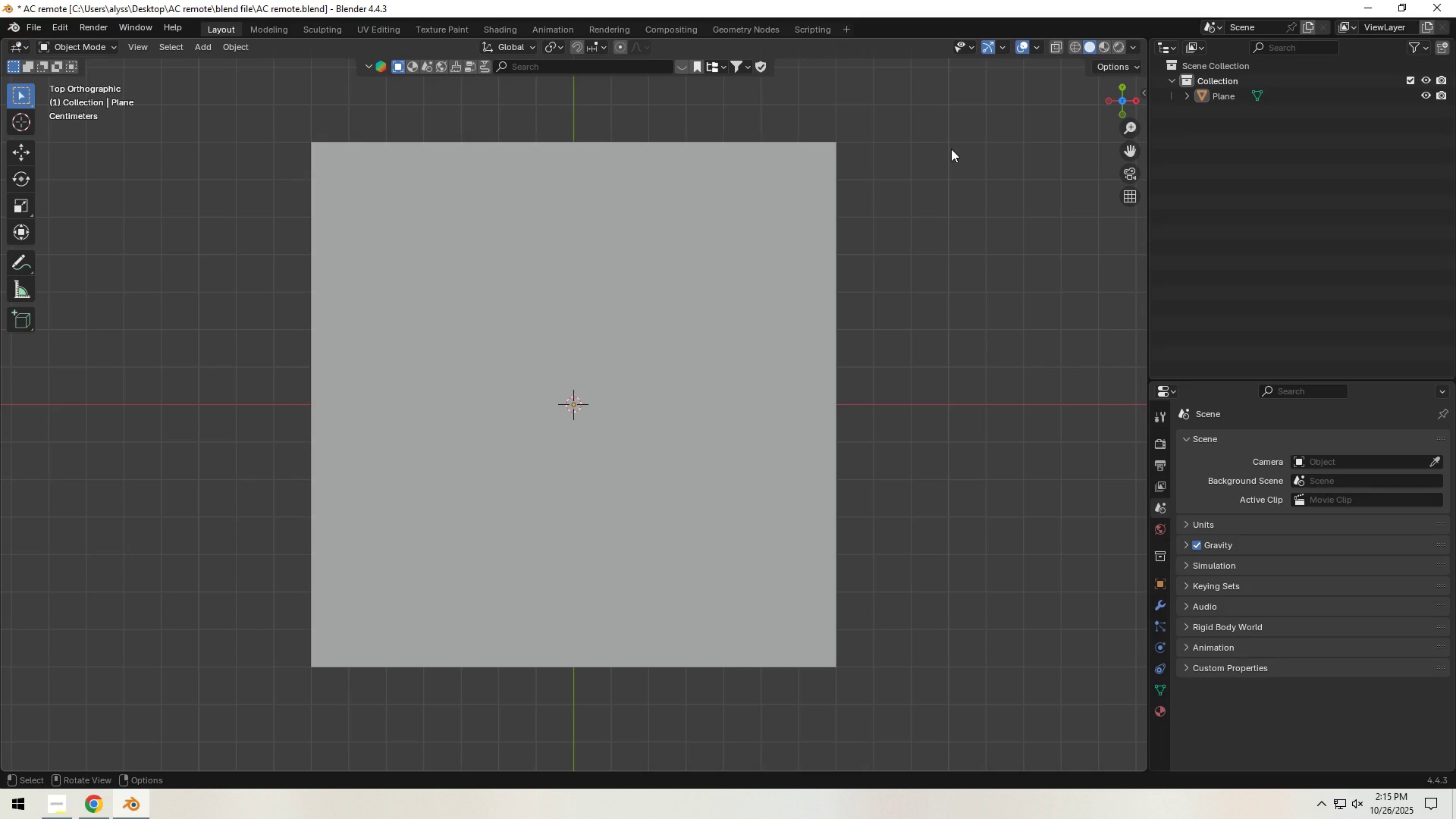 
left_click([951, 149])
 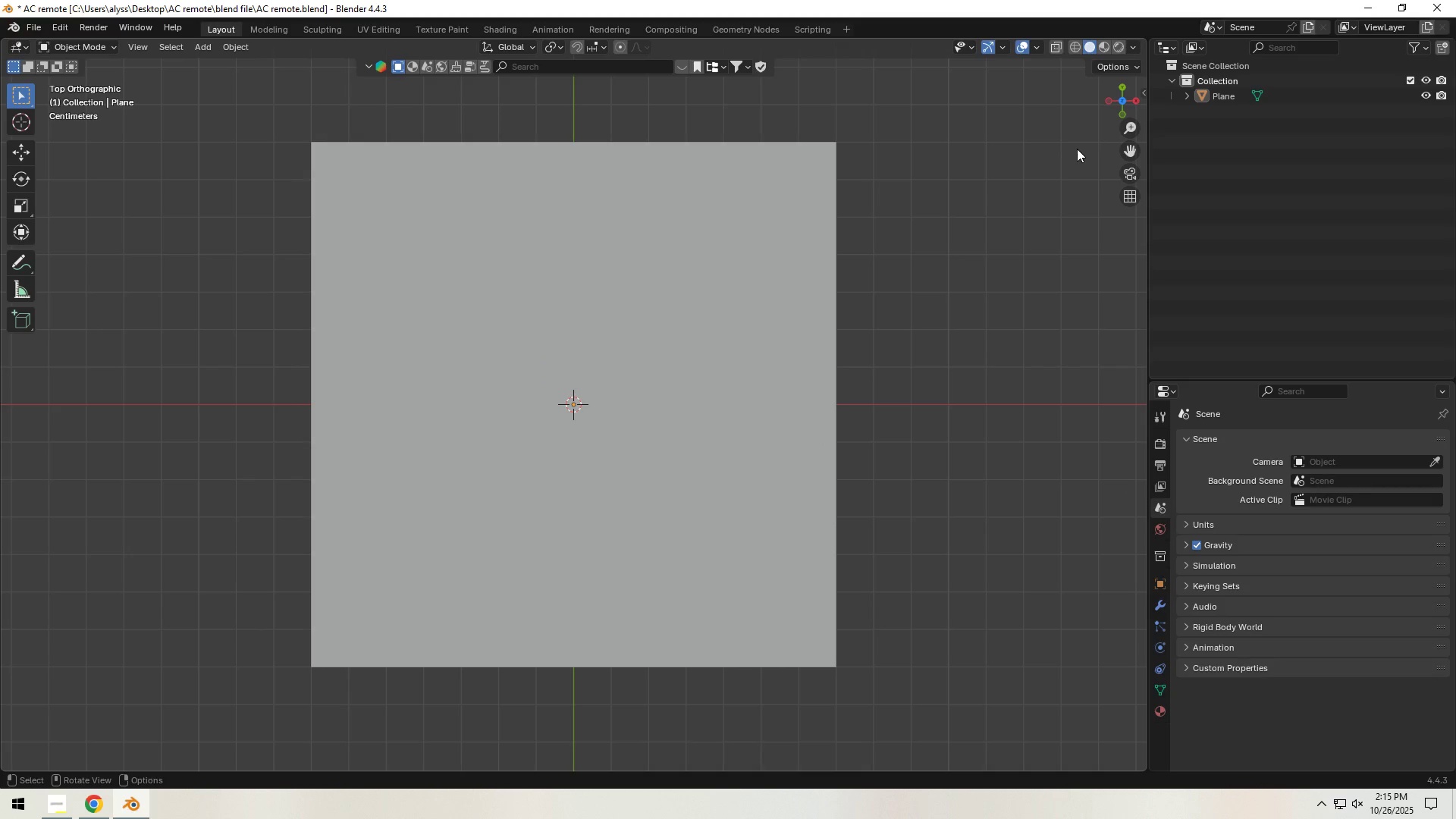 
key(N)
 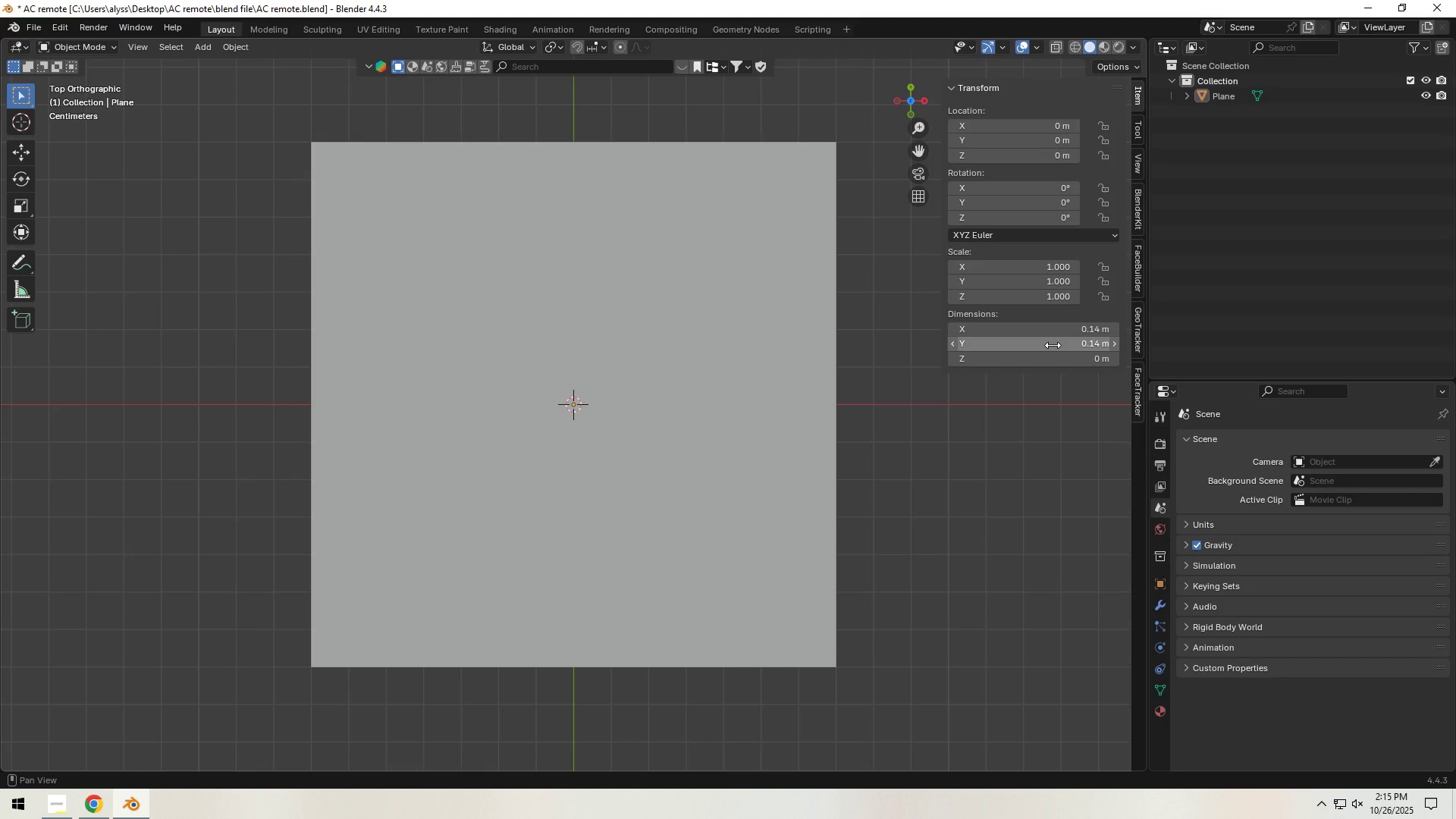 
left_click([1056, 334])
 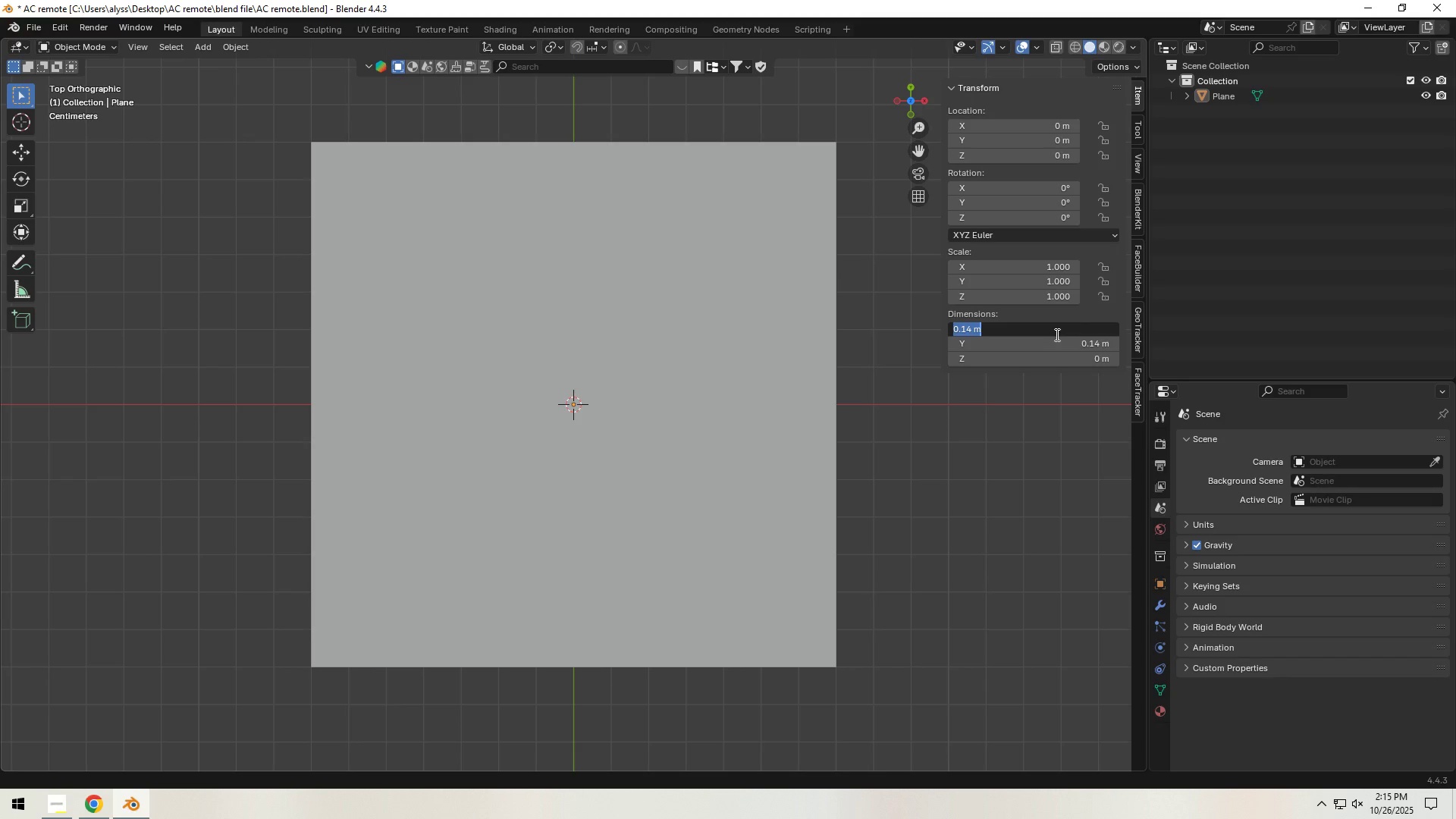 
key(NumpadDecimal)
 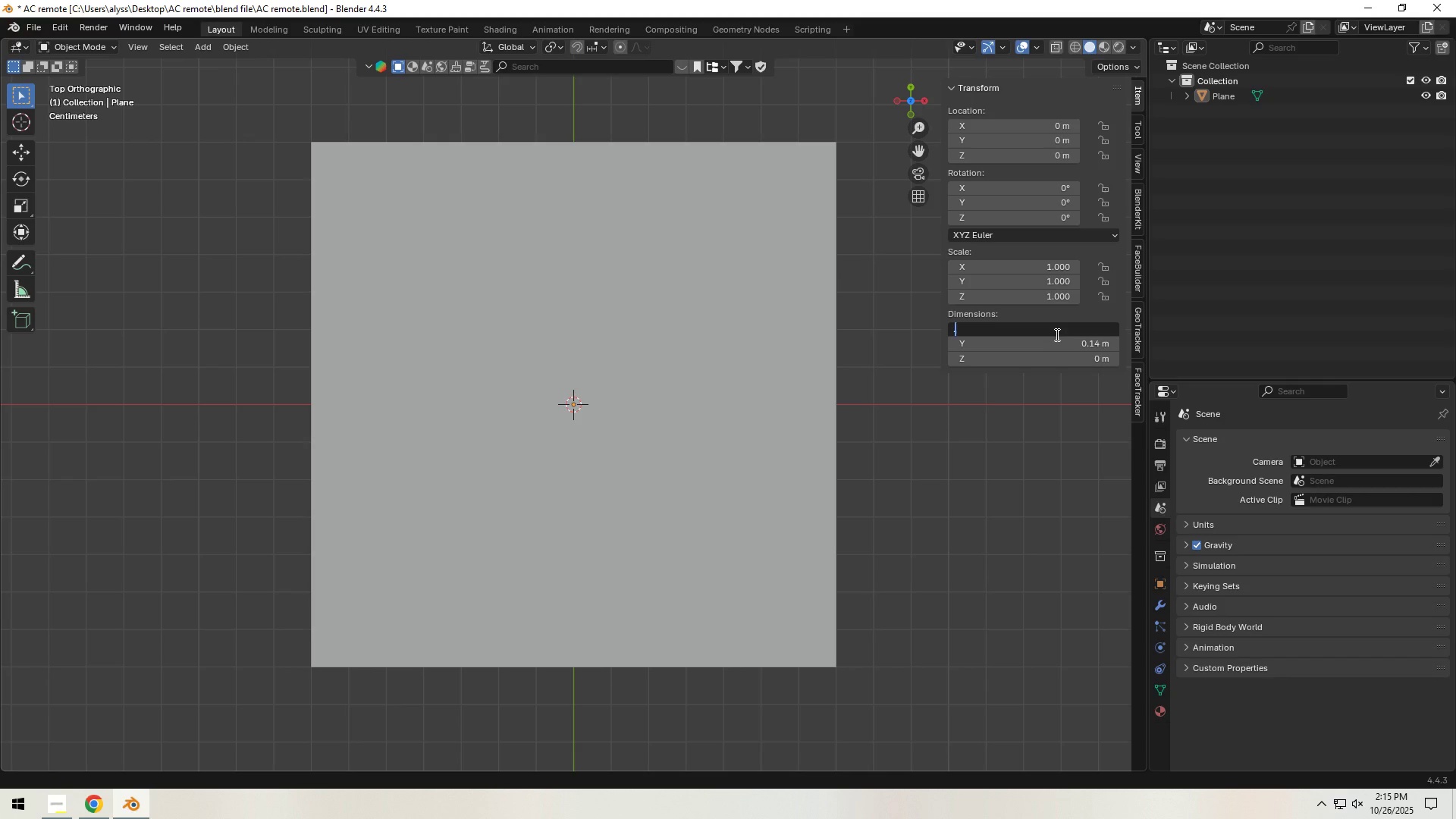 
key(Numpad0)
 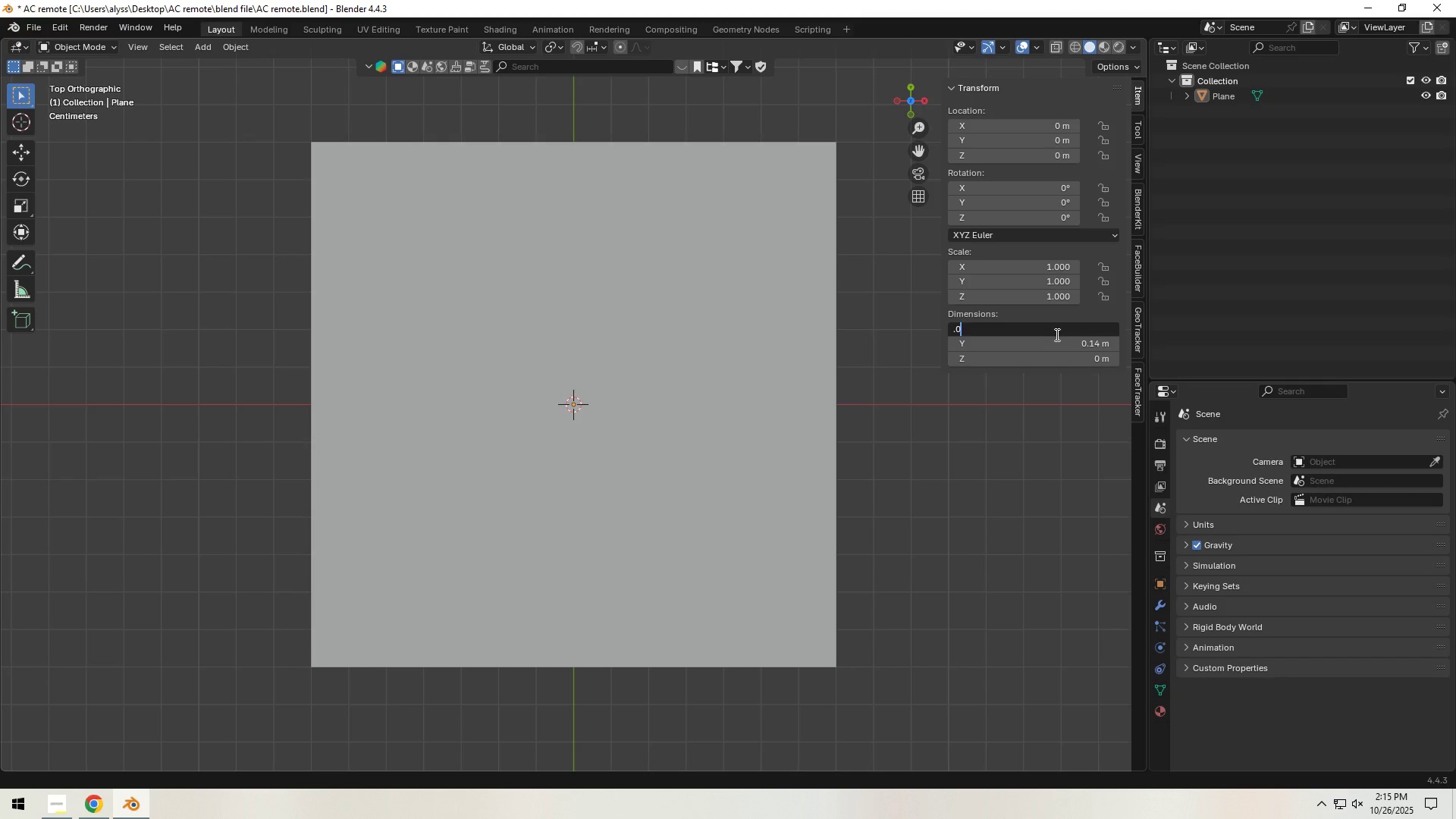 
key(Numpad5)
 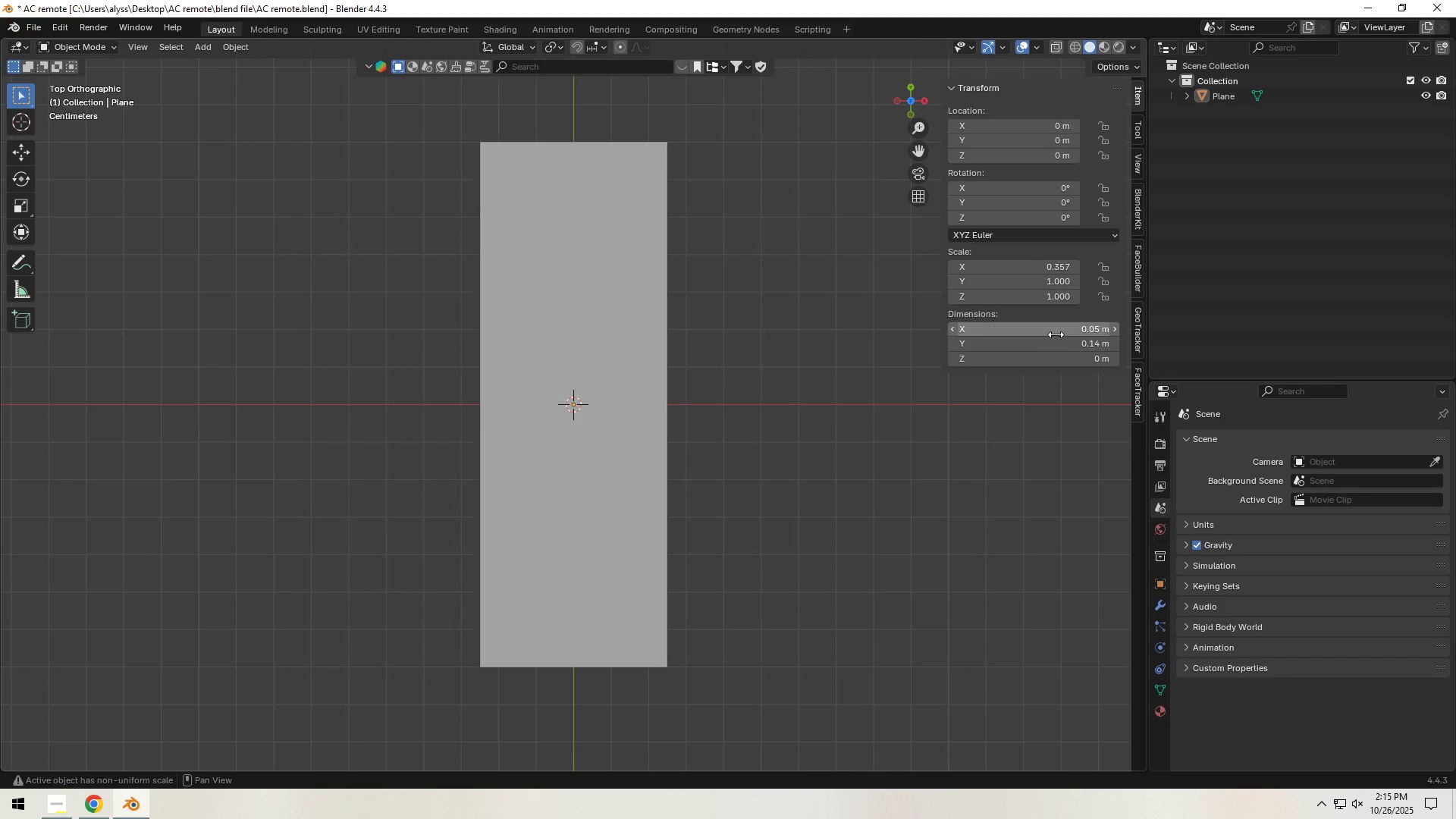 
key(NumpadEnter)
 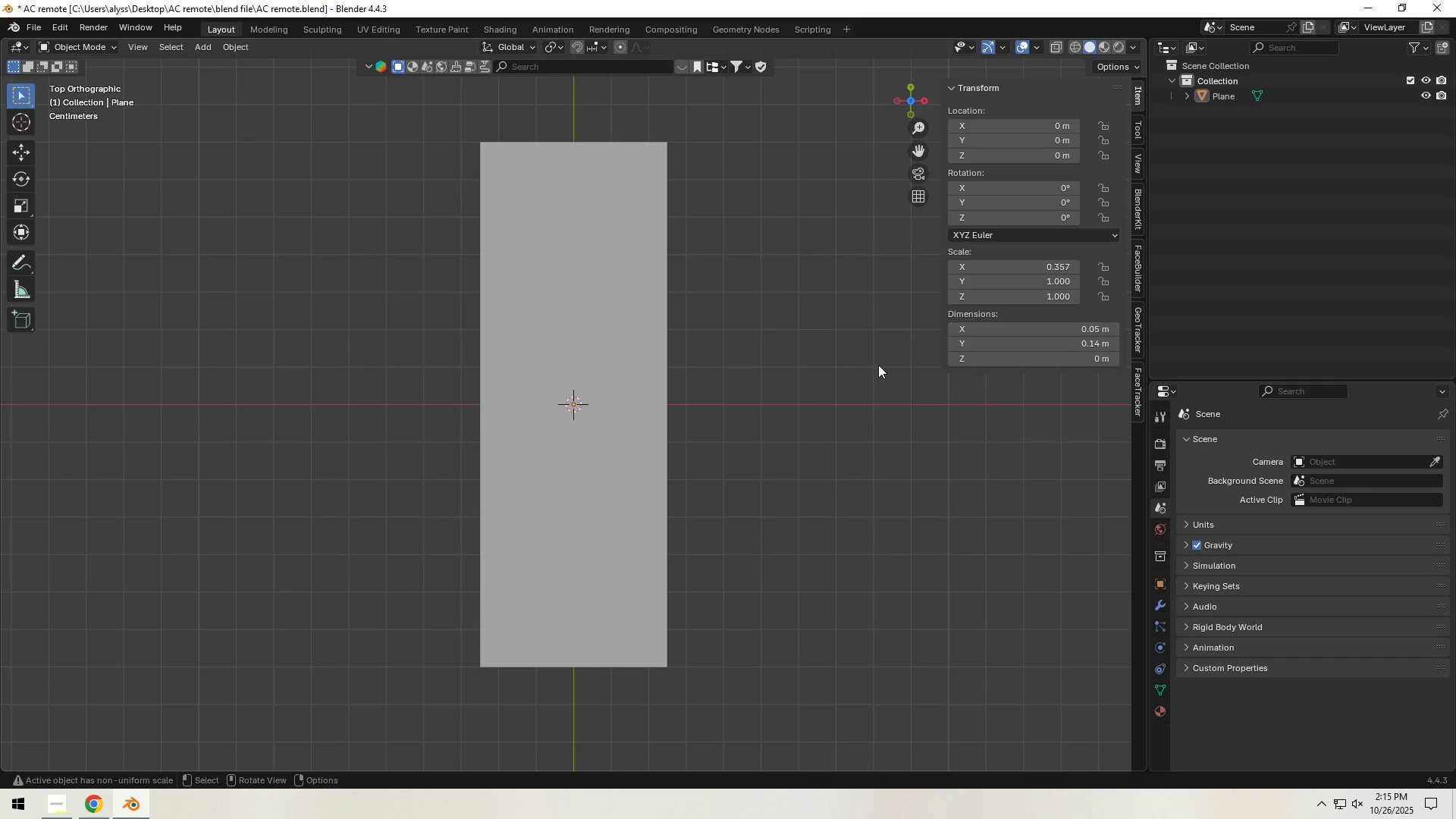 
left_click([802, 406])
 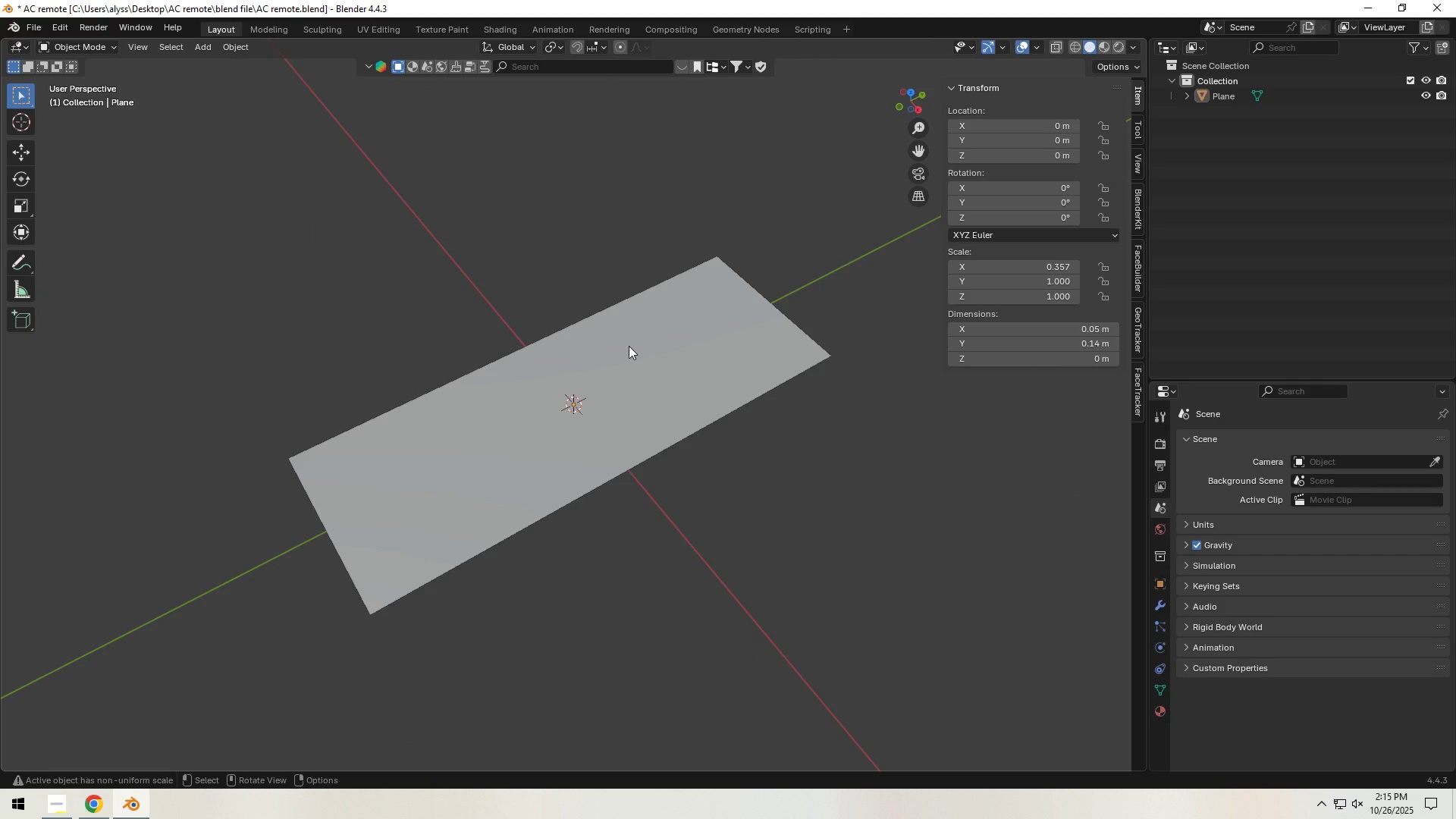 
wait(20.16)
 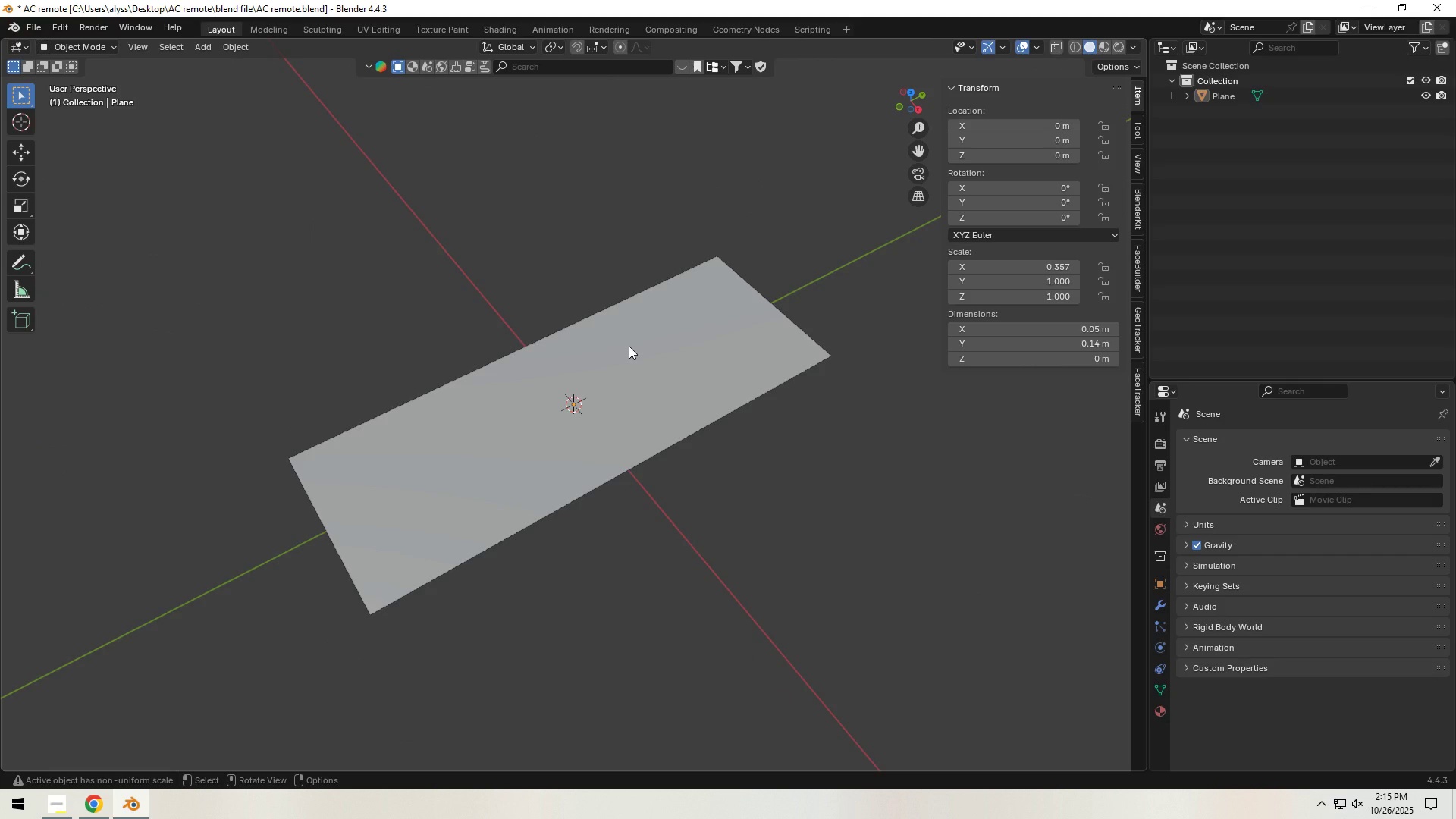 
left_click([599, 458])
 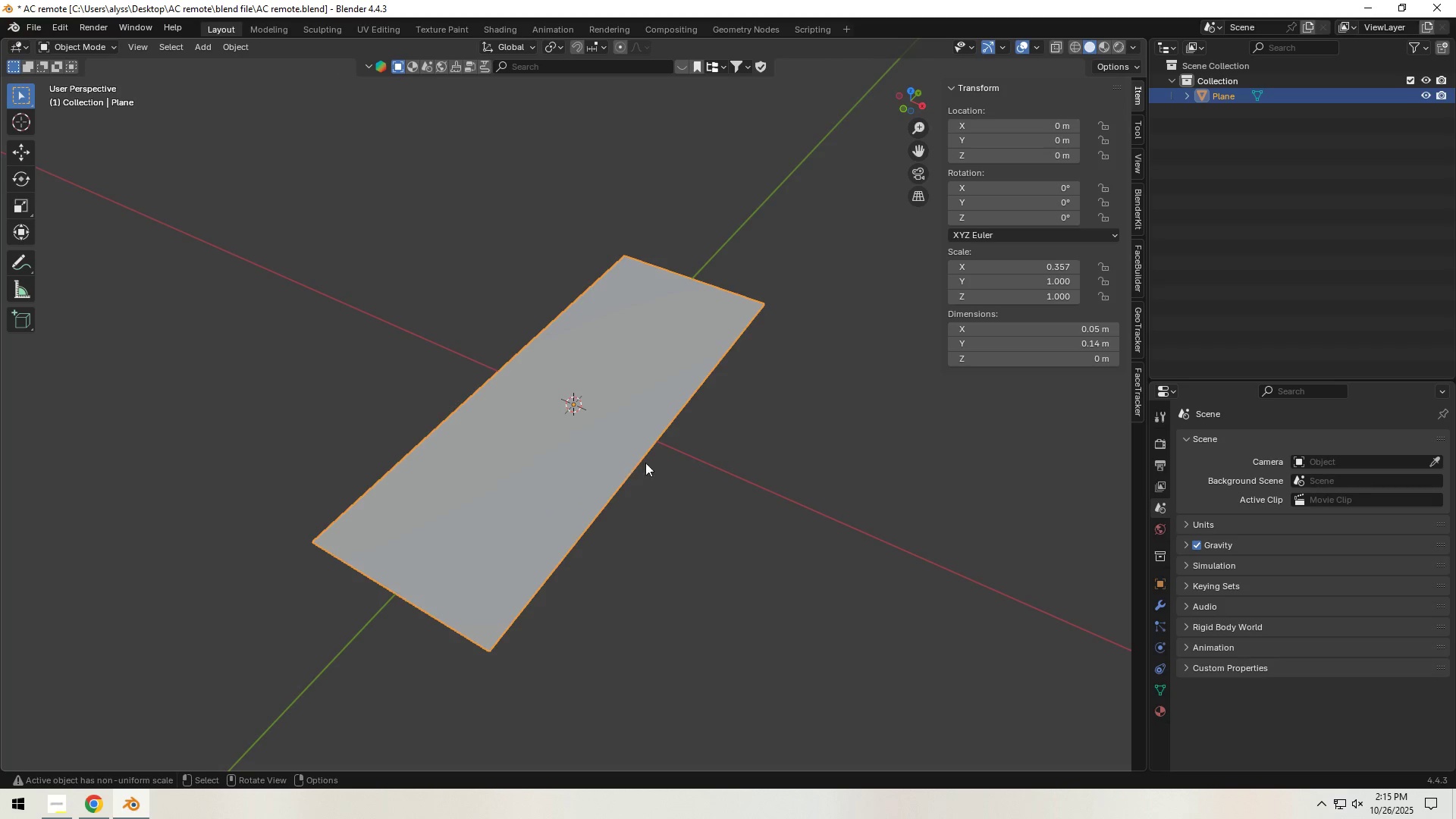 
key(Tab)
type(ezz)
 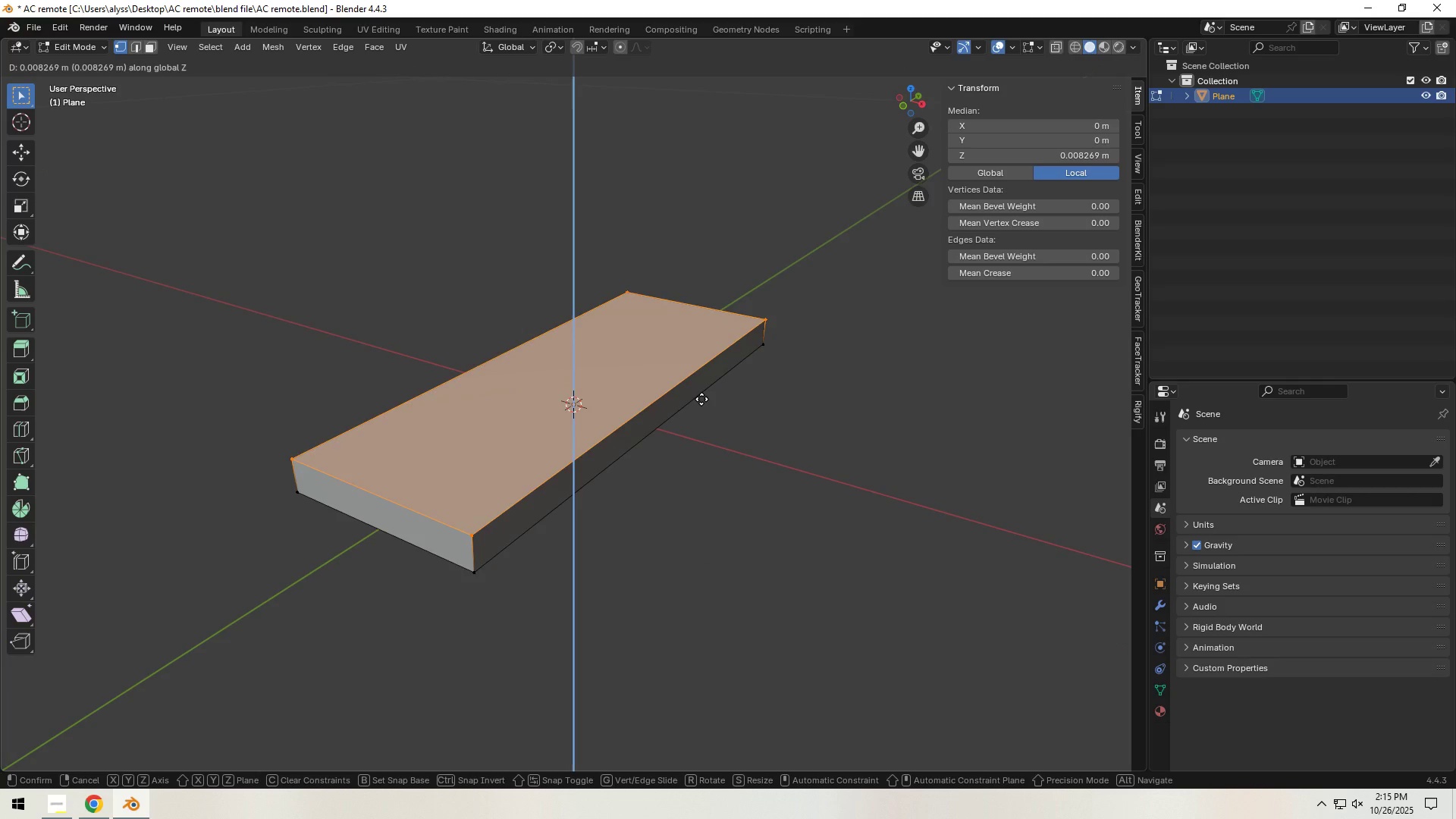 
hold_key(key=ShiftLeft, duration=1.52)
 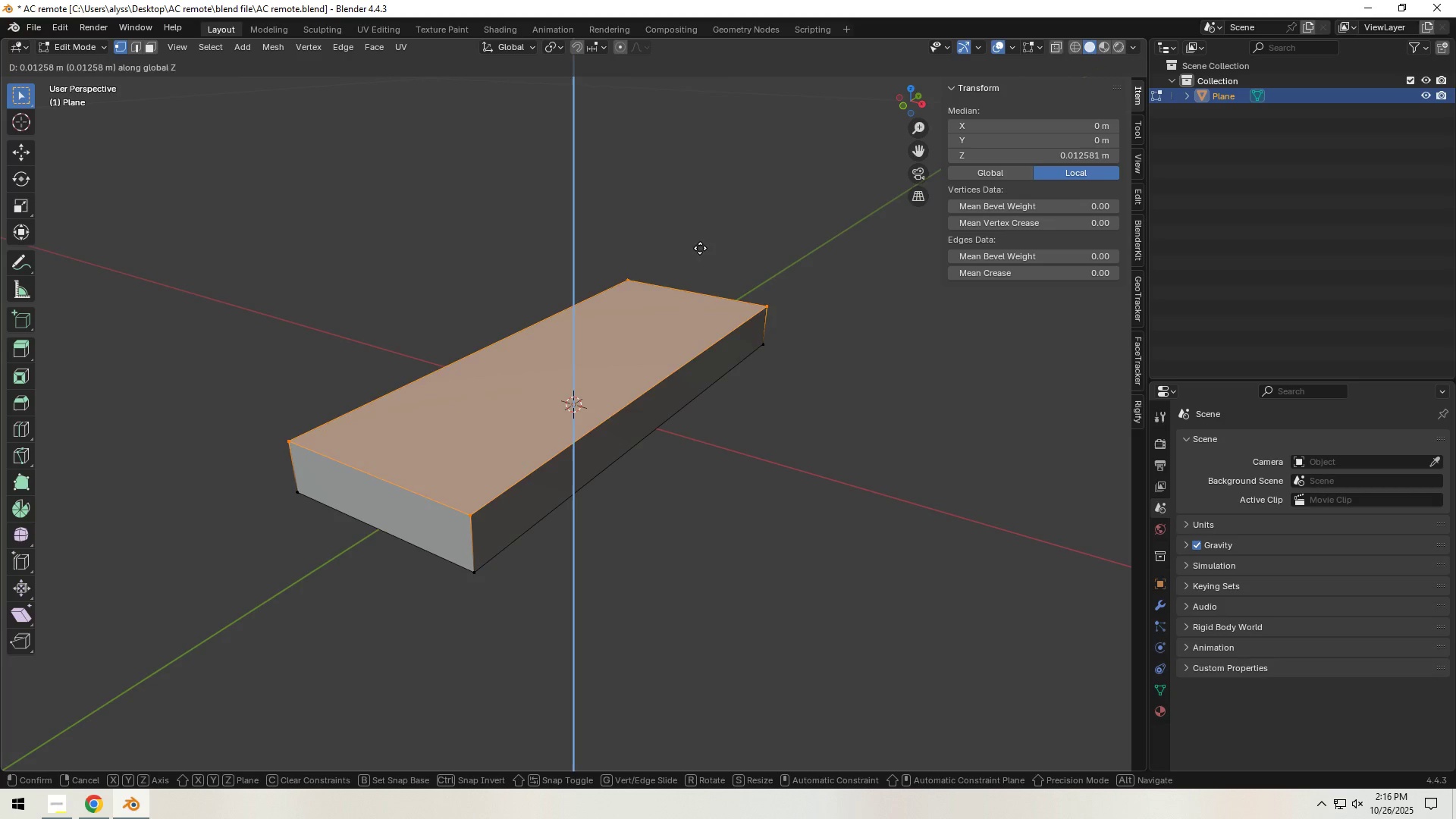 
hold_key(key=ShiftLeft, duration=1.52)
 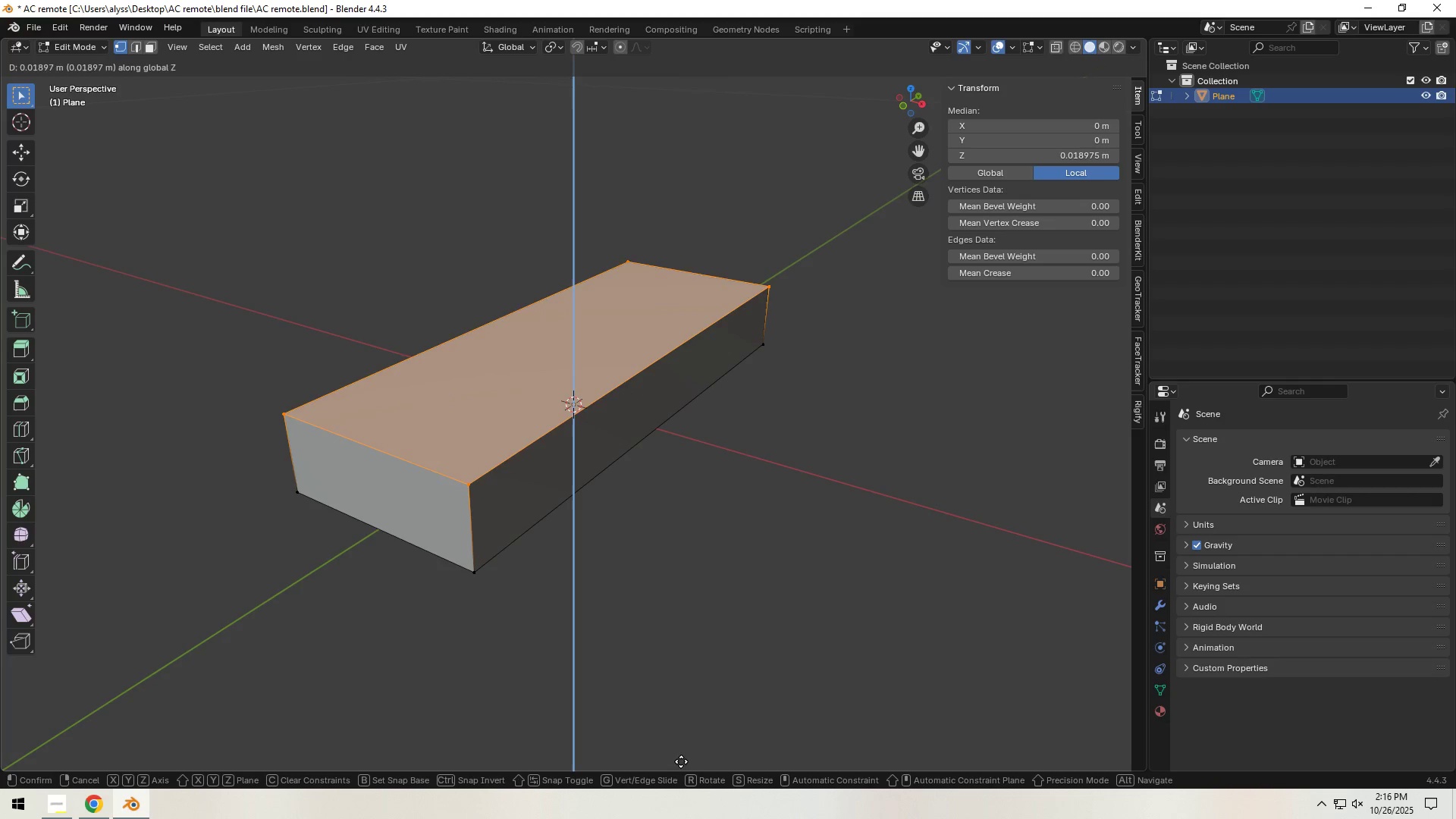 
hold_key(key=ShiftLeft, duration=1.52)
 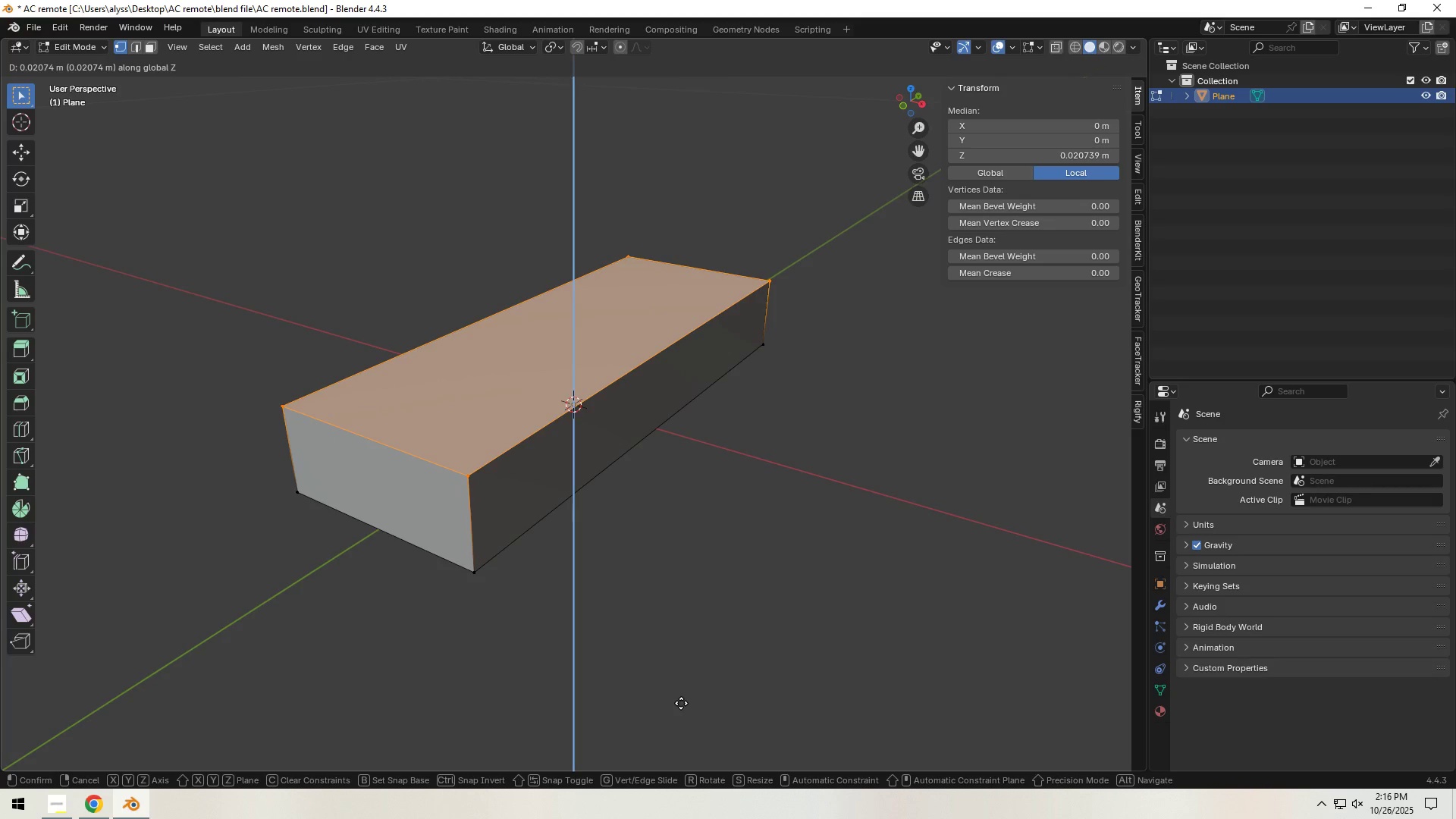 
key(Shift+ShiftLeft)
 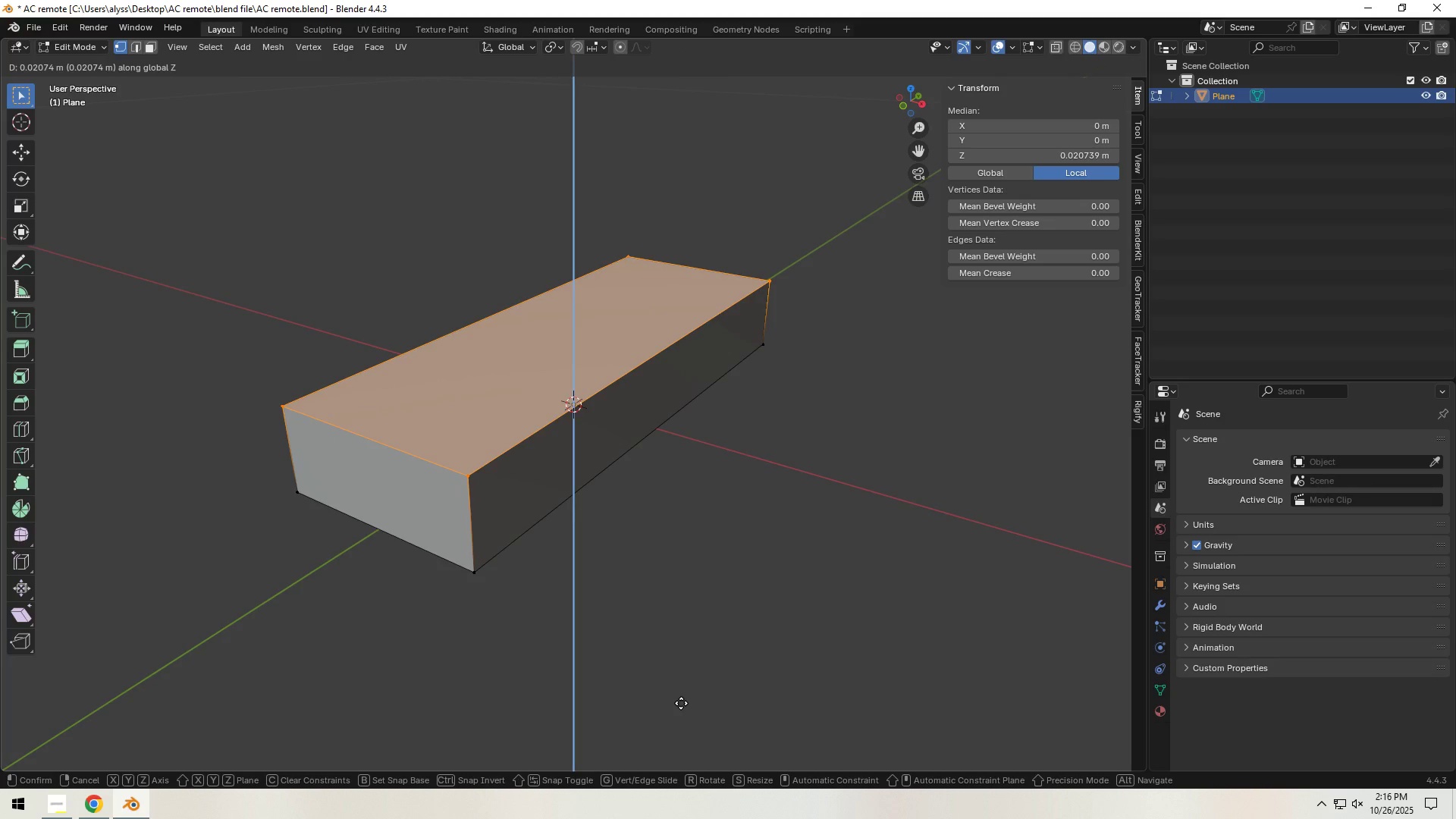 
key(Control+ControlLeft)
 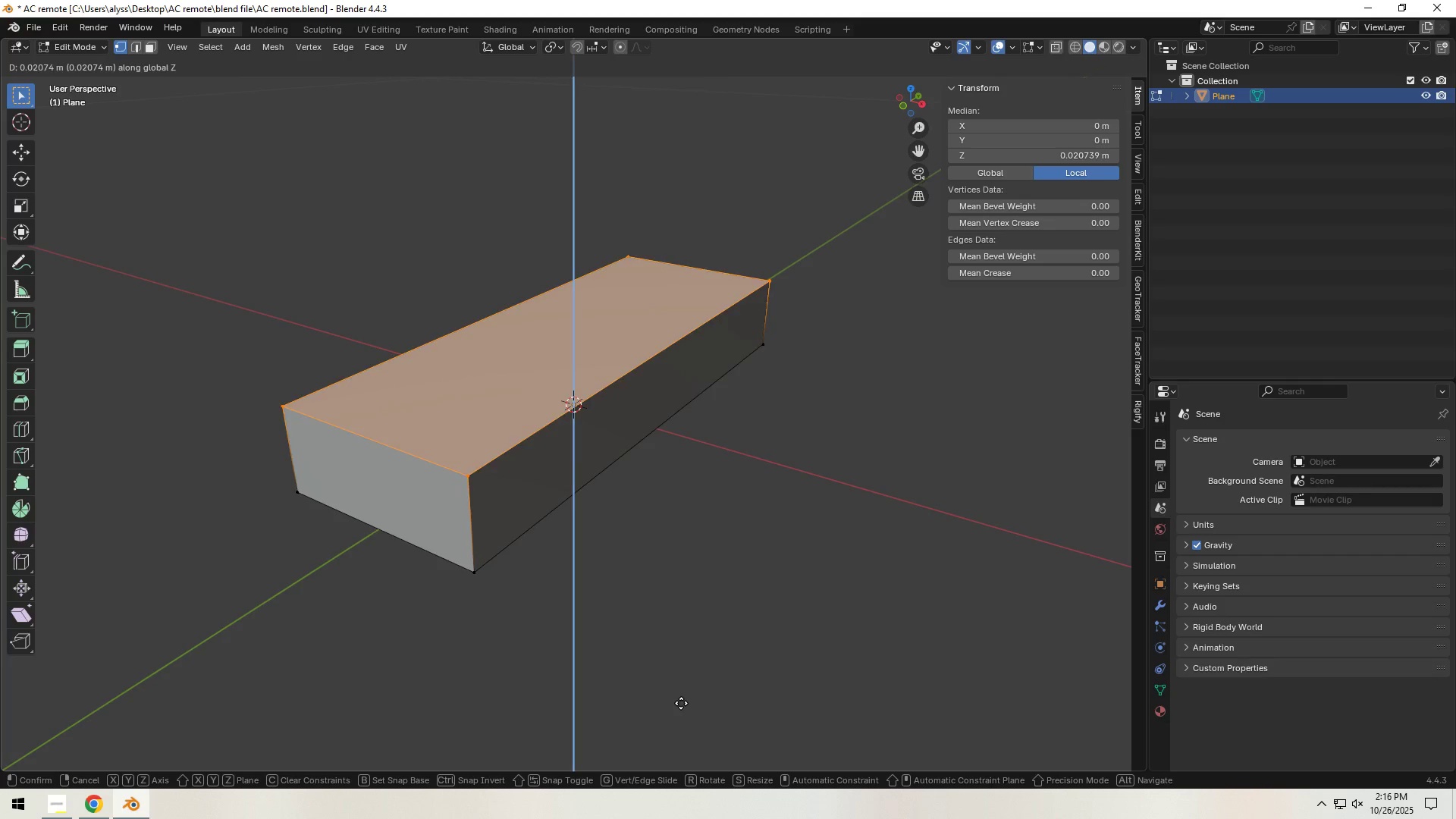 
hold_key(key=ControlLeft, duration=1.84)
 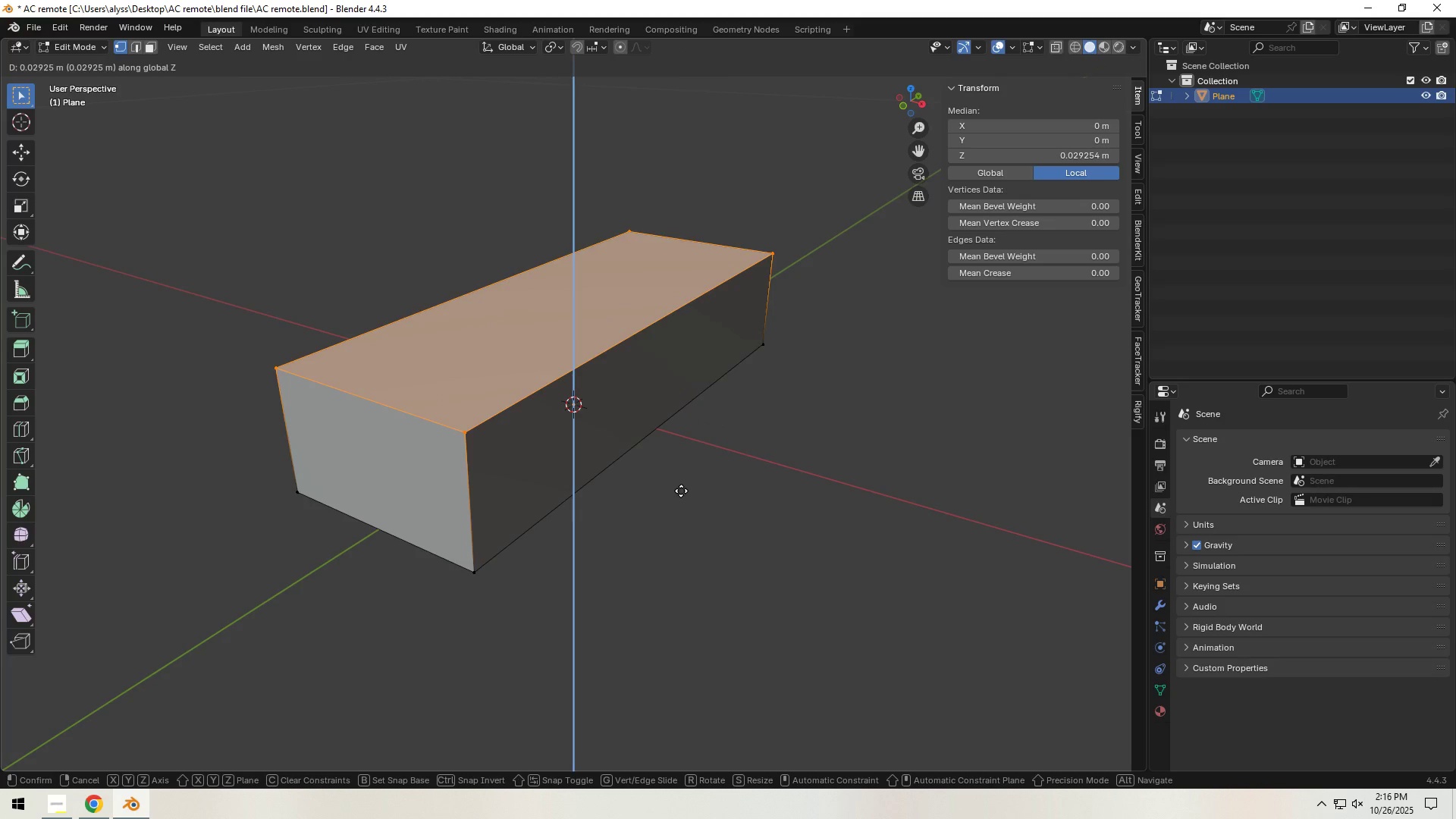 
hold_key(key=ShiftLeft, duration=1.37)
 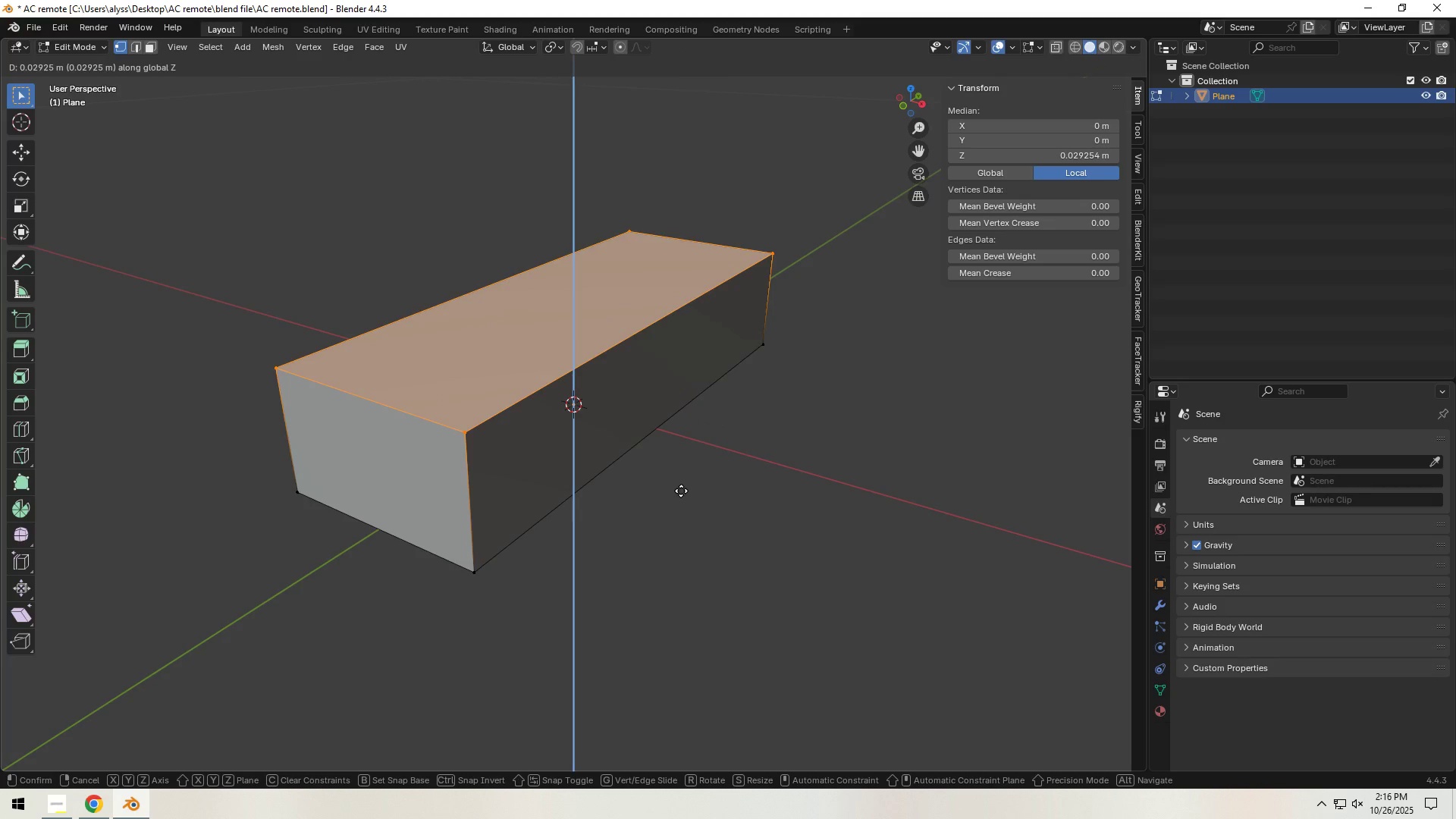 
hold_key(key=ShiftLeft, duration=1.53)
 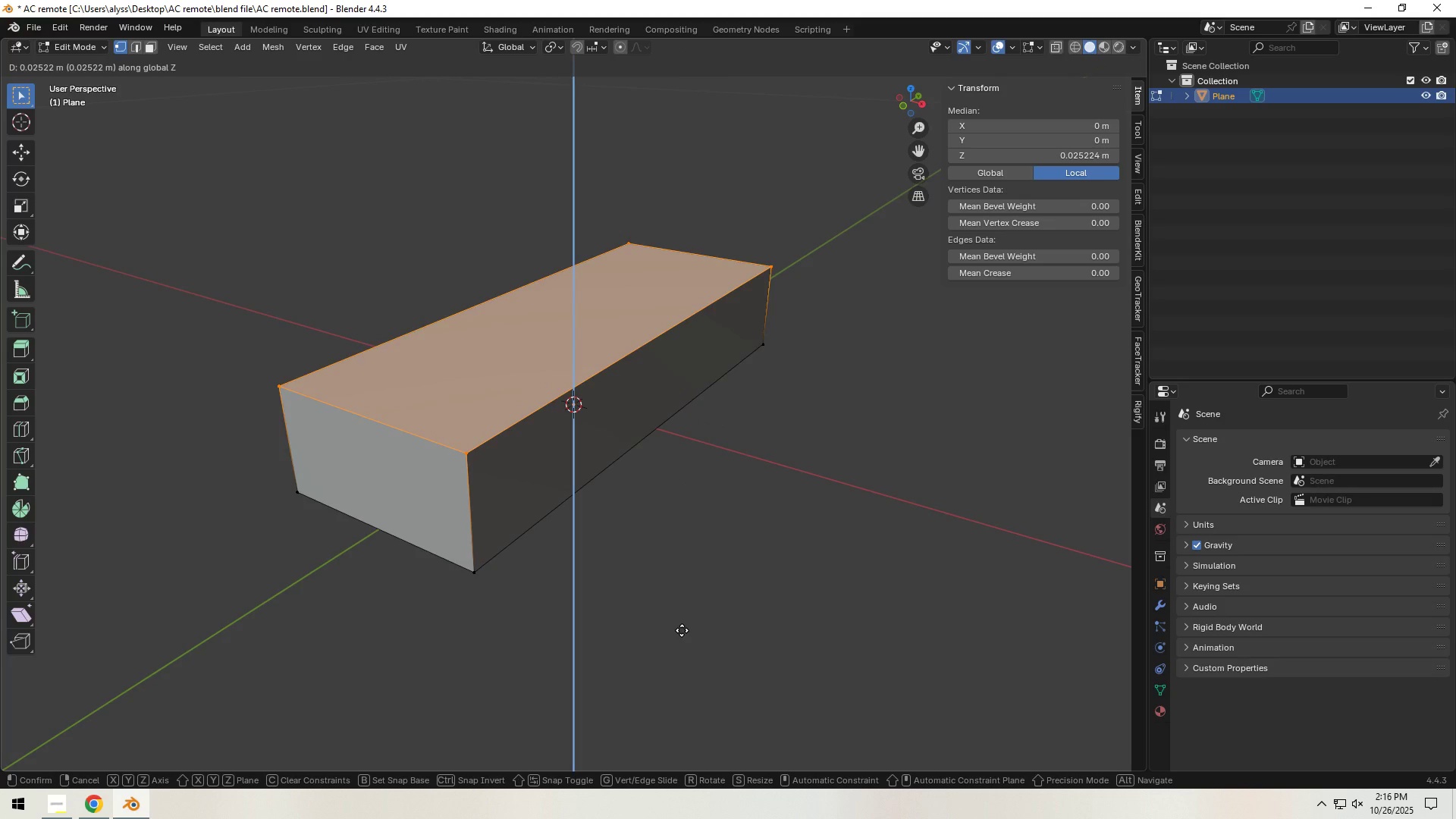 
key(Shift+ShiftLeft)
 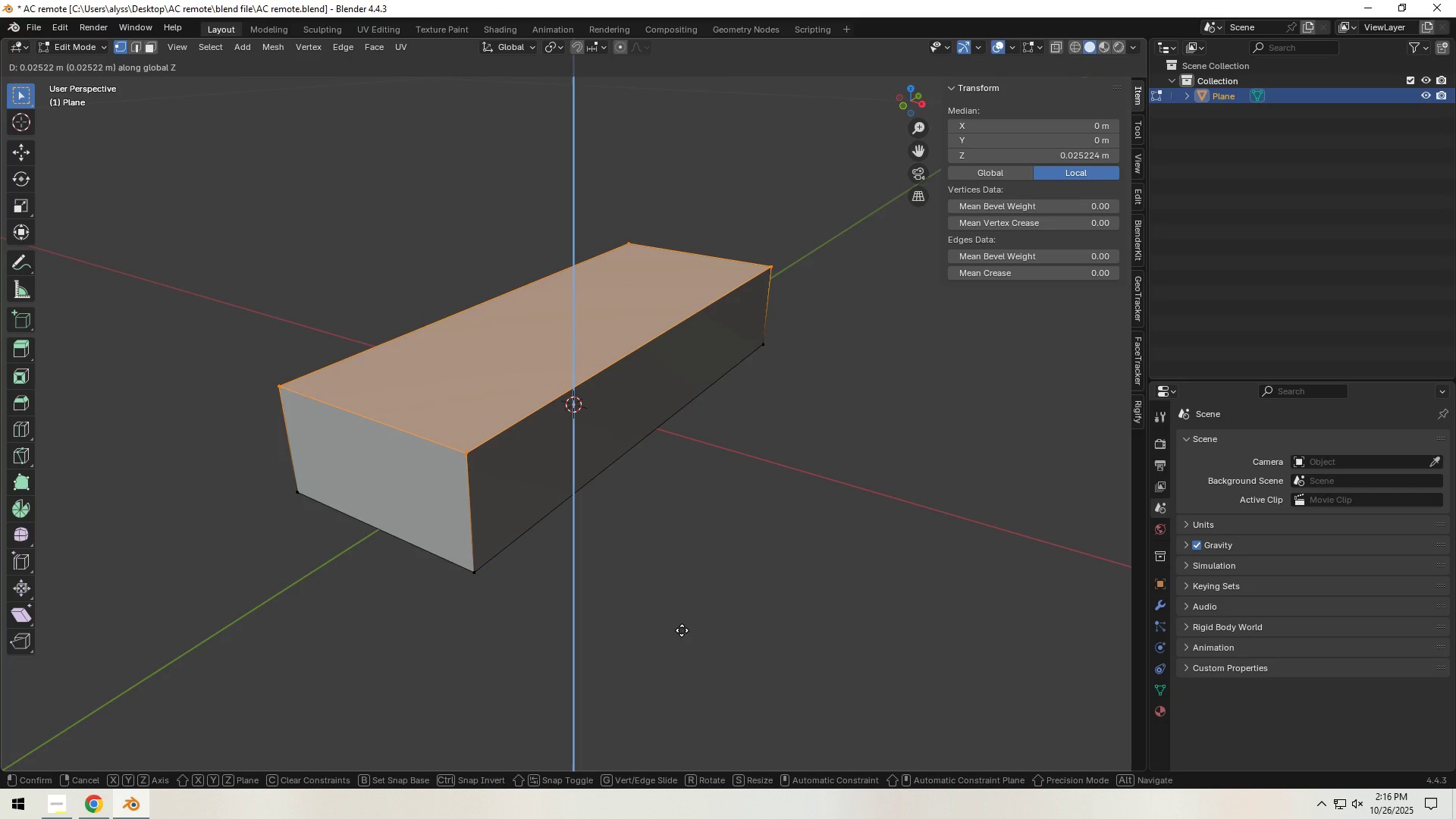 
key(Shift+ShiftLeft)
 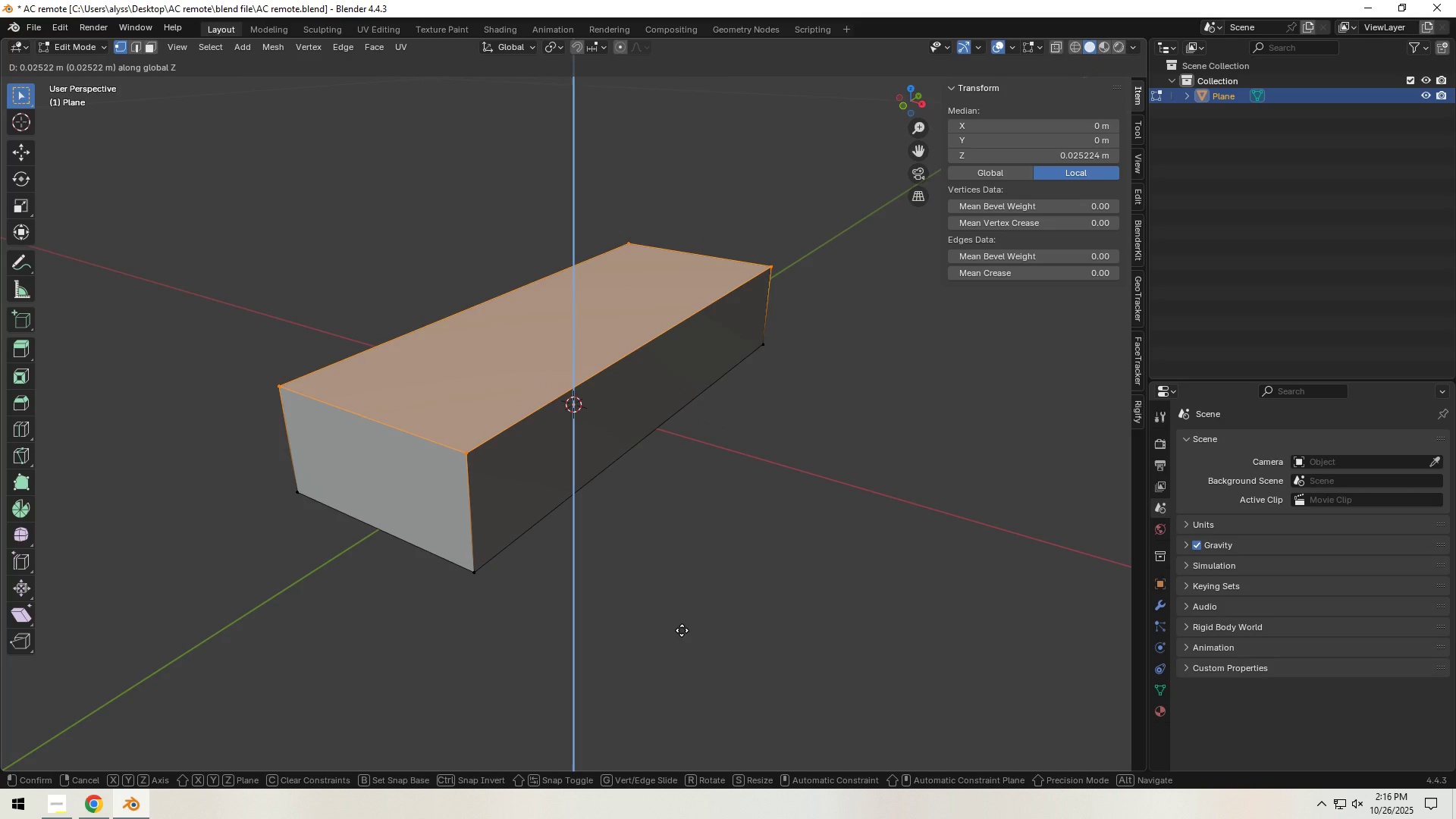 
key(Shift+ShiftLeft)
 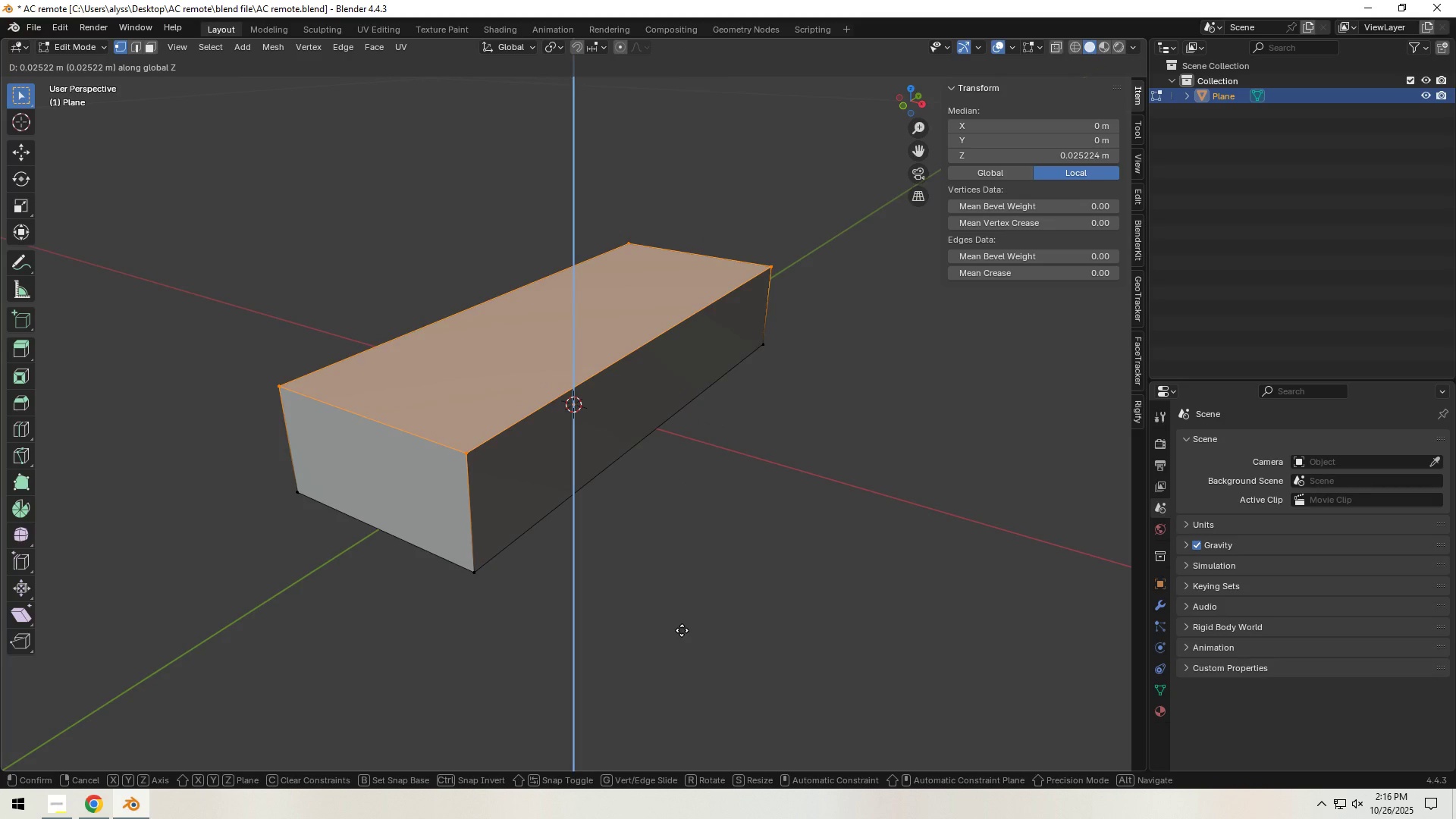 
key(Shift+ShiftLeft)
 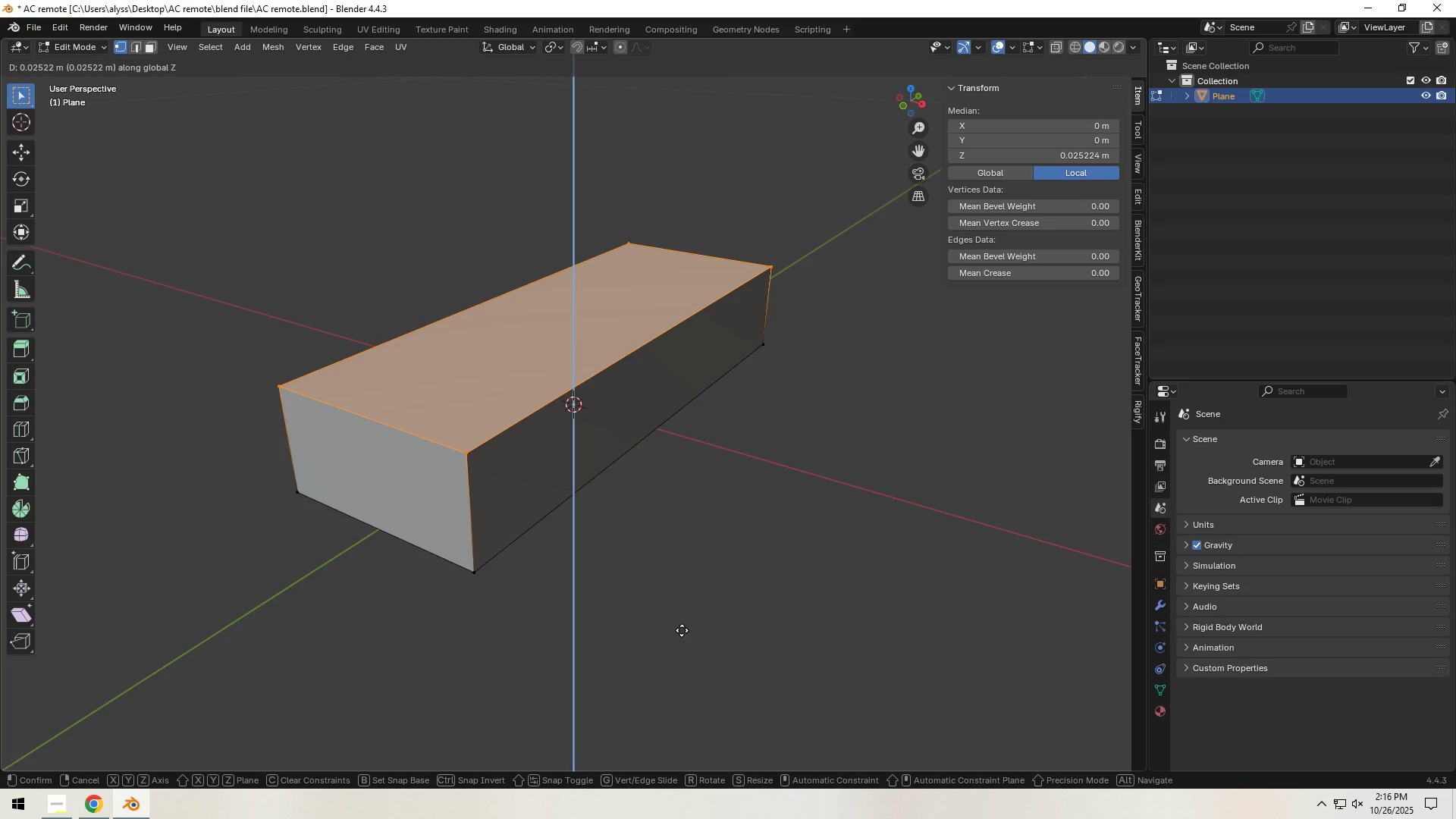 
left_click([682, 630])
 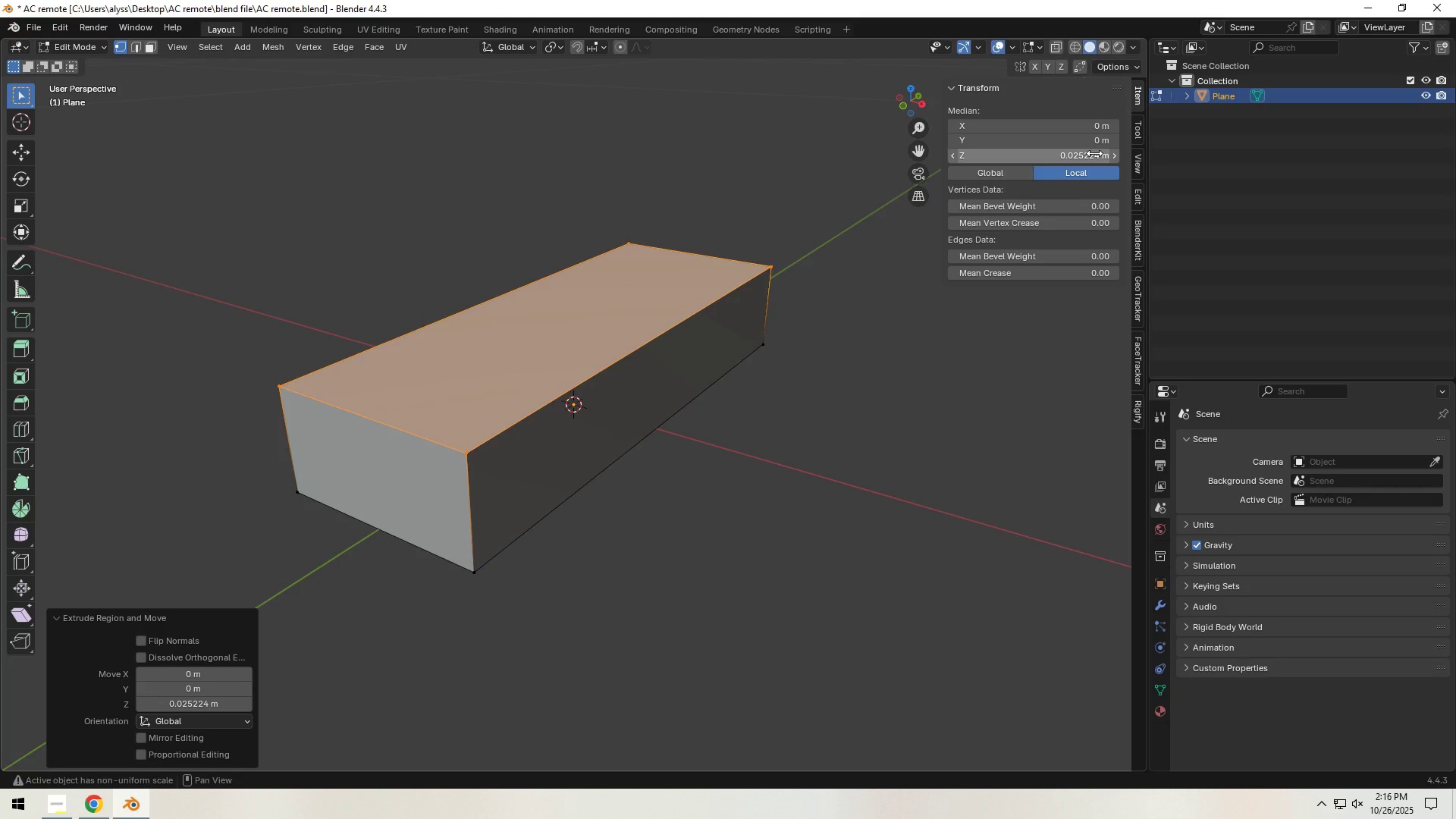 
left_click([1089, 160])
 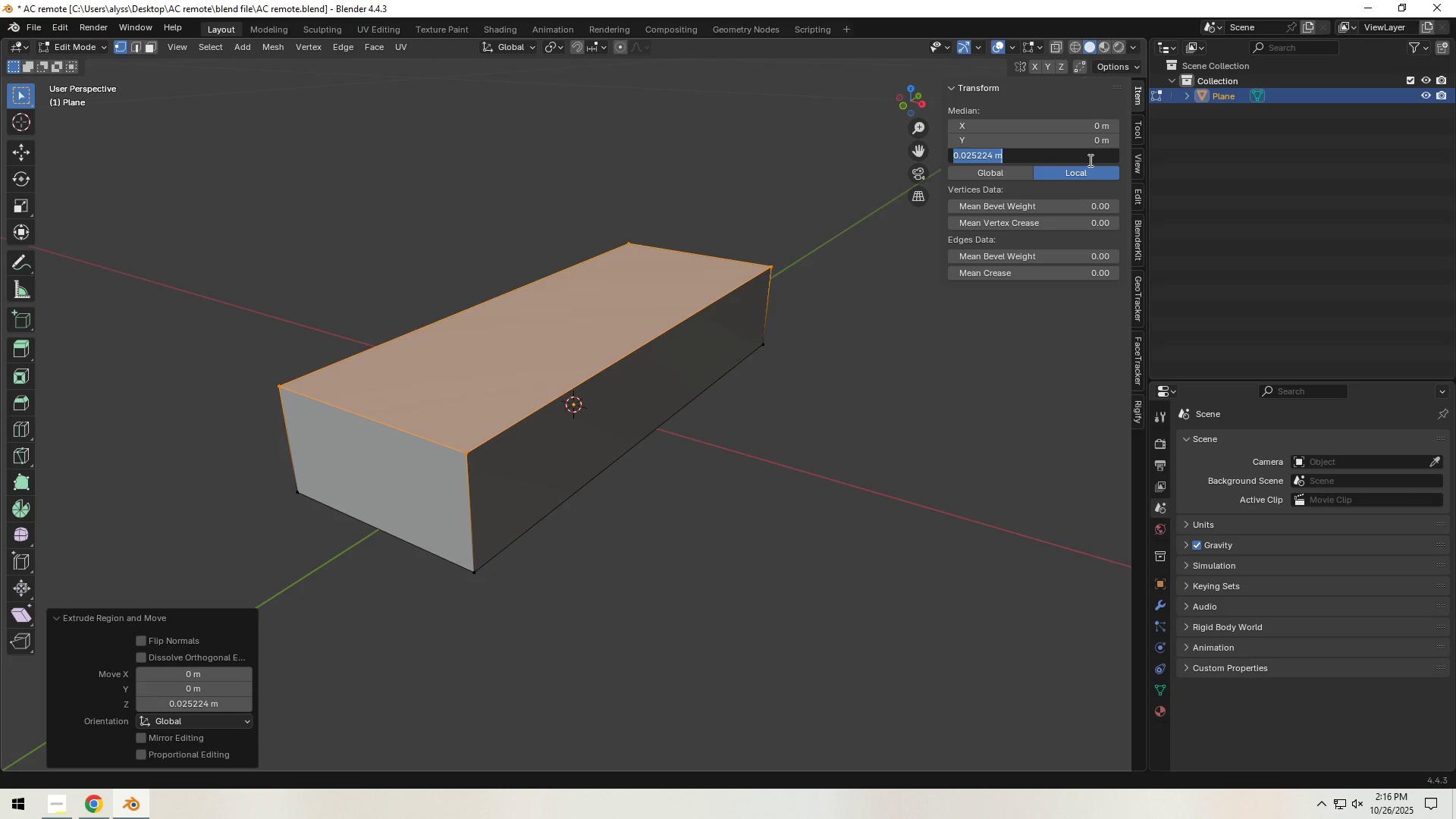 
wait(5.23)
 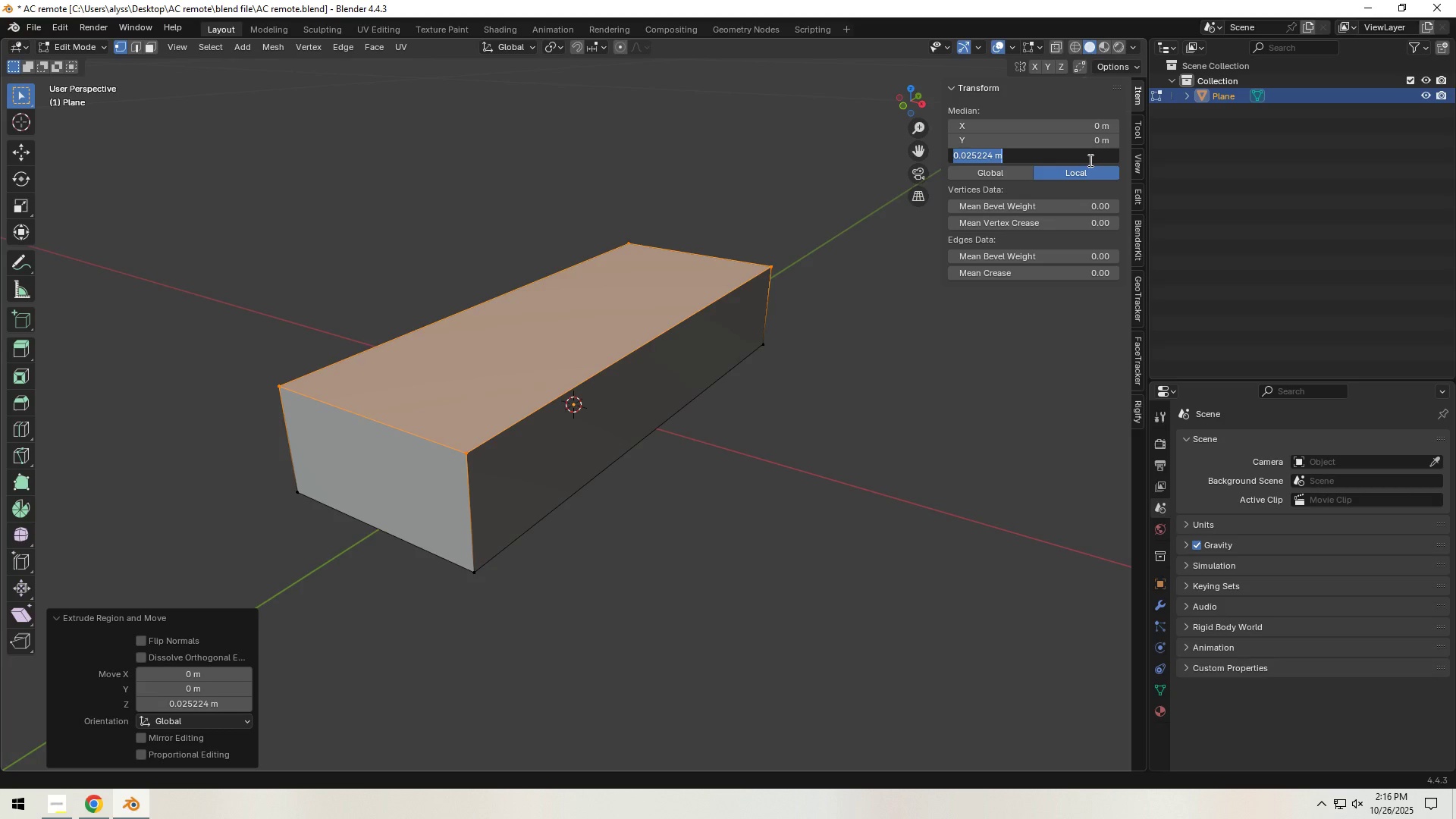 
key(NumpadDecimal)
 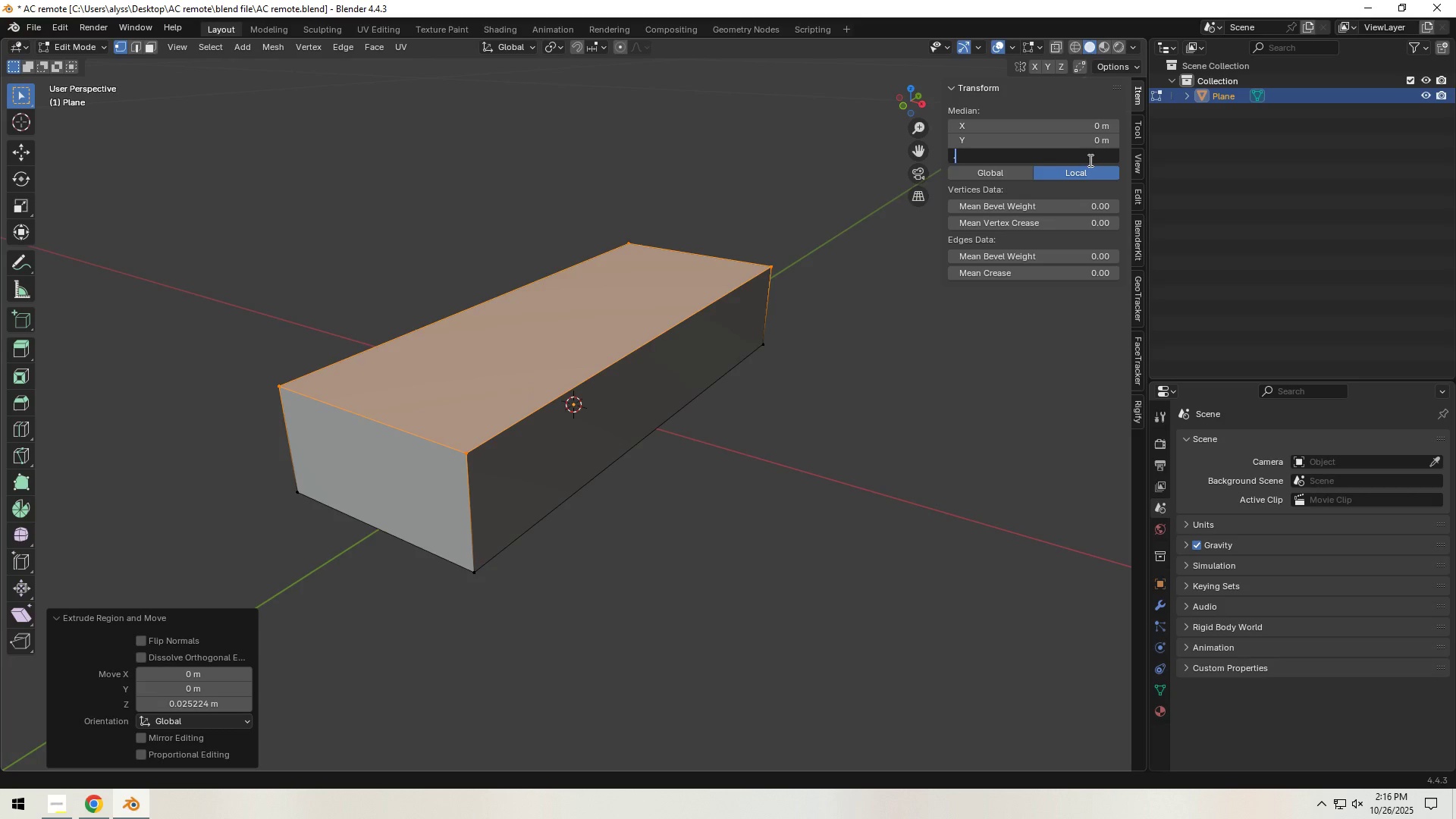 
key(Numpad0)
 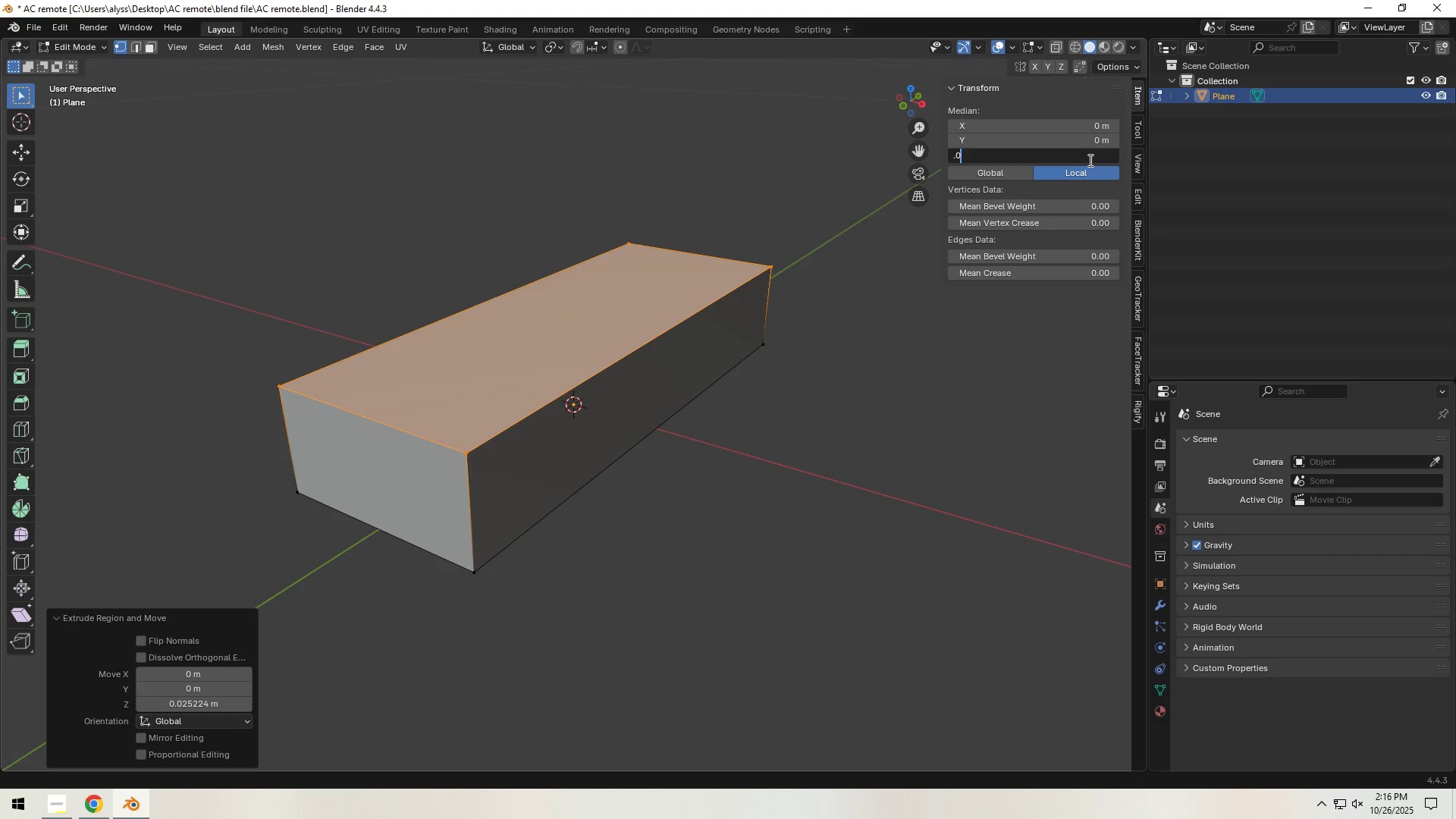 
key(Numpad2)
 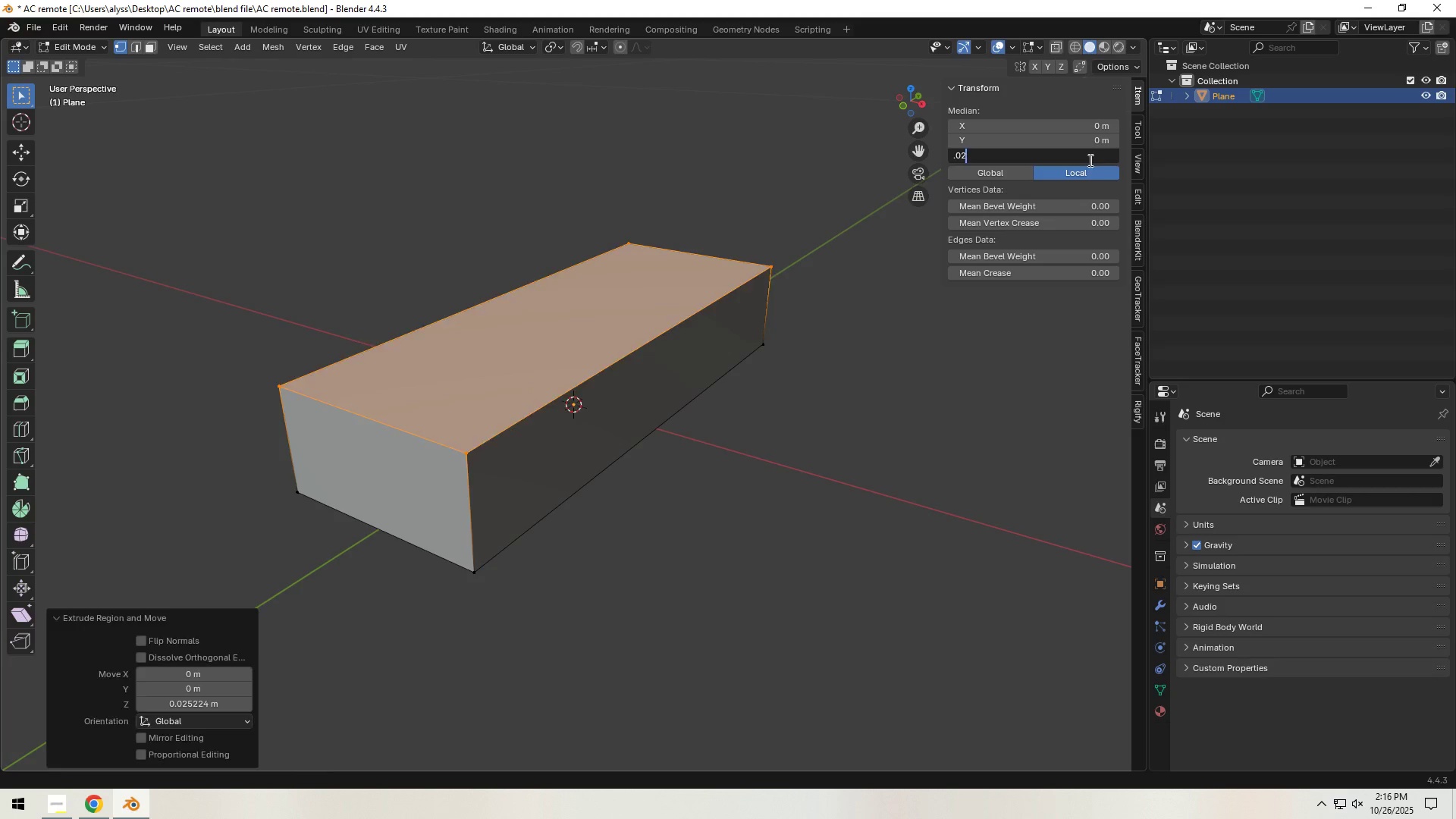 
key(NumpadEnter)
 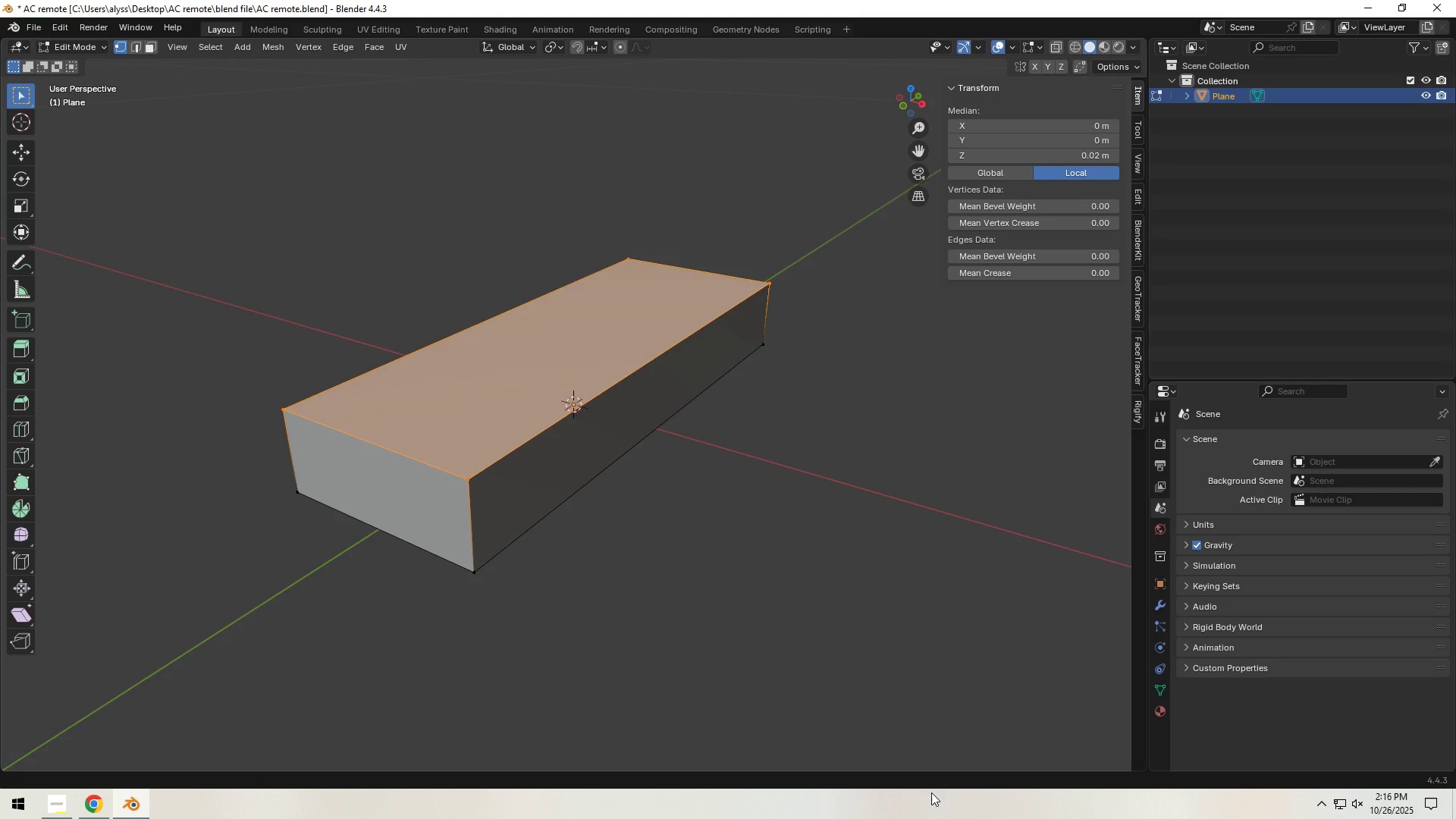 
wait(10.29)
 